 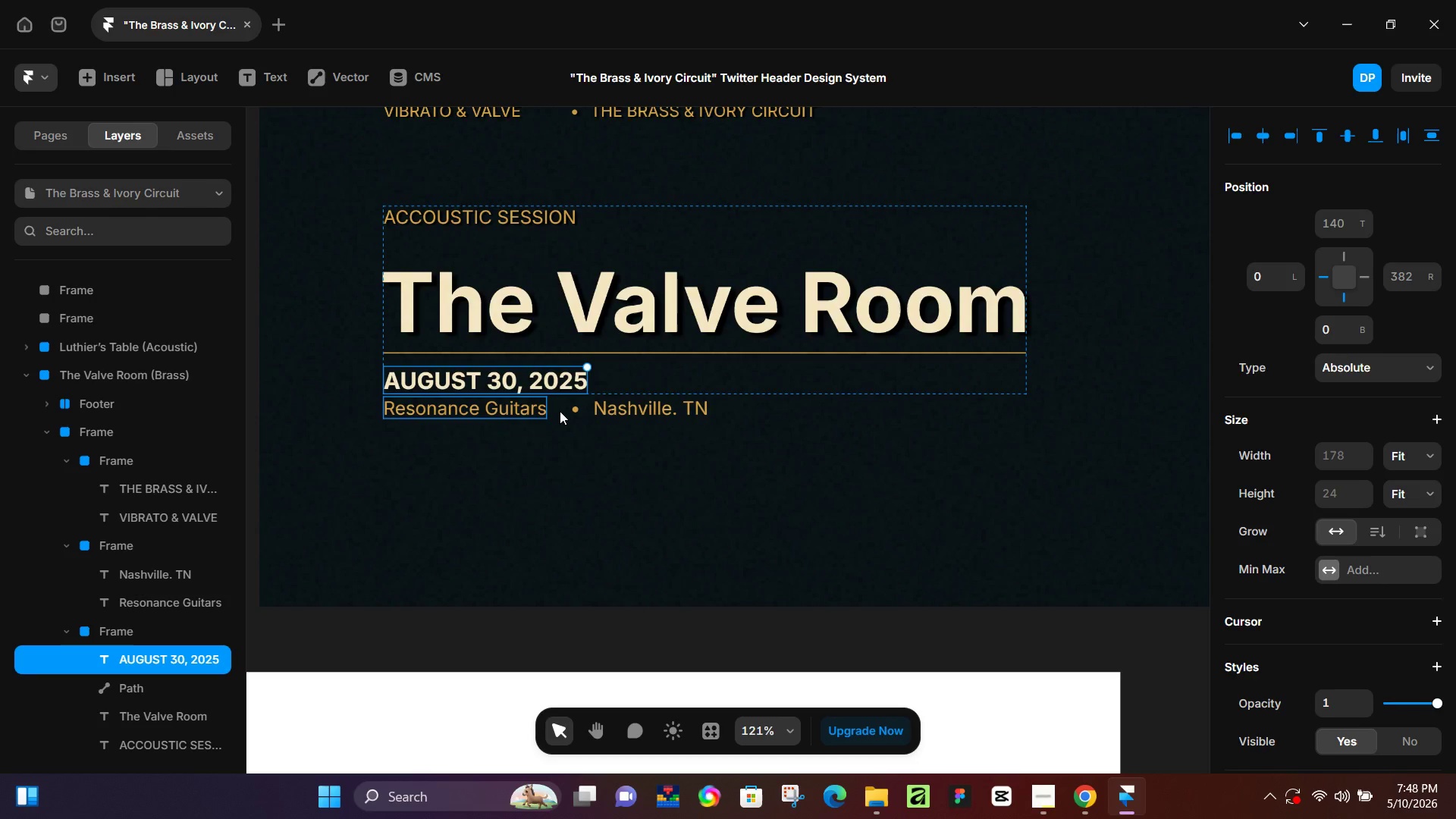 
double_click([582, 382])
 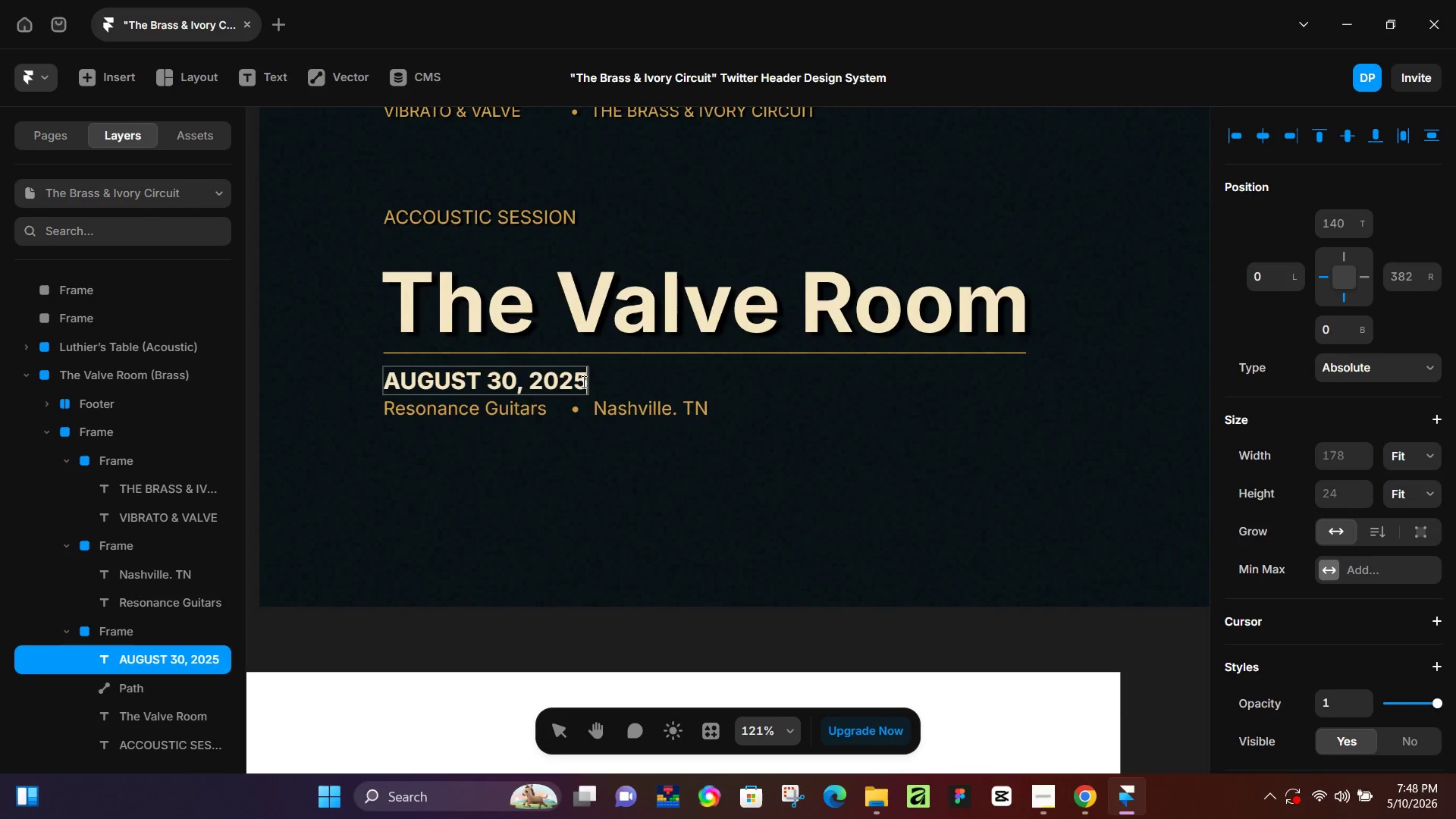 
left_click([582, 381])
 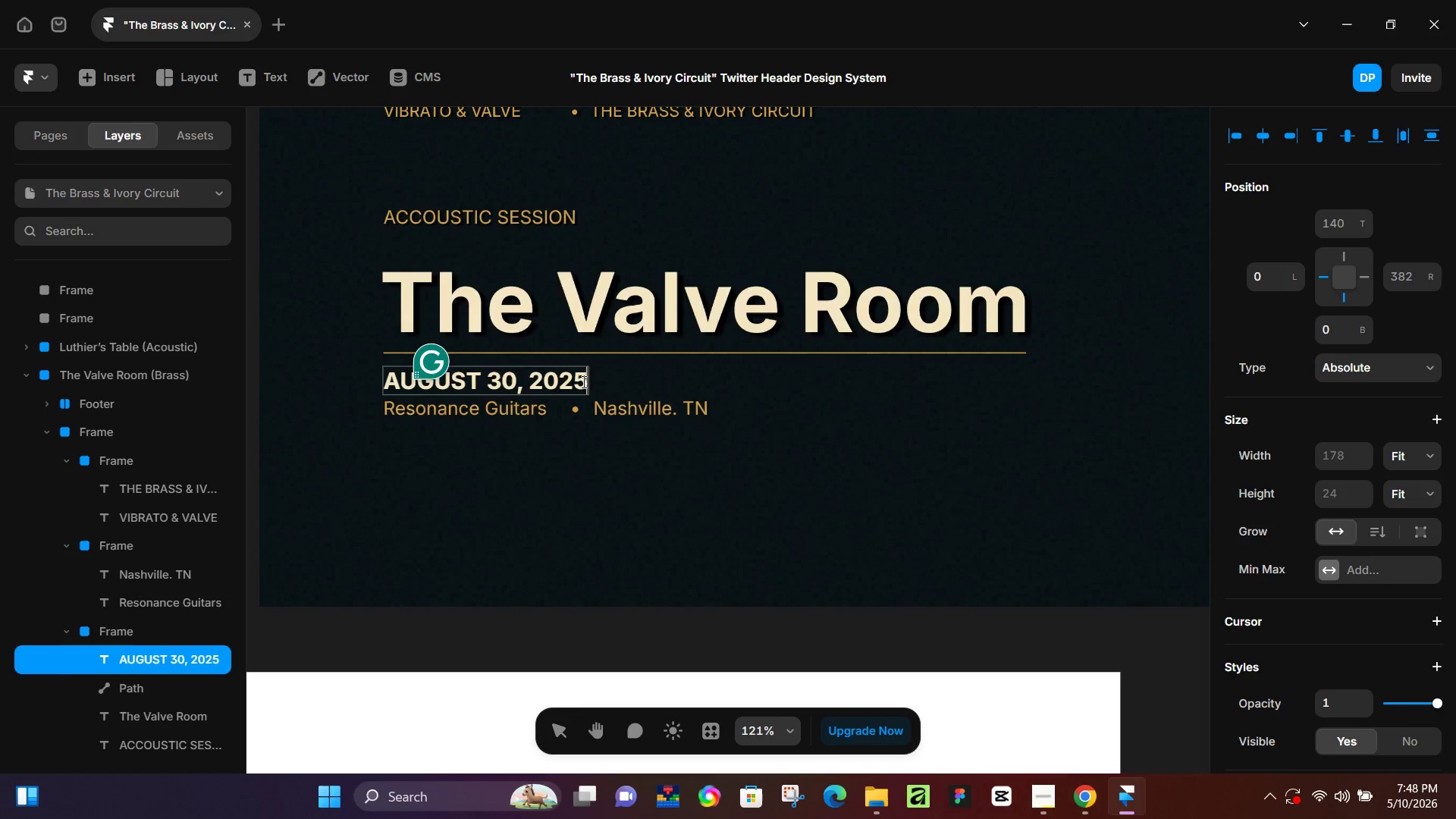 
key(Backspace)
 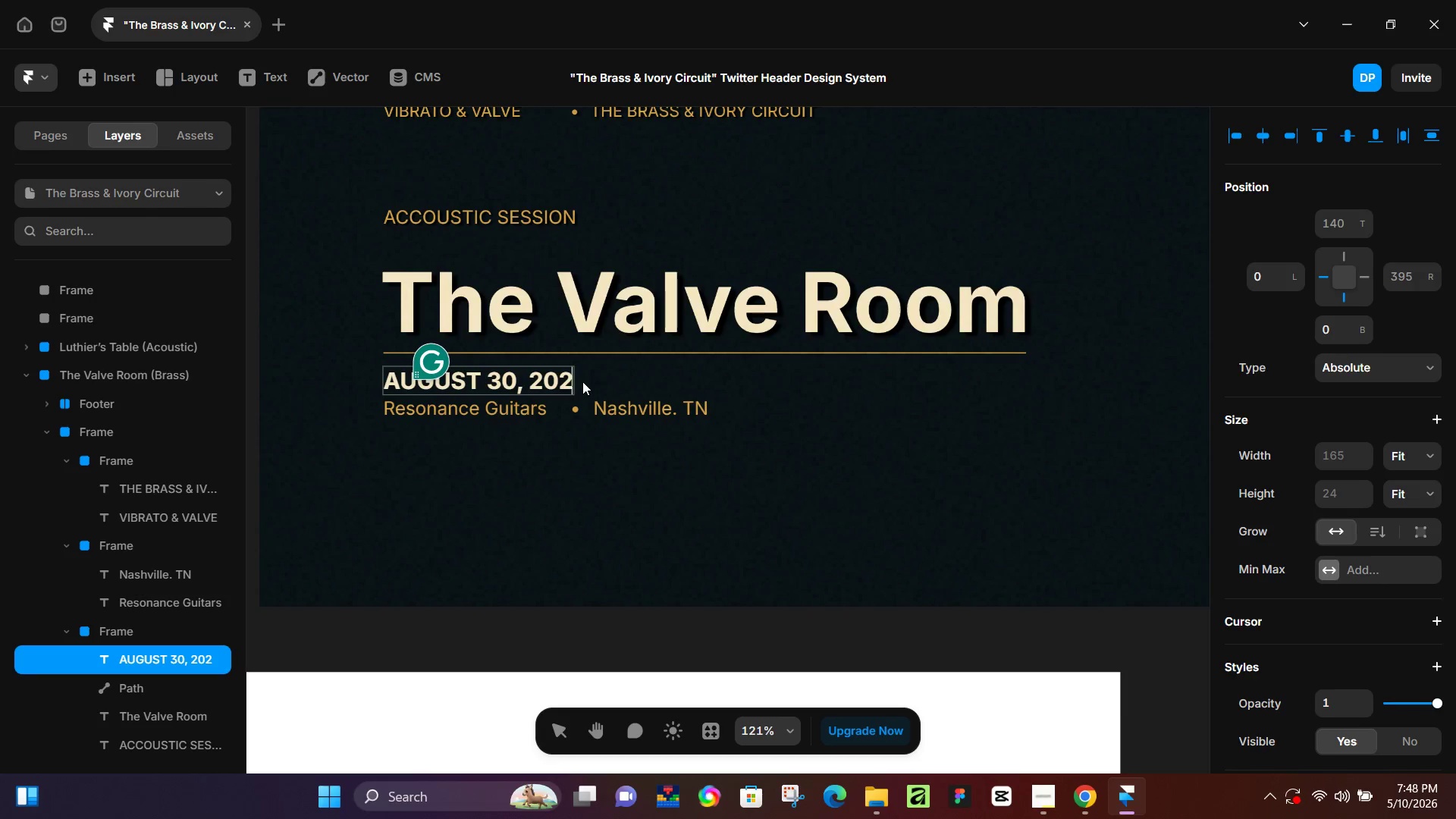 
key(Numpad6)
 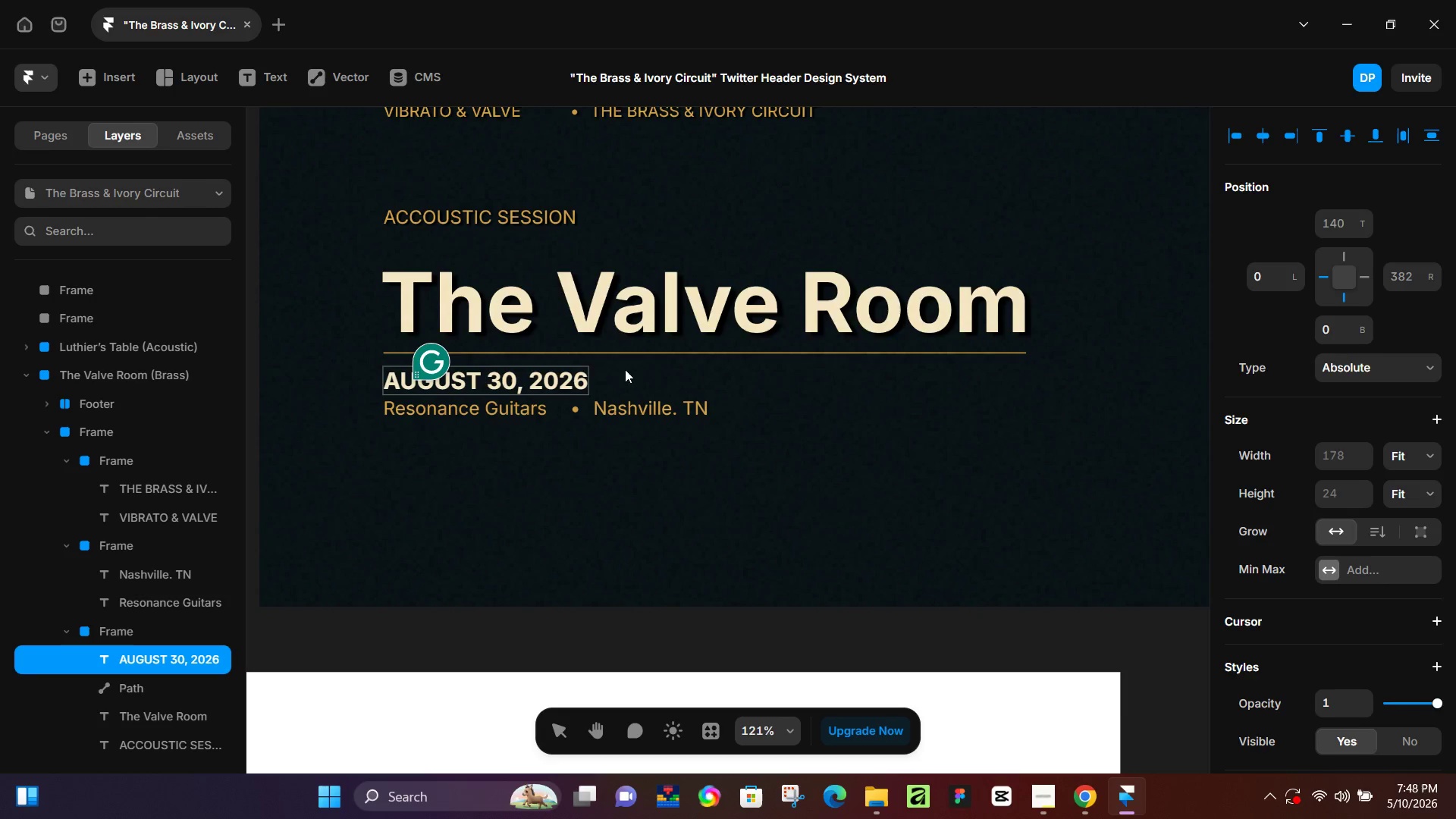 
scroll: coordinate [522, 287], scroll_direction: up, amount: 23.0
 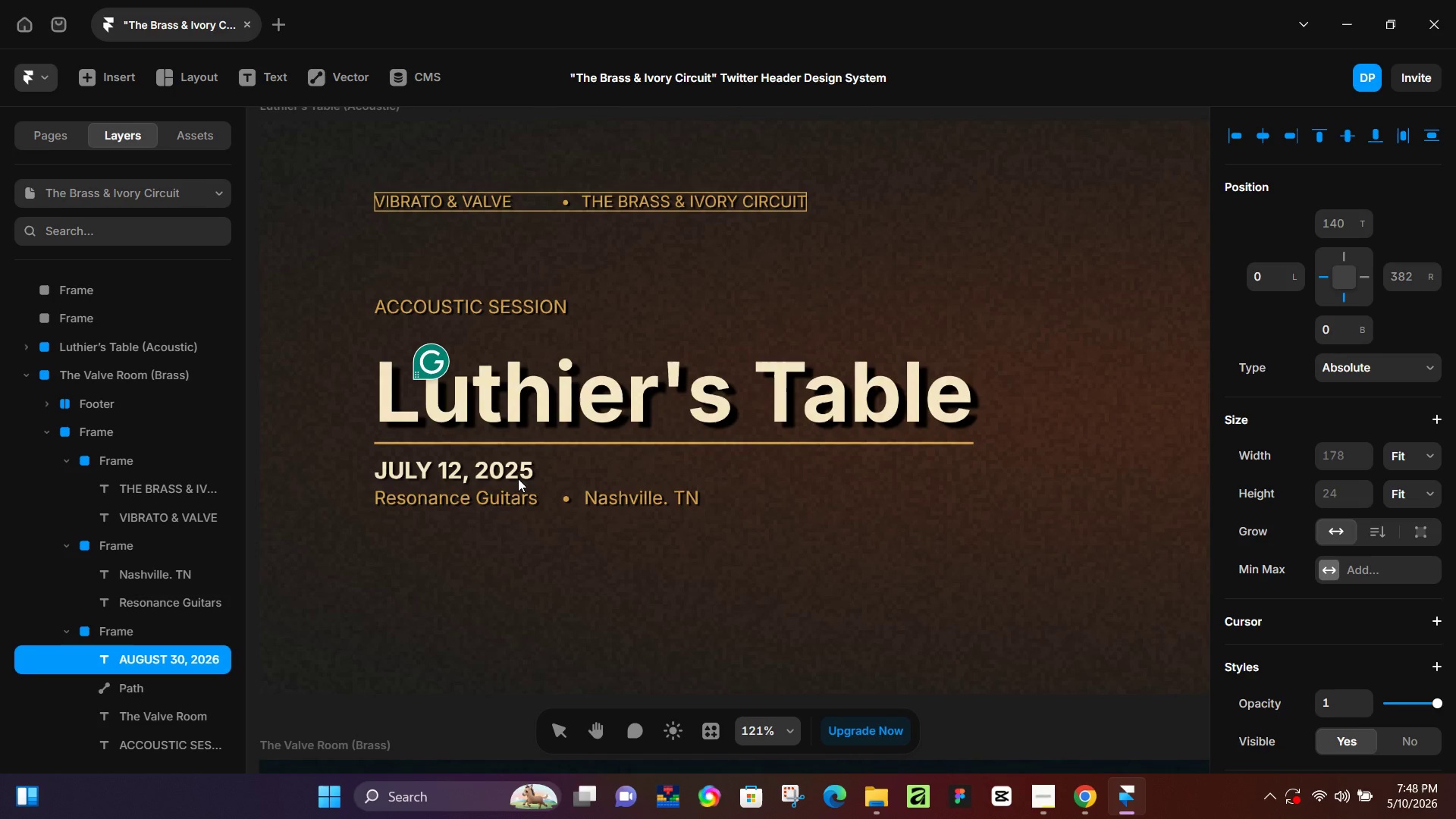 
double_click([518, 479])
 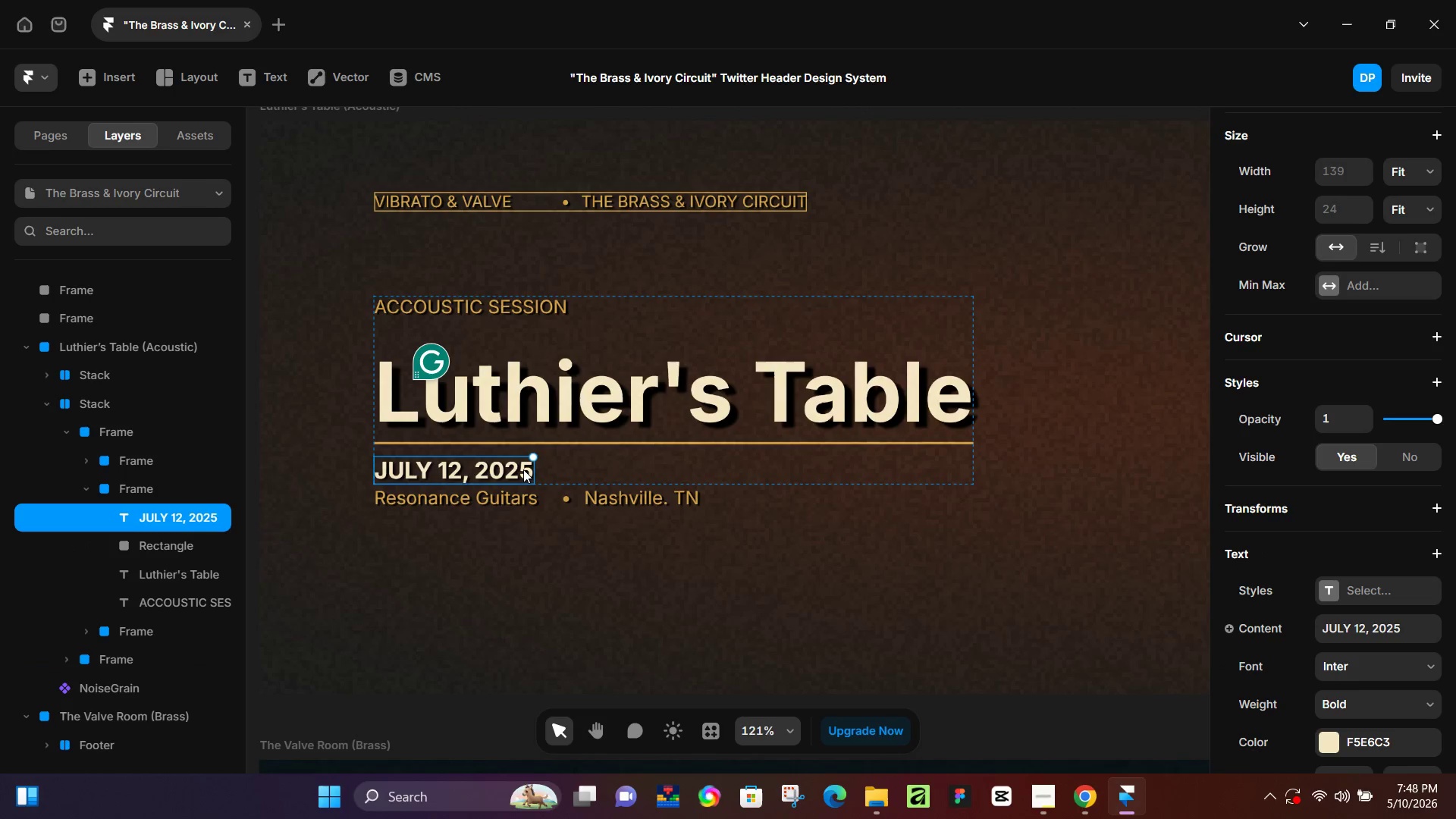 
triple_click([523, 469])
 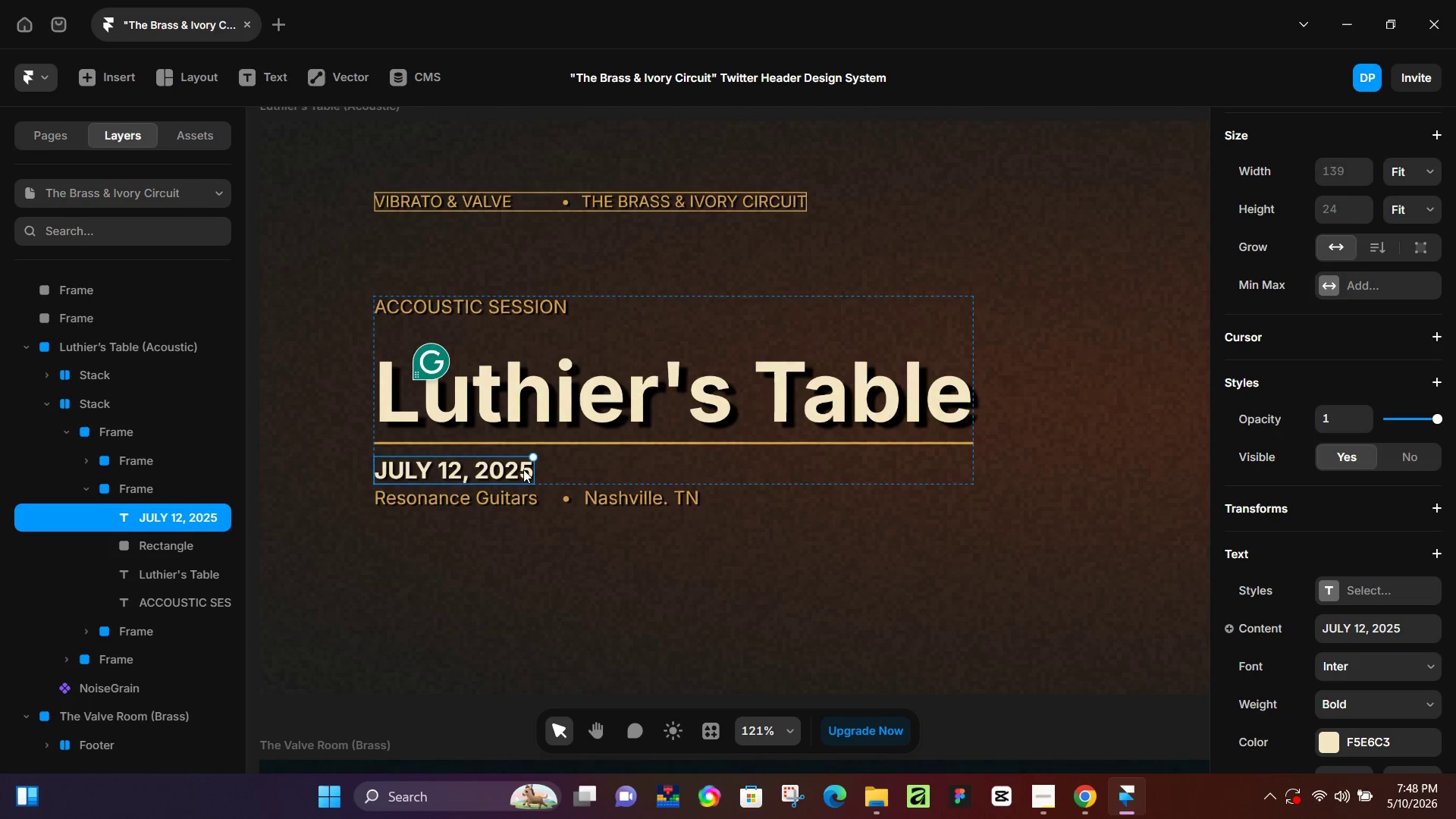 
triple_click([523, 469])
 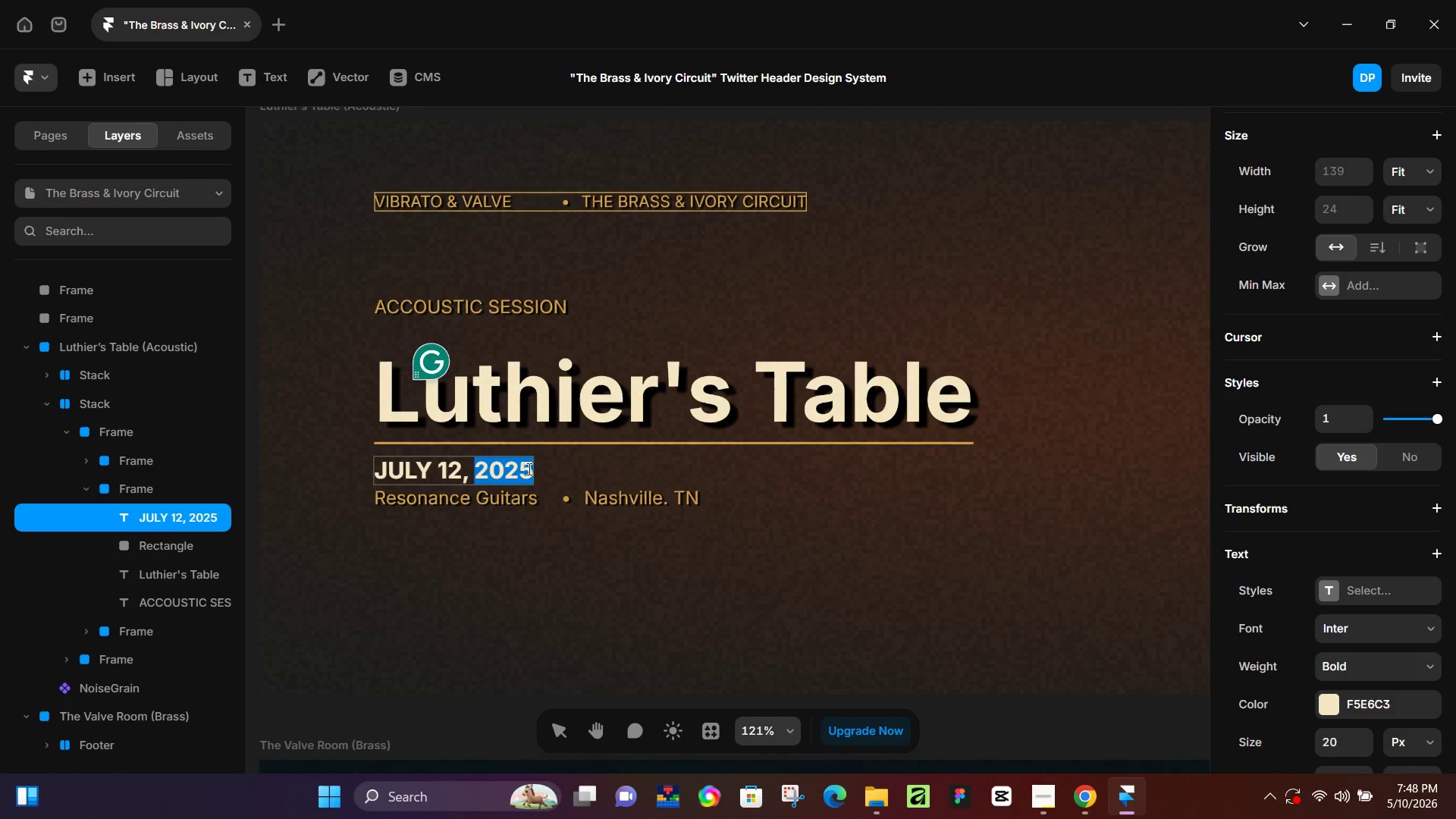 
triple_click([528, 469])
 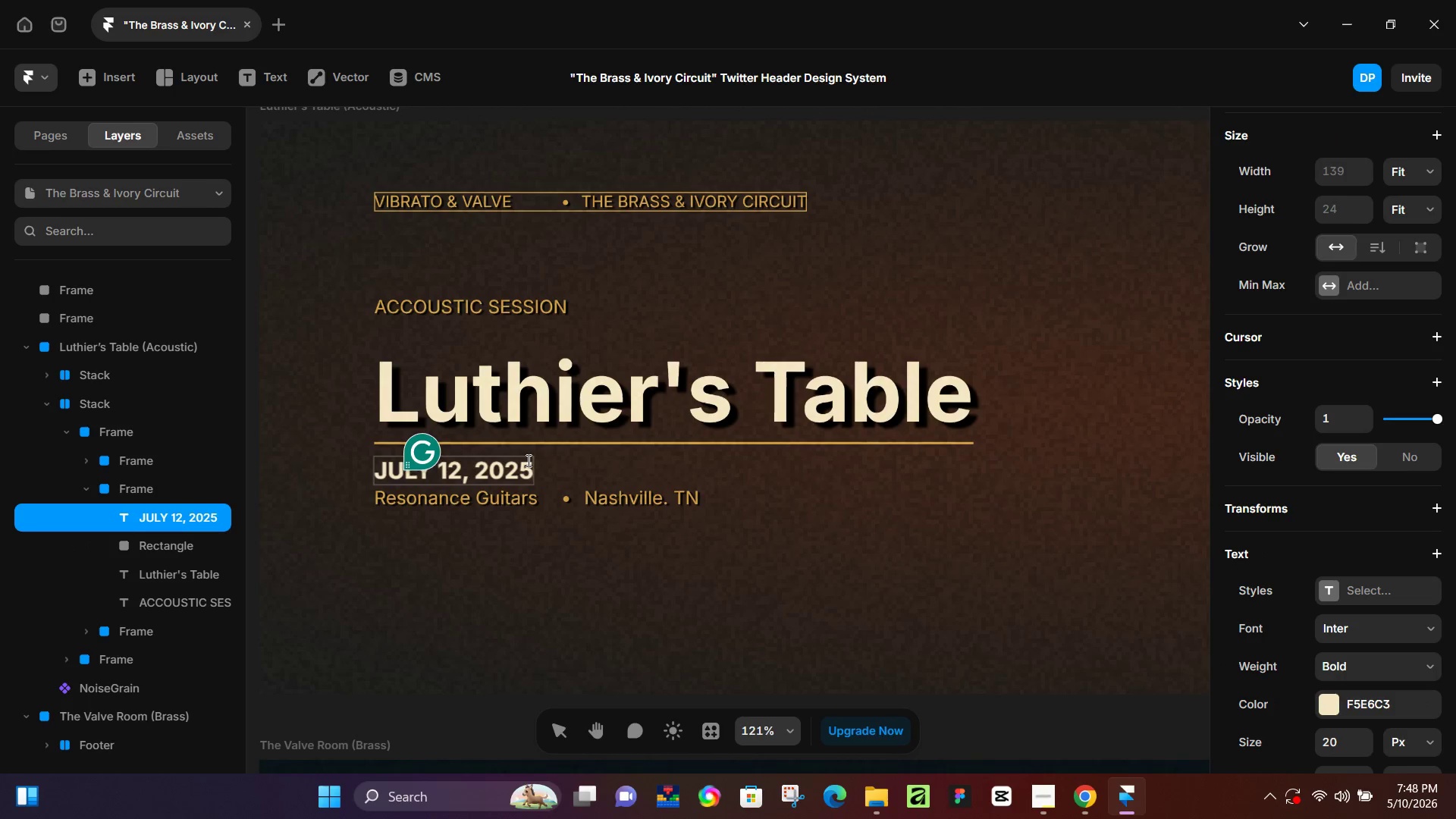 
key(Backspace)
 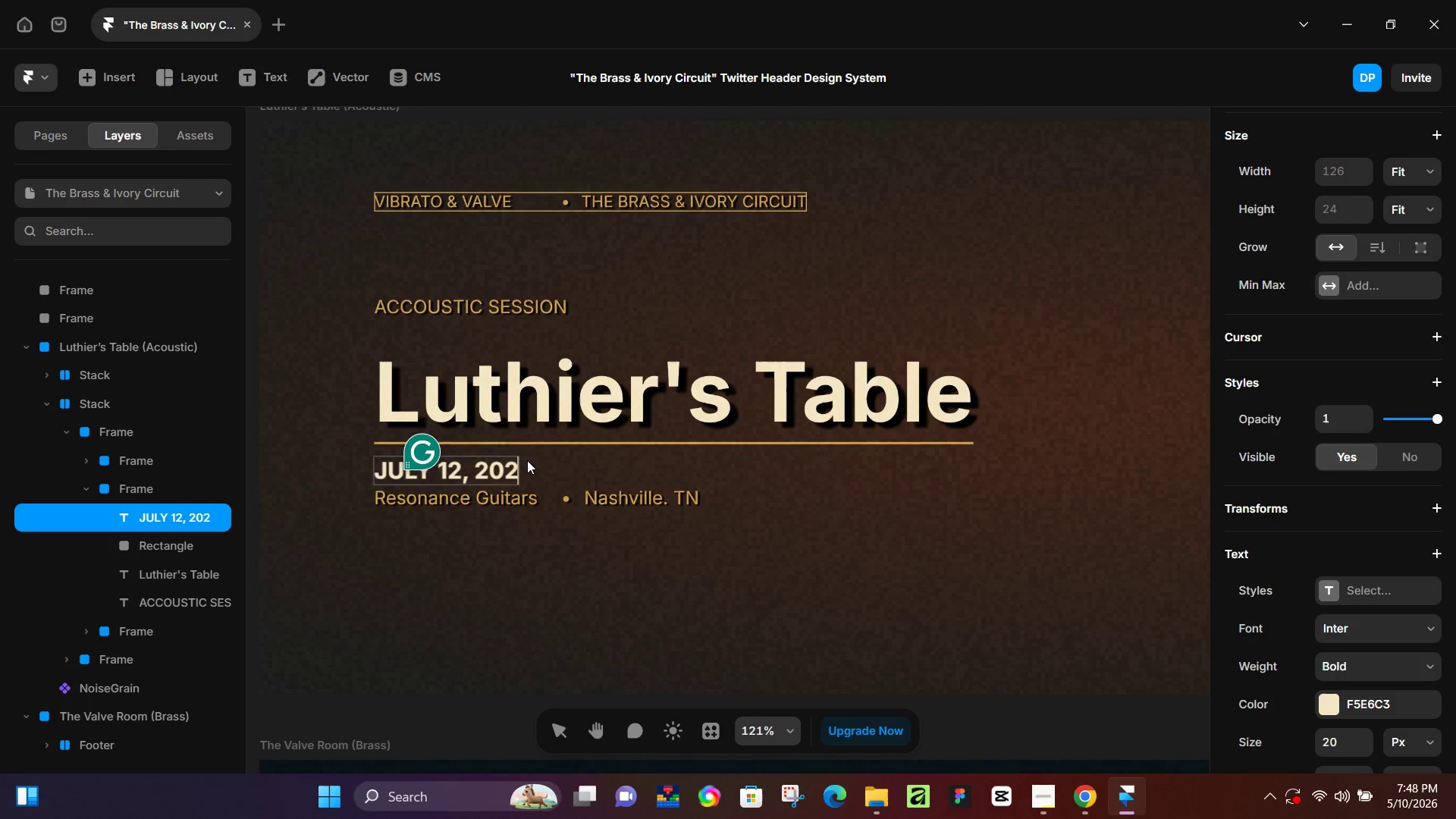 
key(Numpad6)
 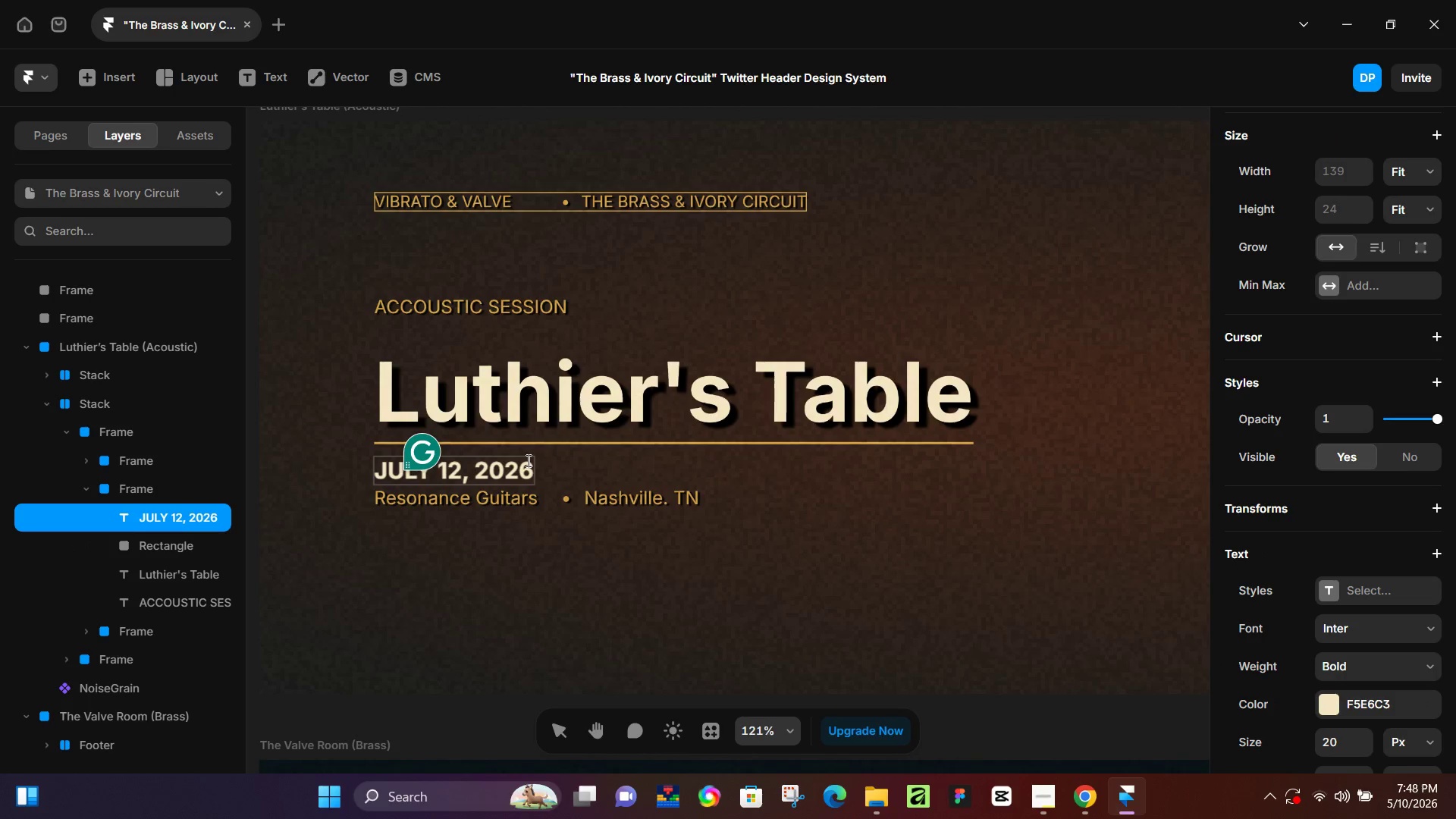 
scroll: coordinate [610, 520], scroll_direction: down, amount: 20.0
 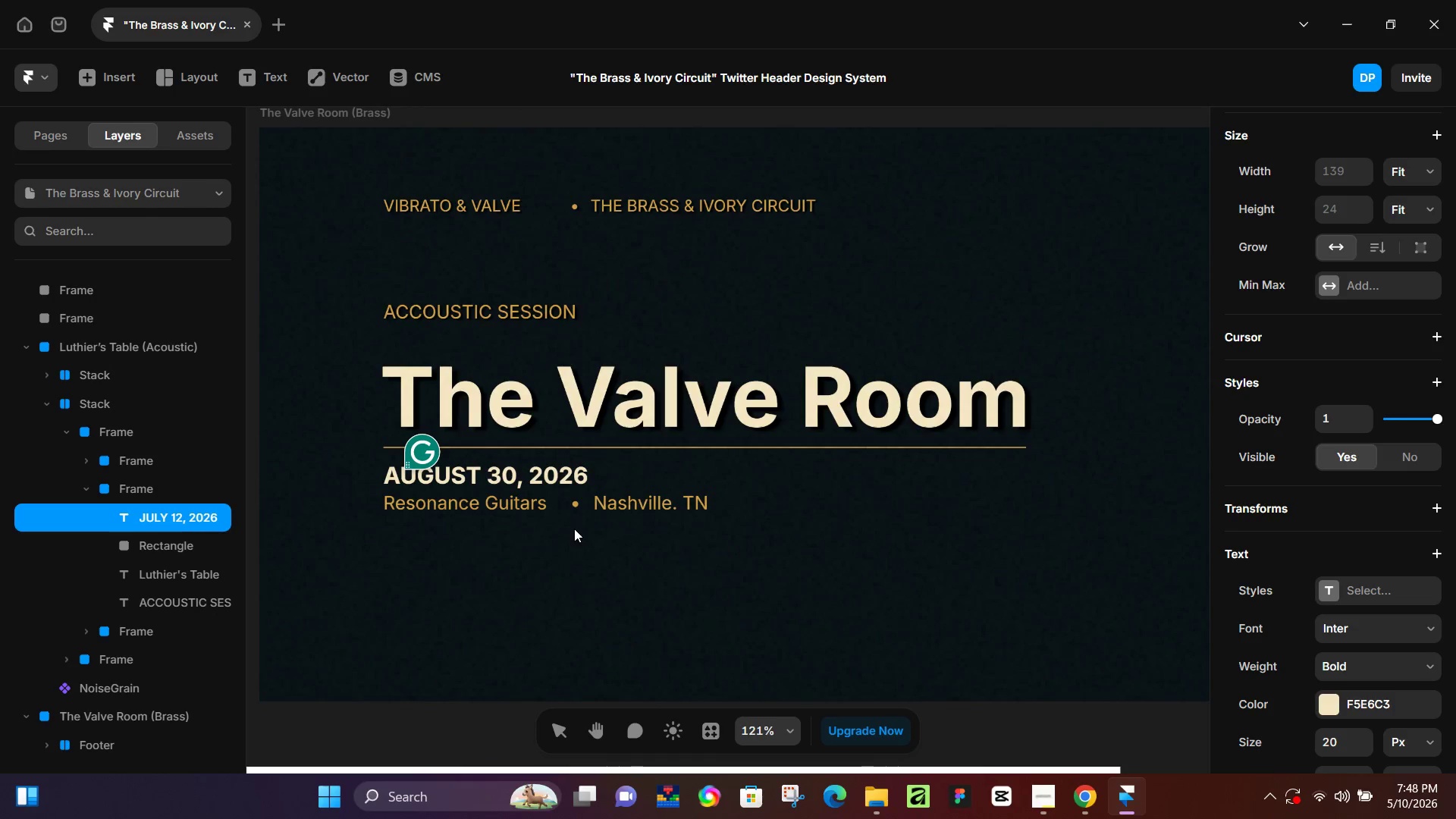 
left_click([572, 566])
 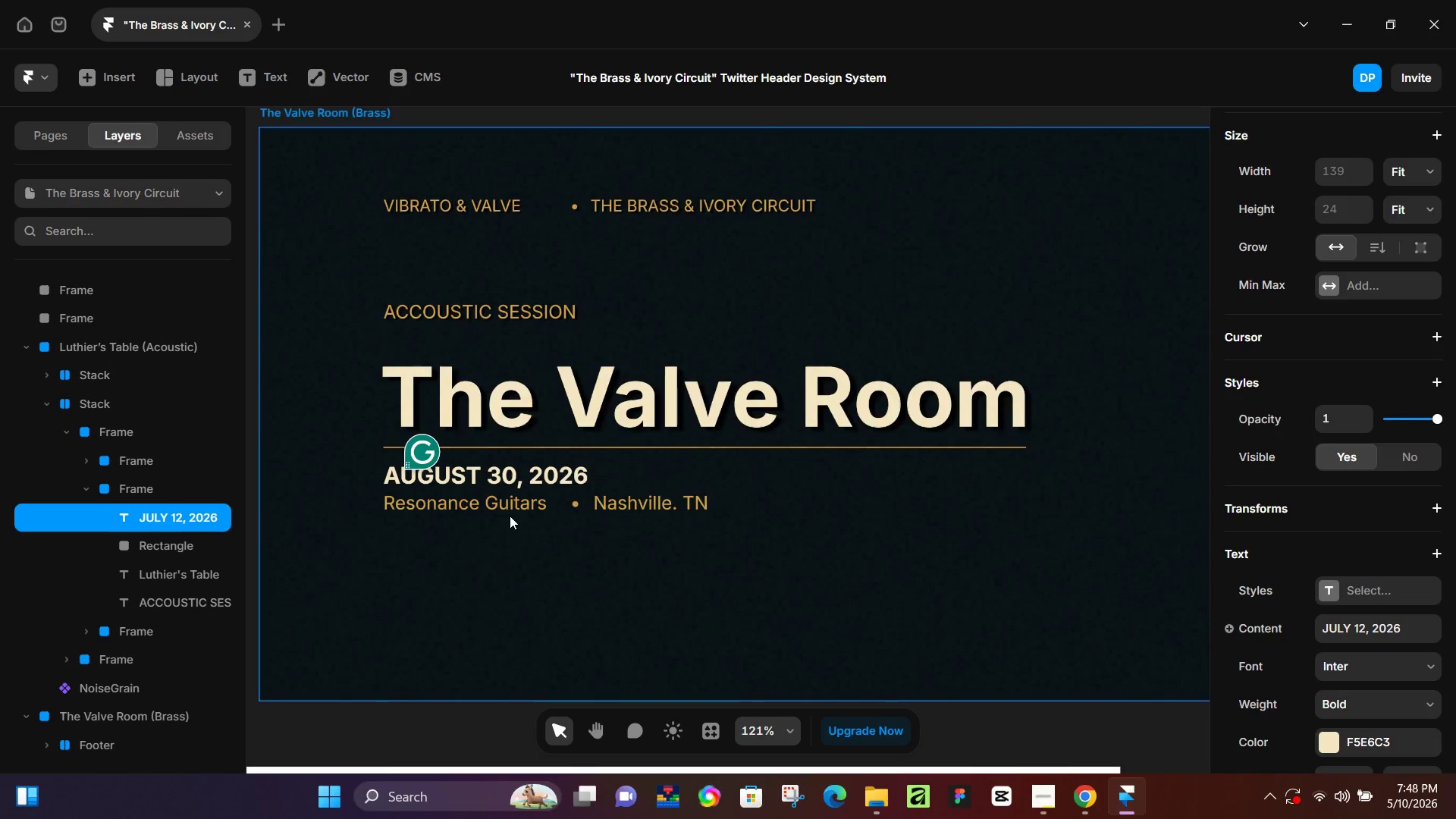 
hold_key(key=ControlLeft, duration=0.83)
scroll: coordinate [510, 516], scroll_direction: up, amount: 8.0
 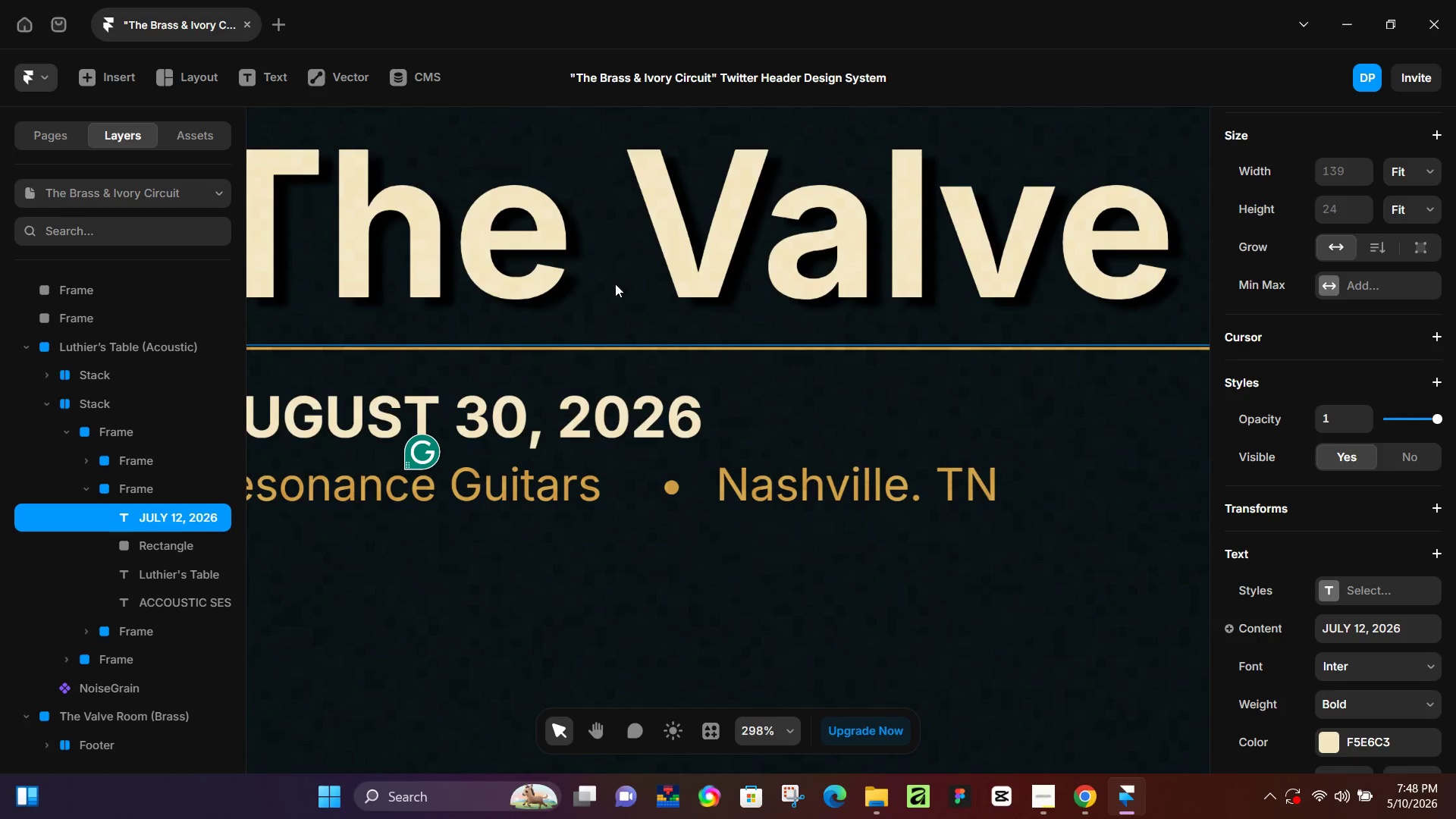 
hold_key(key=ControlLeft, duration=0.83)
scroll: coordinate [588, 347], scroll_direction: down, amount: 4.0
 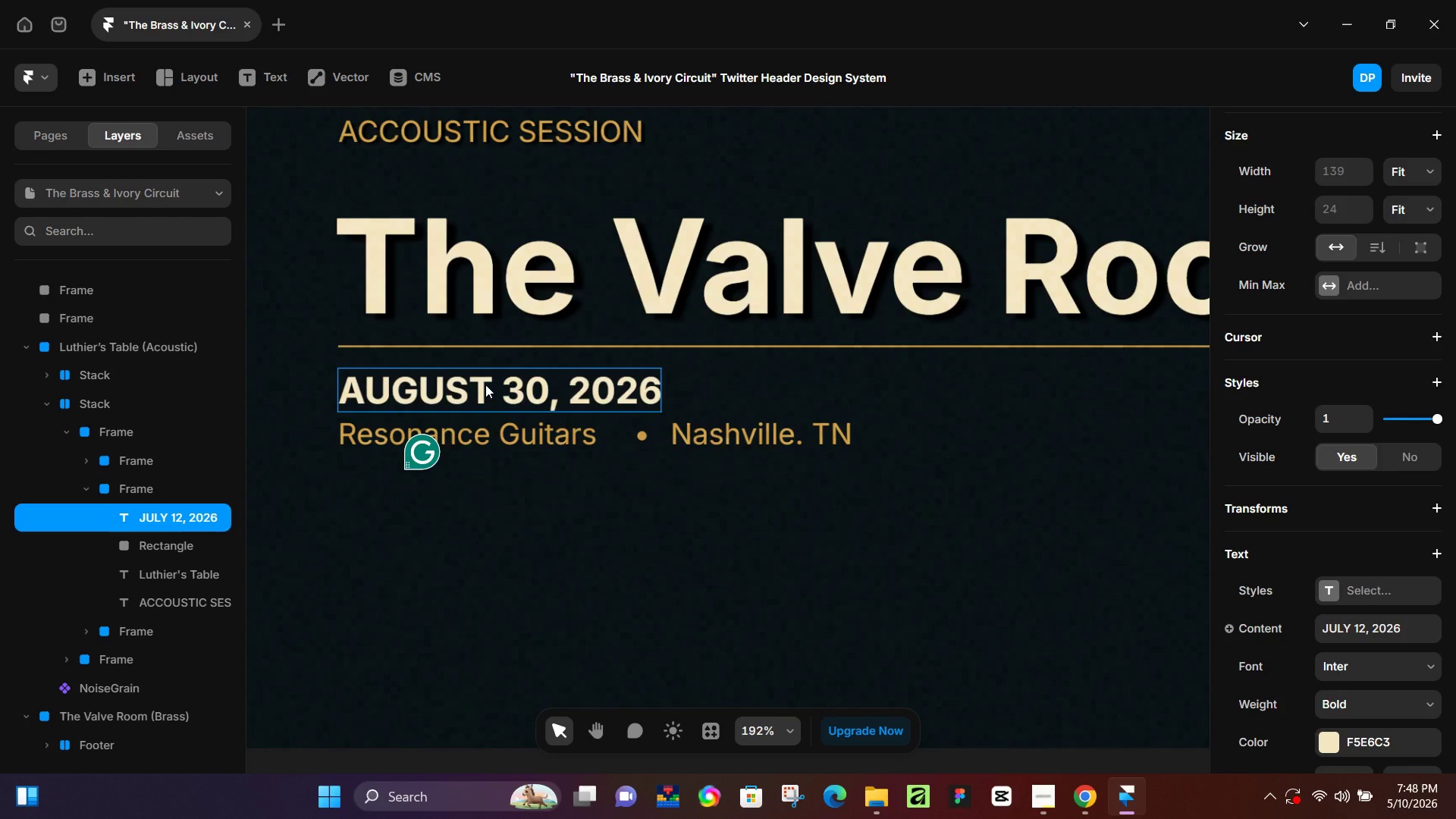 
left_click([485, 384])
 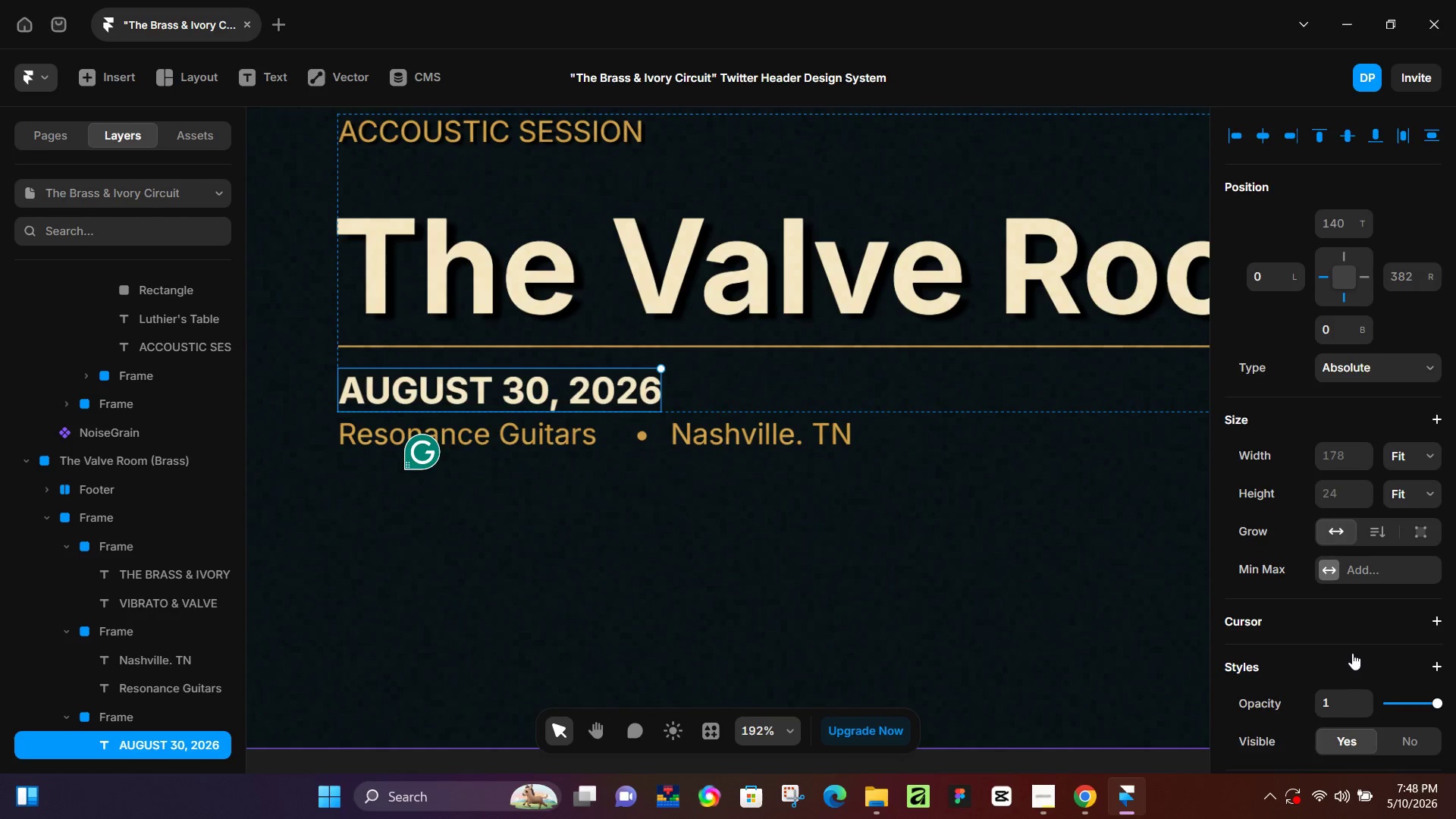 
scroll: coordinate [1354, 654], scroll_direction: down, amount: 5.0
 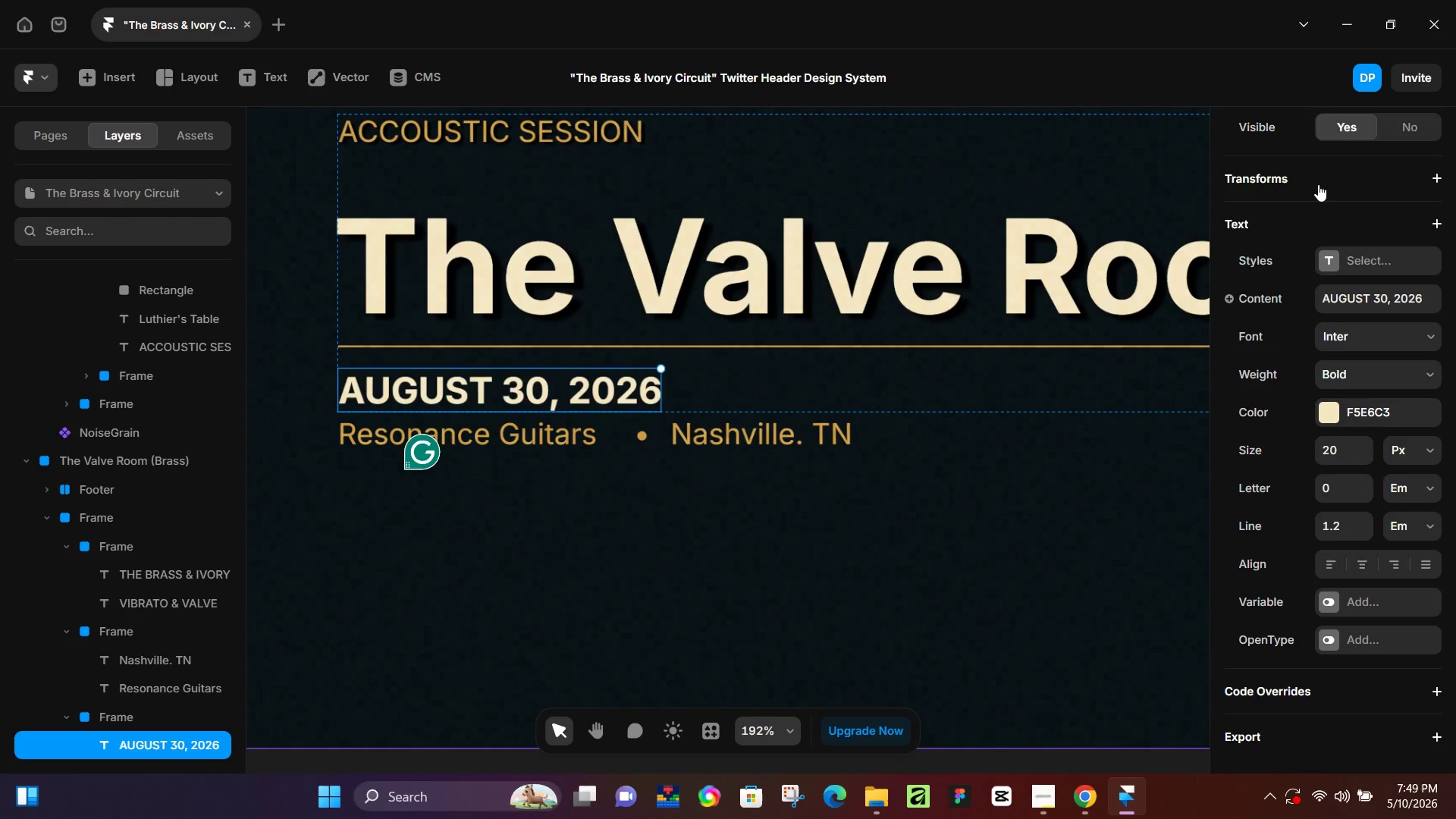 
left_click([1301, 221])
 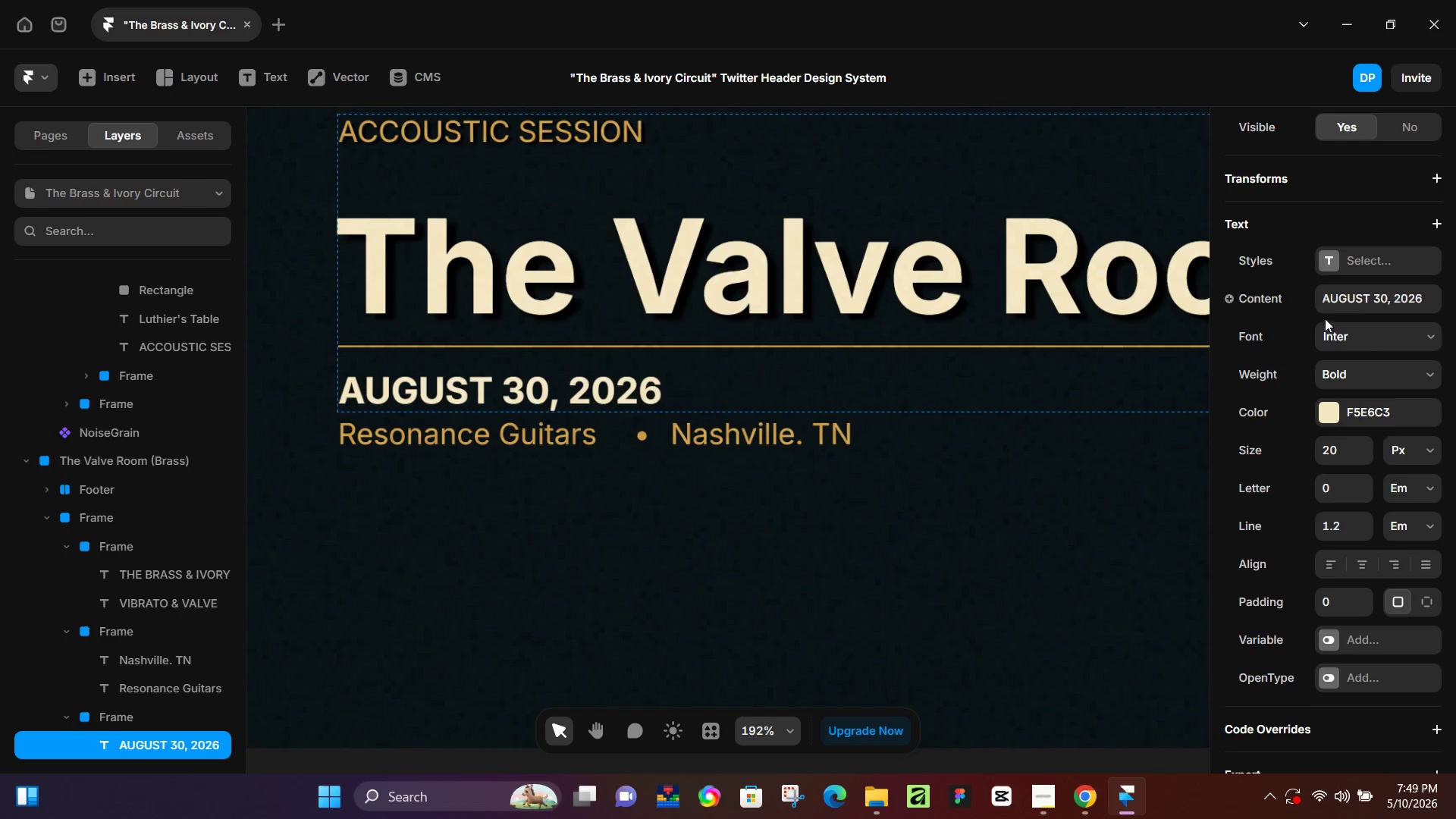 
key(Control+Z)
 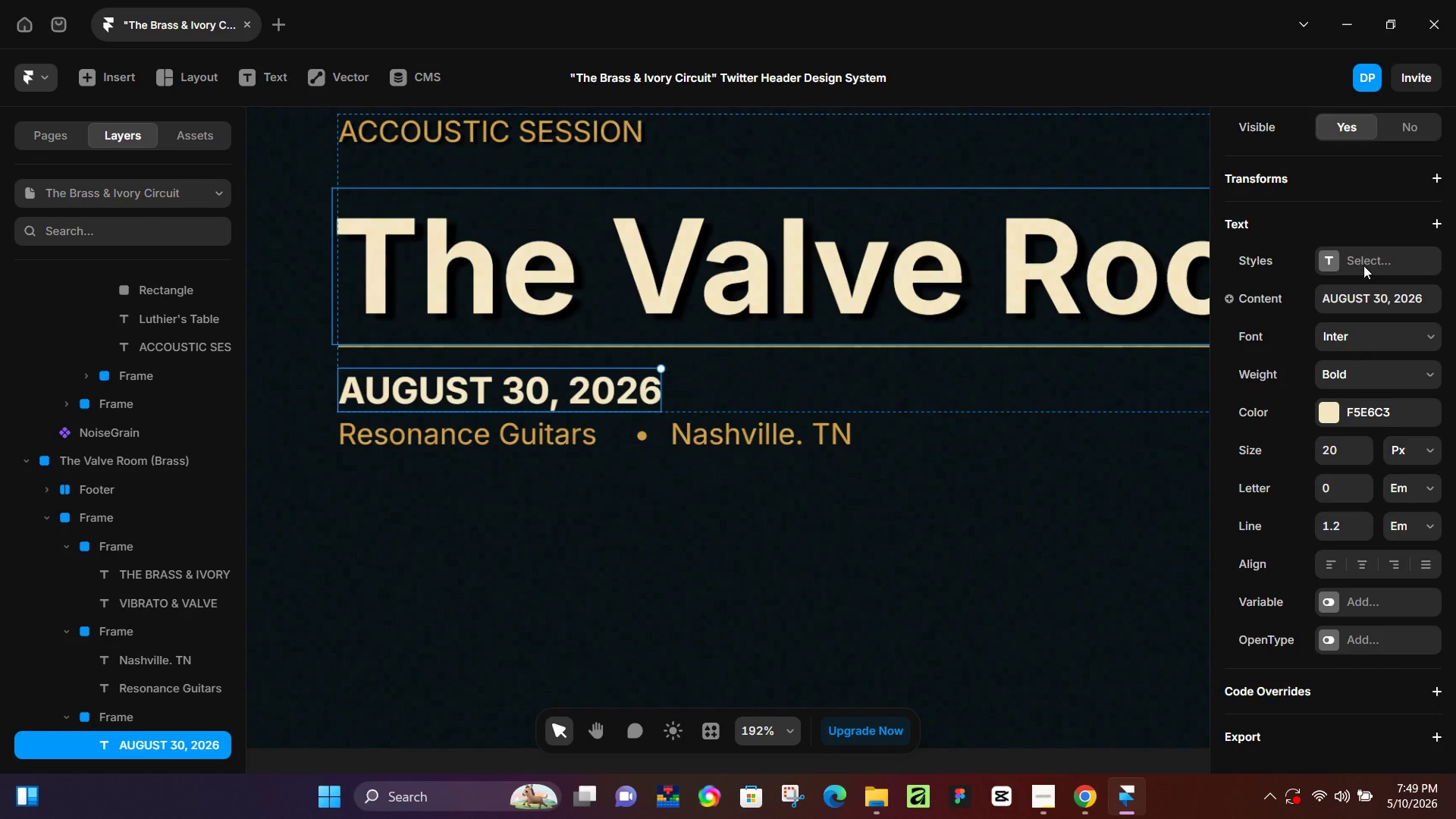 
left_click([1355, 224])
 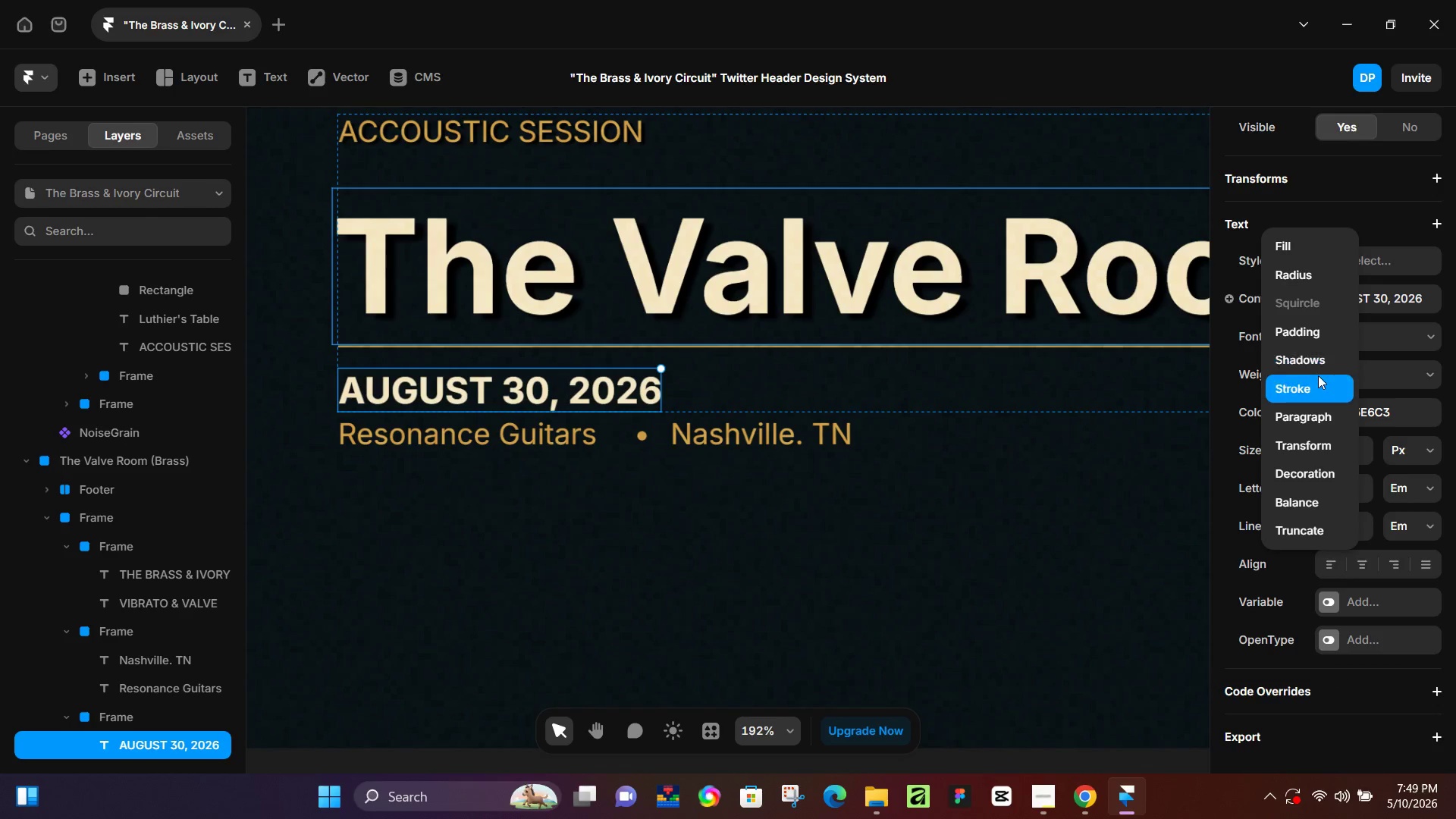 
left_click([1316, 367])
 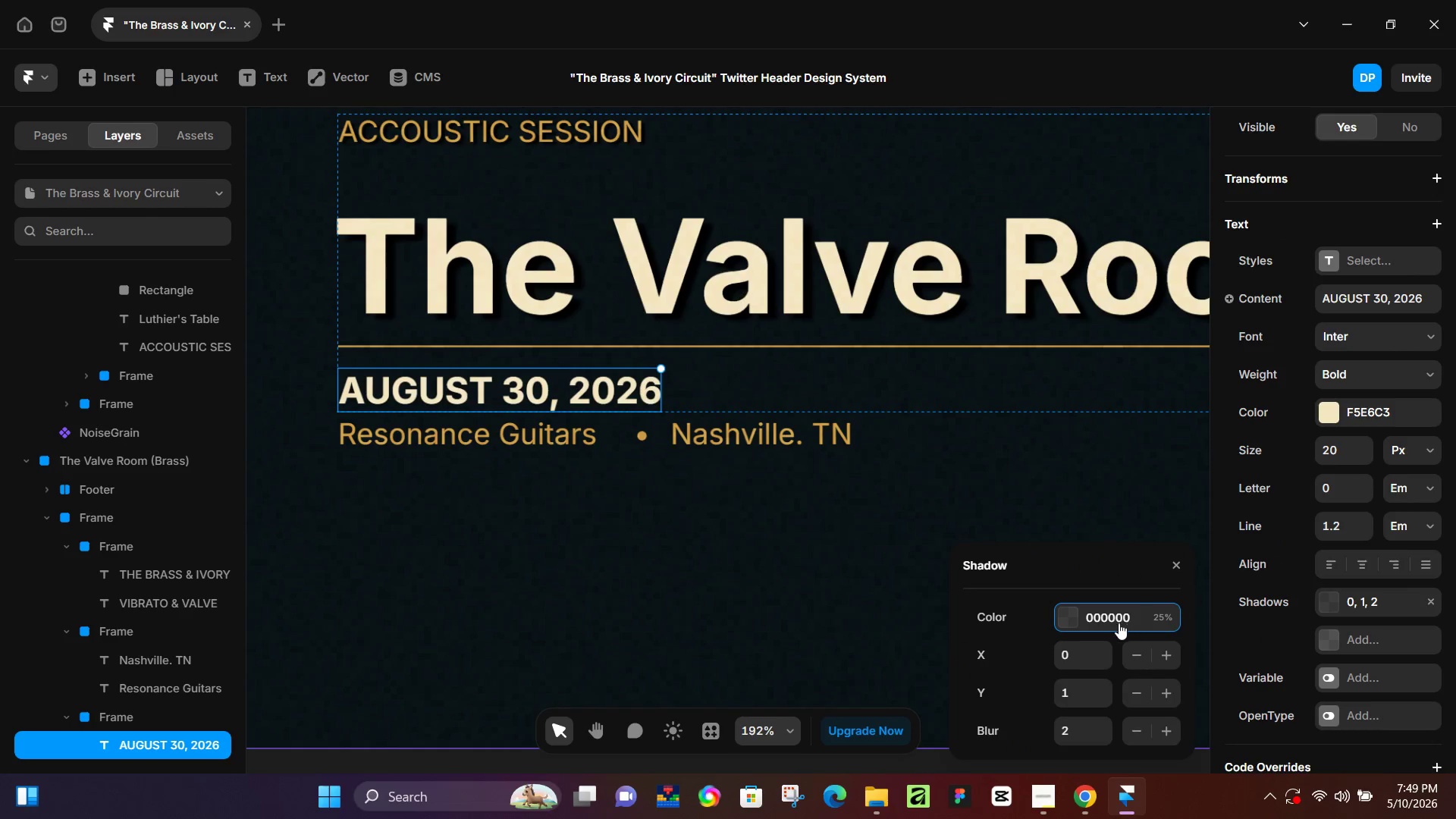 
left_click([1074, 617])
 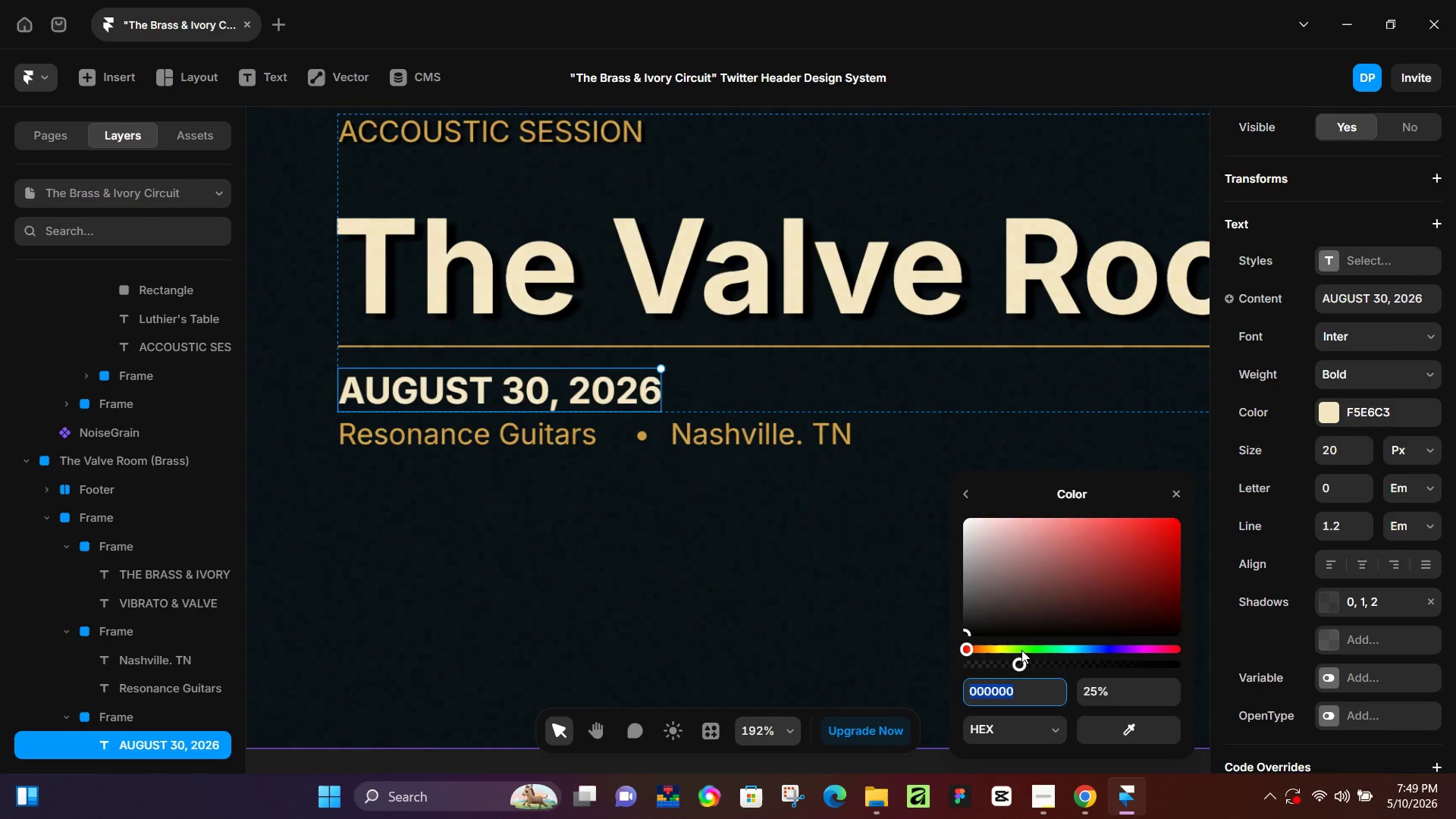 
left_click_drag(start_coordinate=[1021, 650], to_coordinate=[1030, 651])
 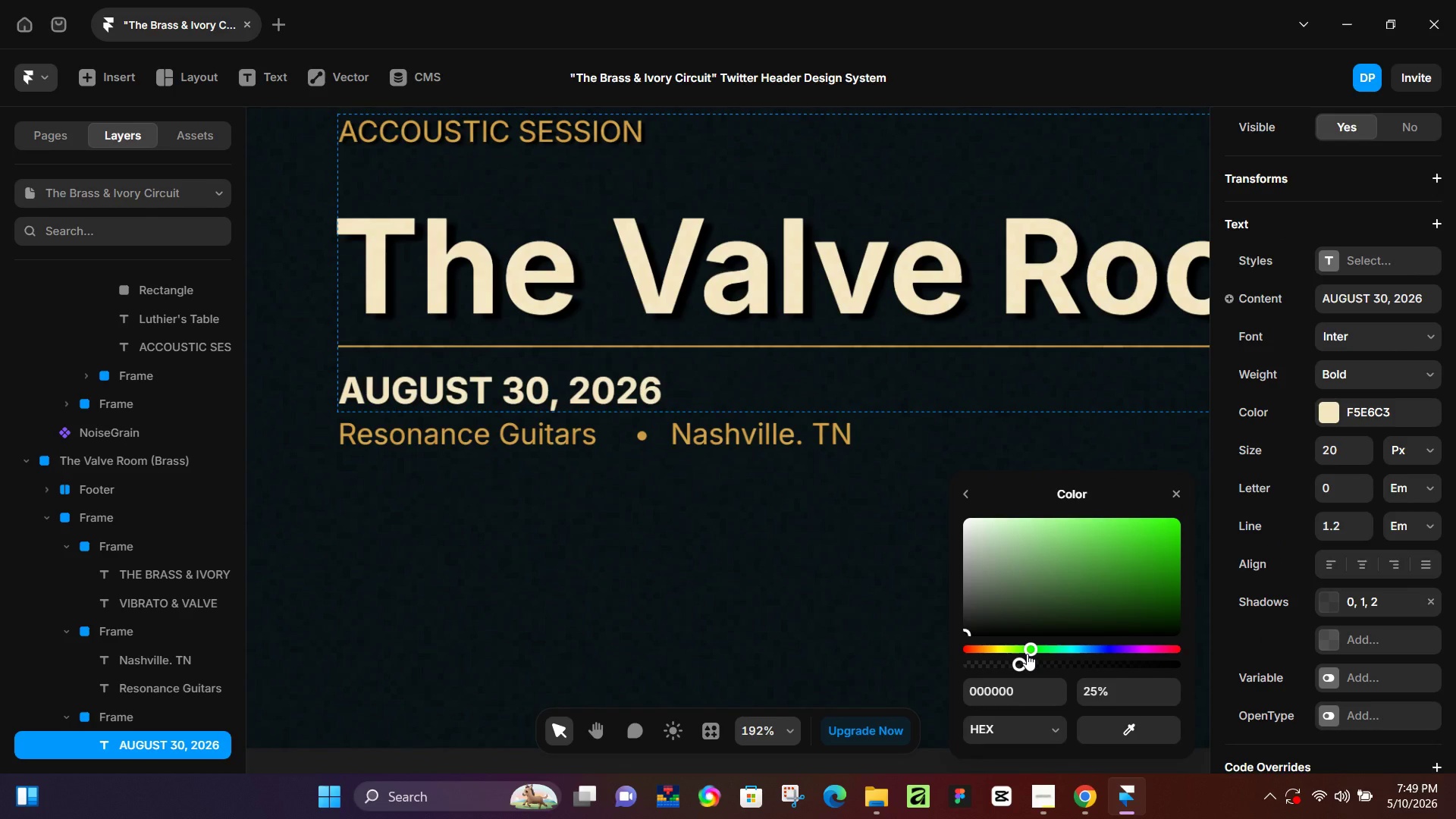 
key(Control+Z)
 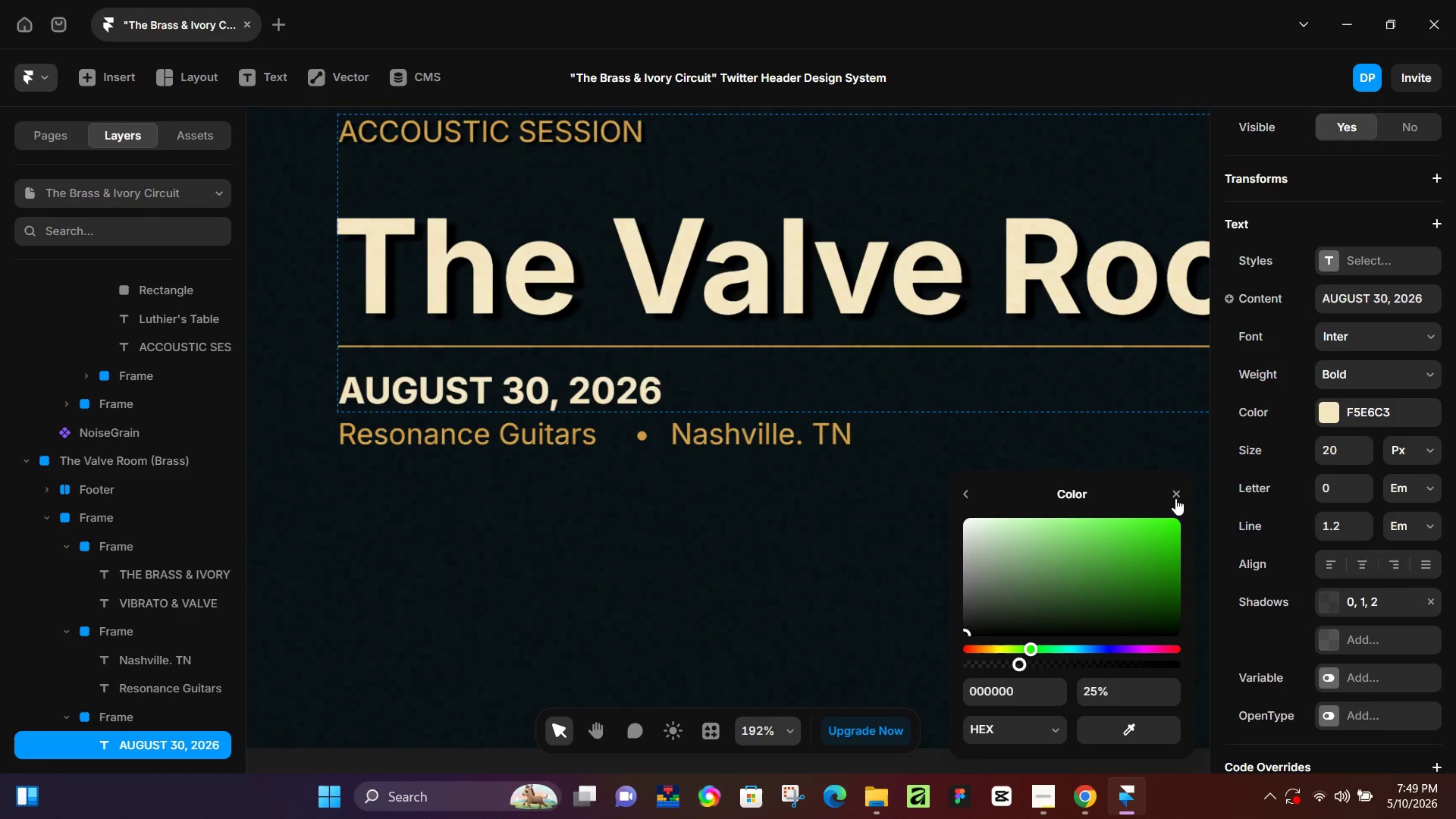 
key(Control+Z)
 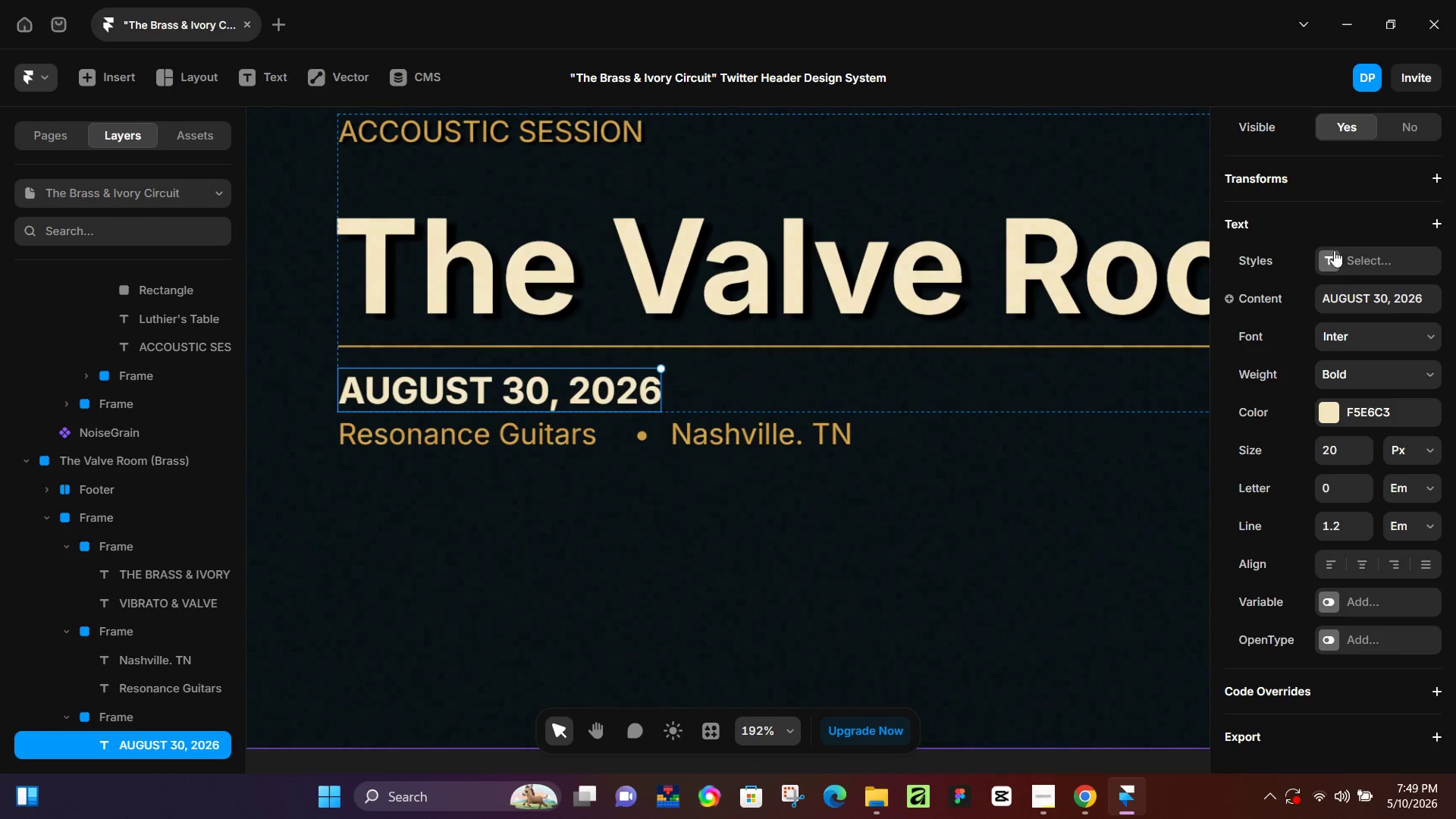 
left_click([1330, 235])
 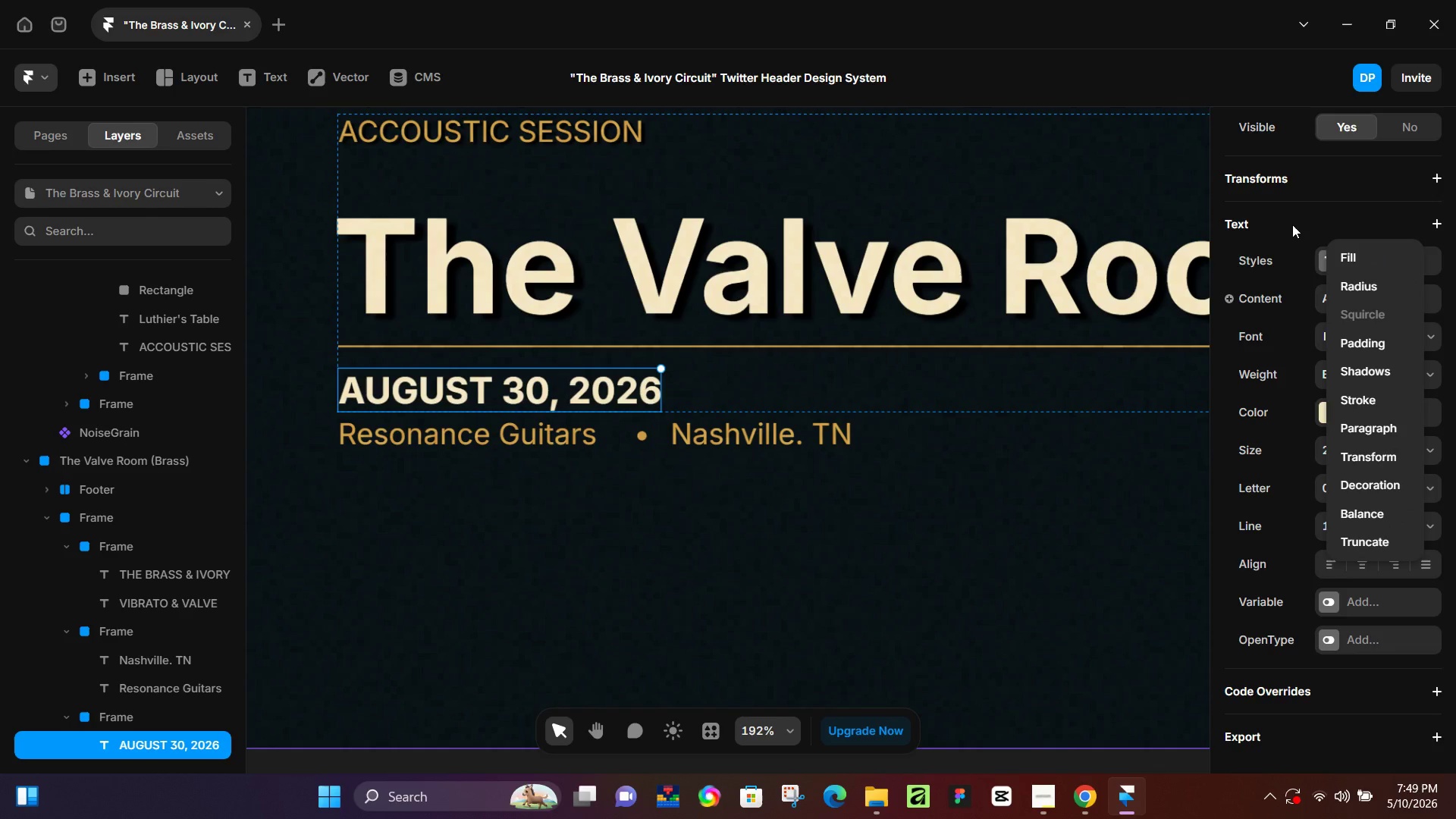 
left_click([1292, 224])
 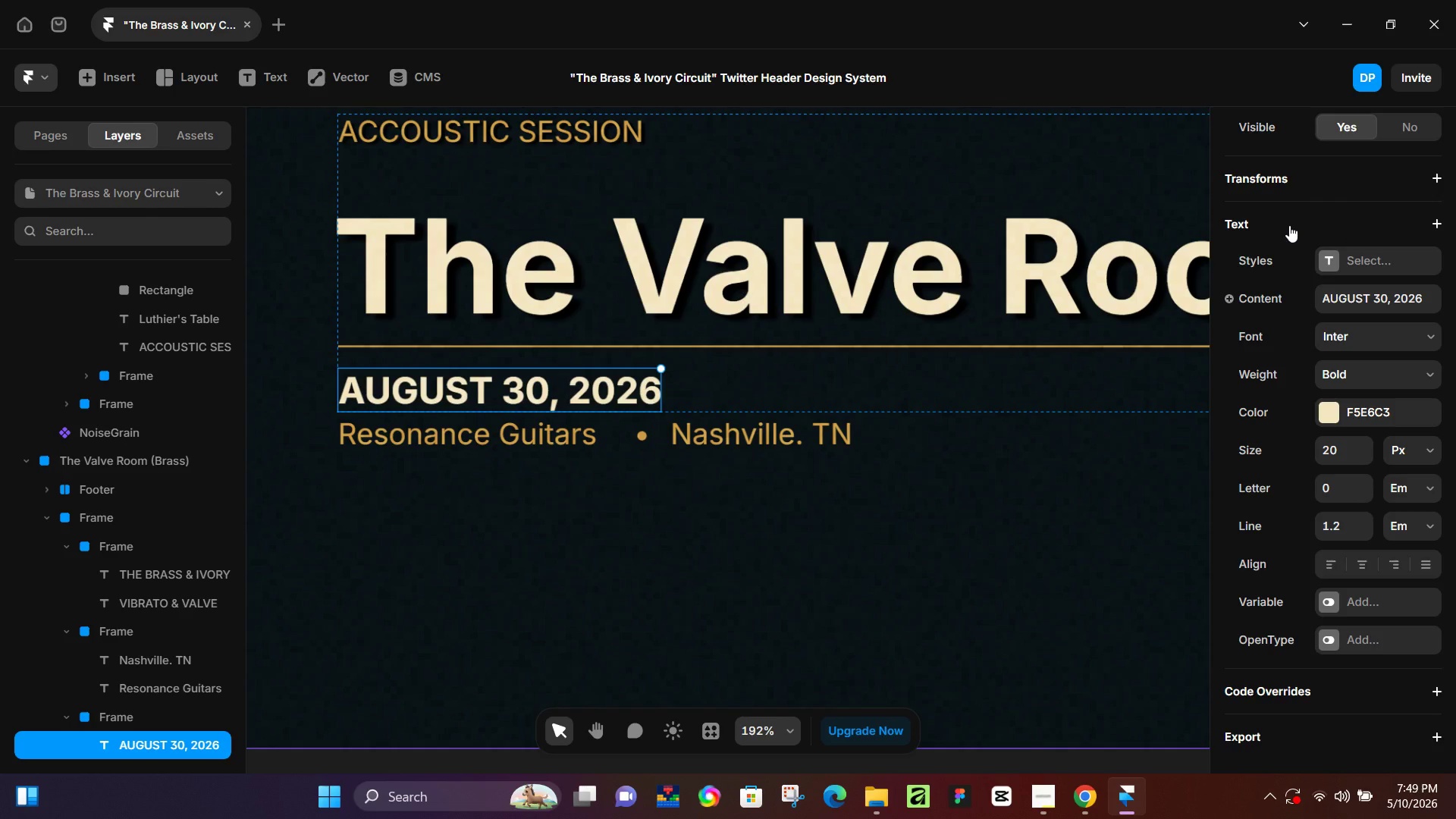 
left_click([1289, 225])
 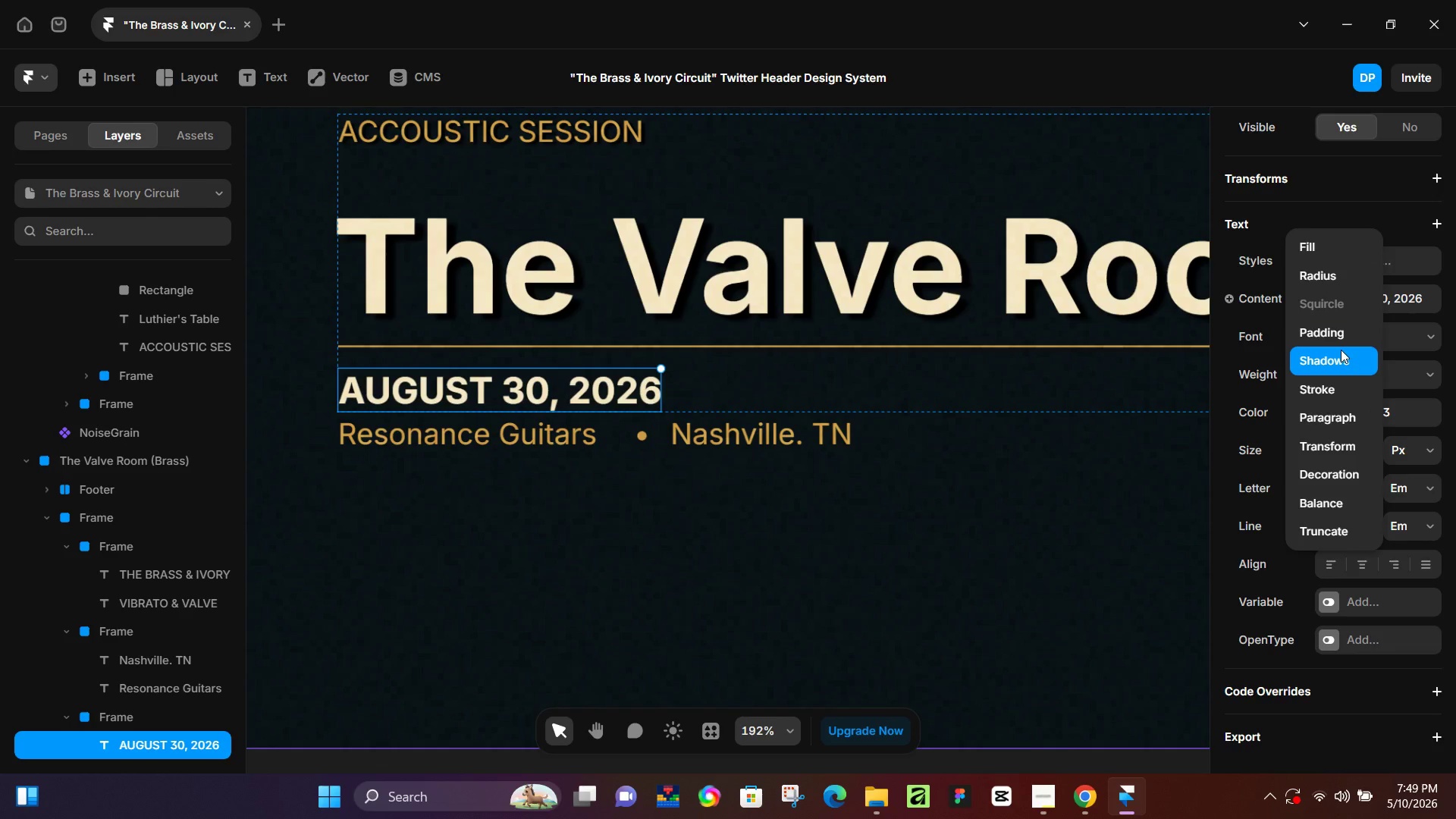 
left_click([1341, 350])
 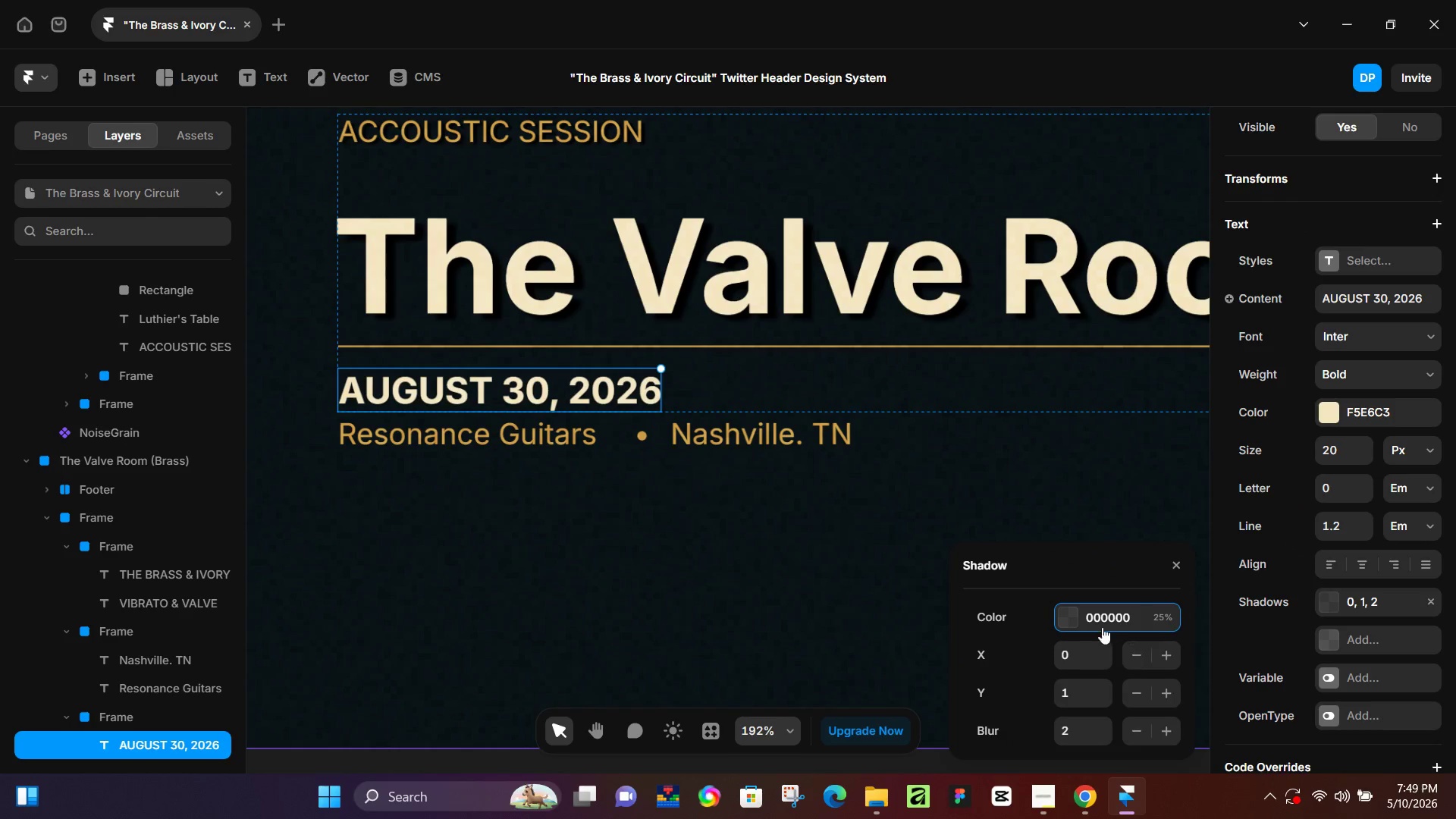 
left_click([1072, 620])
 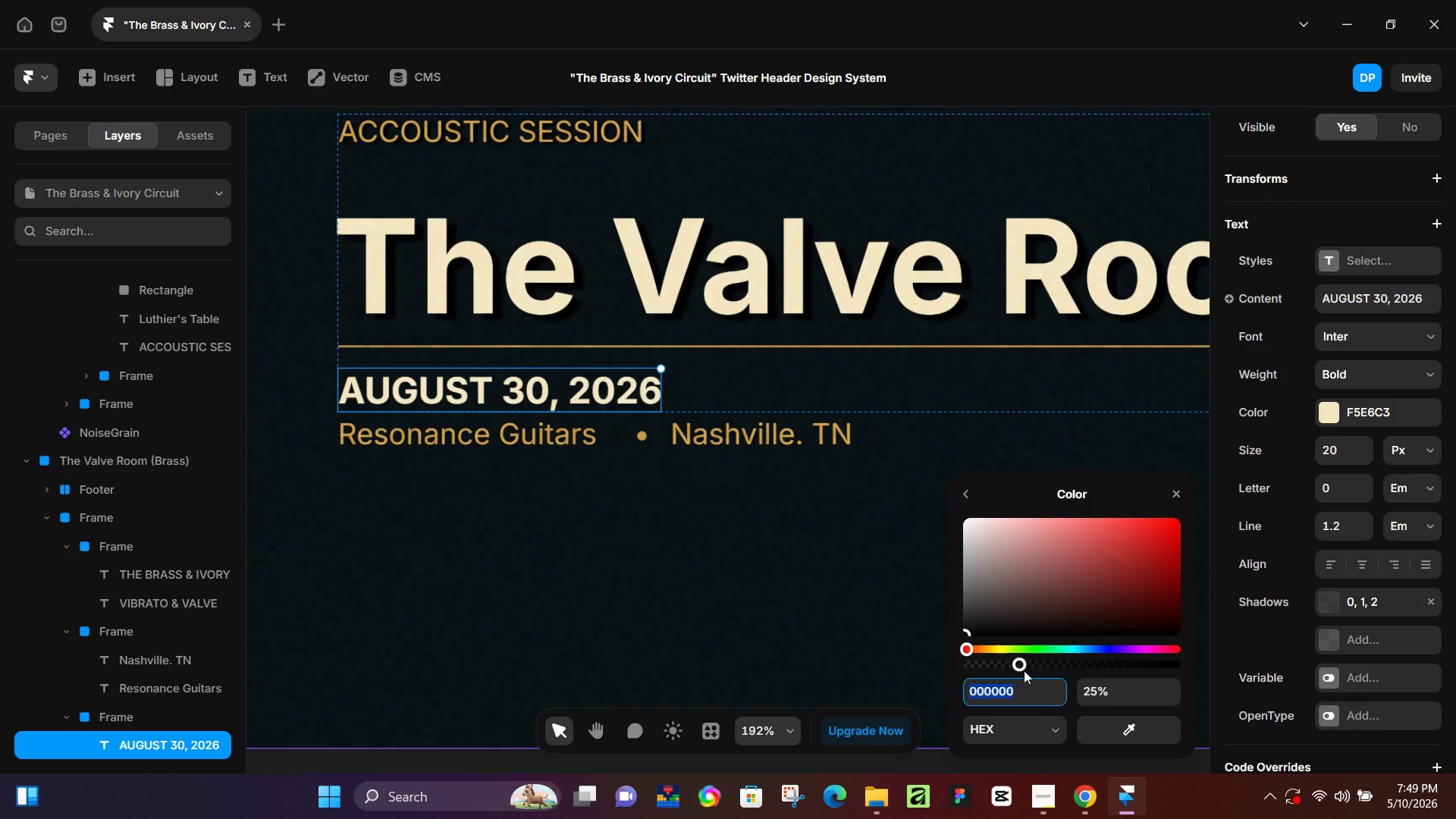 
left_click_drag(start_coordinate=[1021, 666], to_coordinate=[1179, 670])
 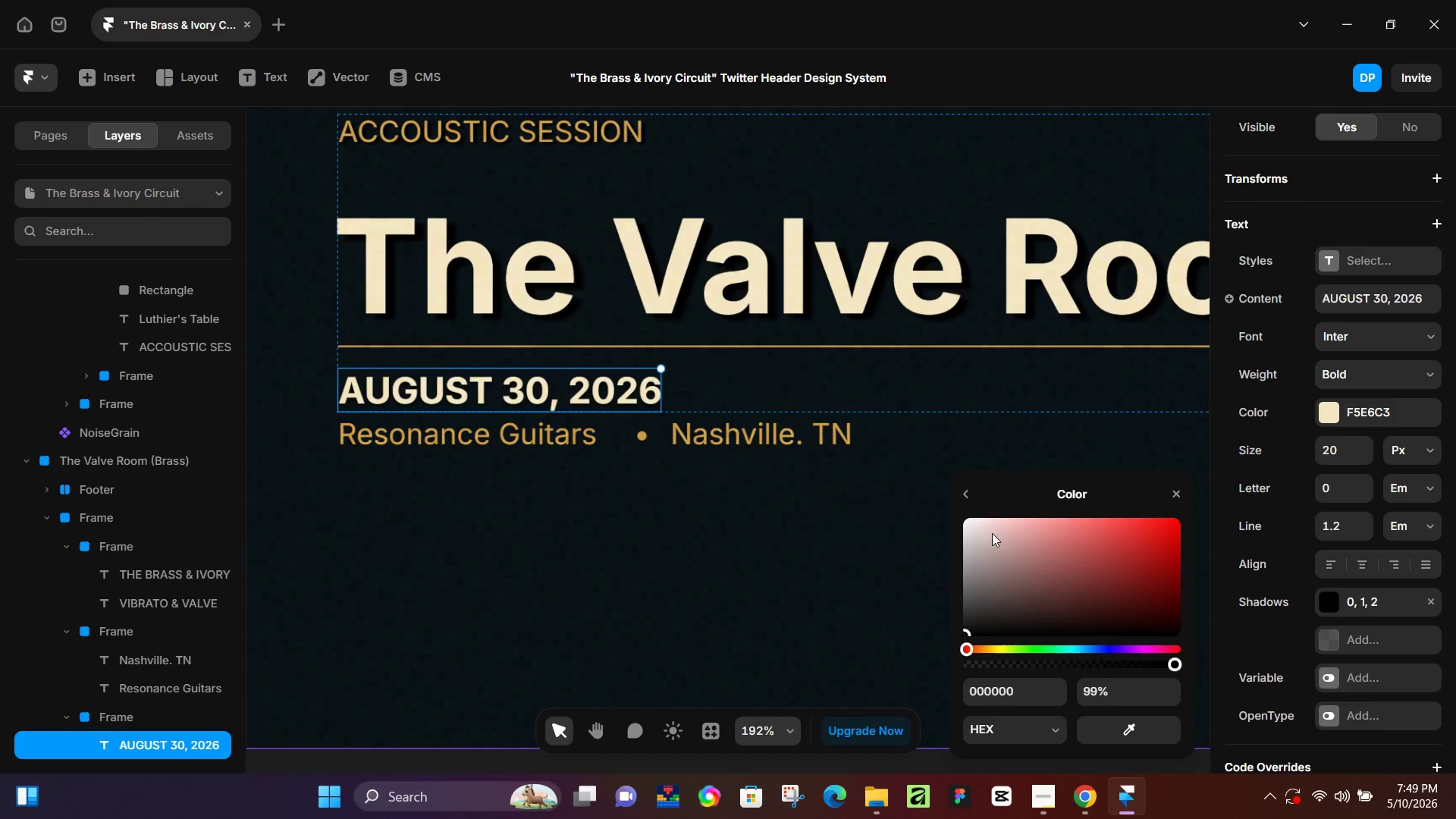 
double_click([972, 498])
 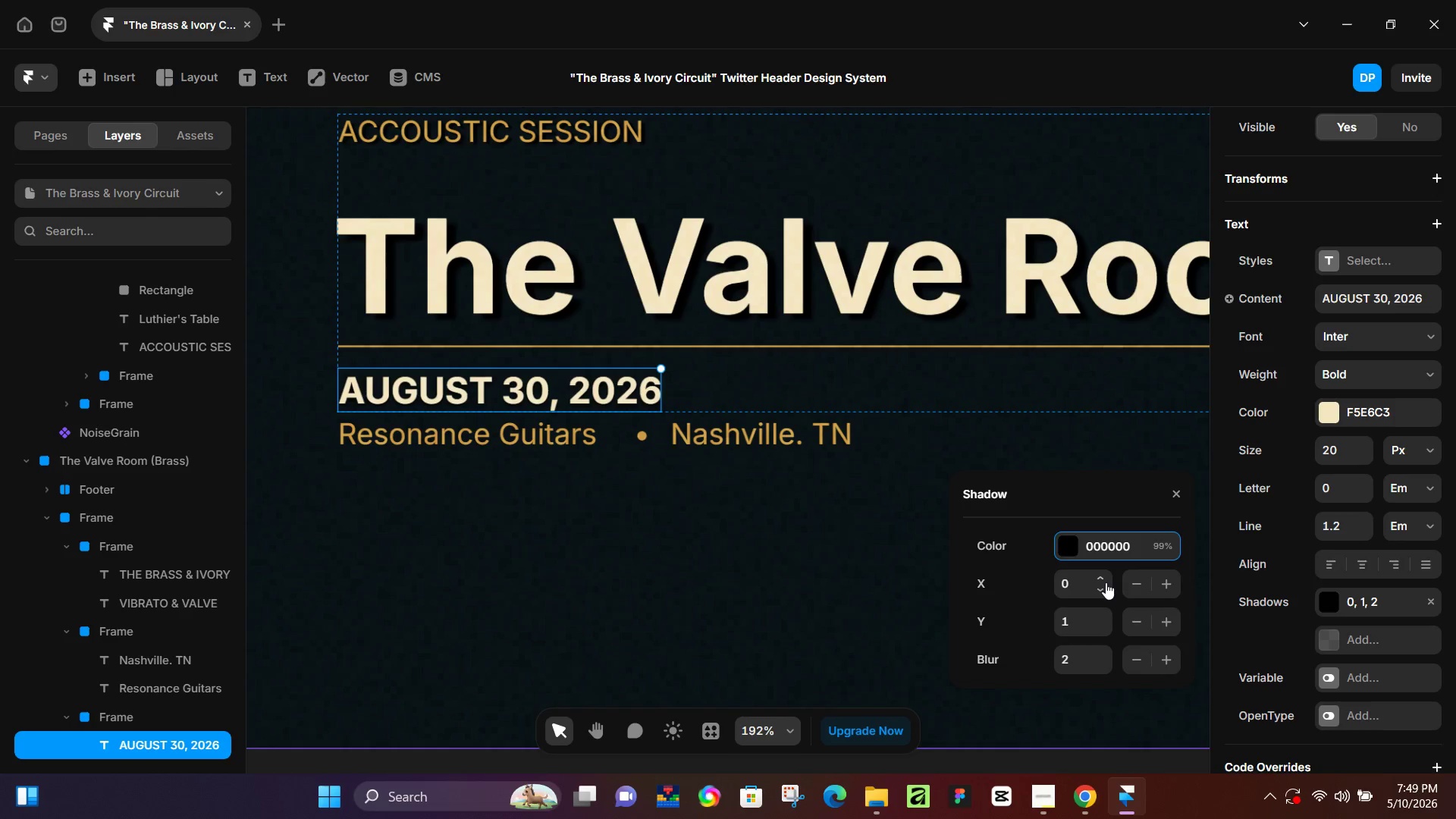 
double_click([1106, 581])
 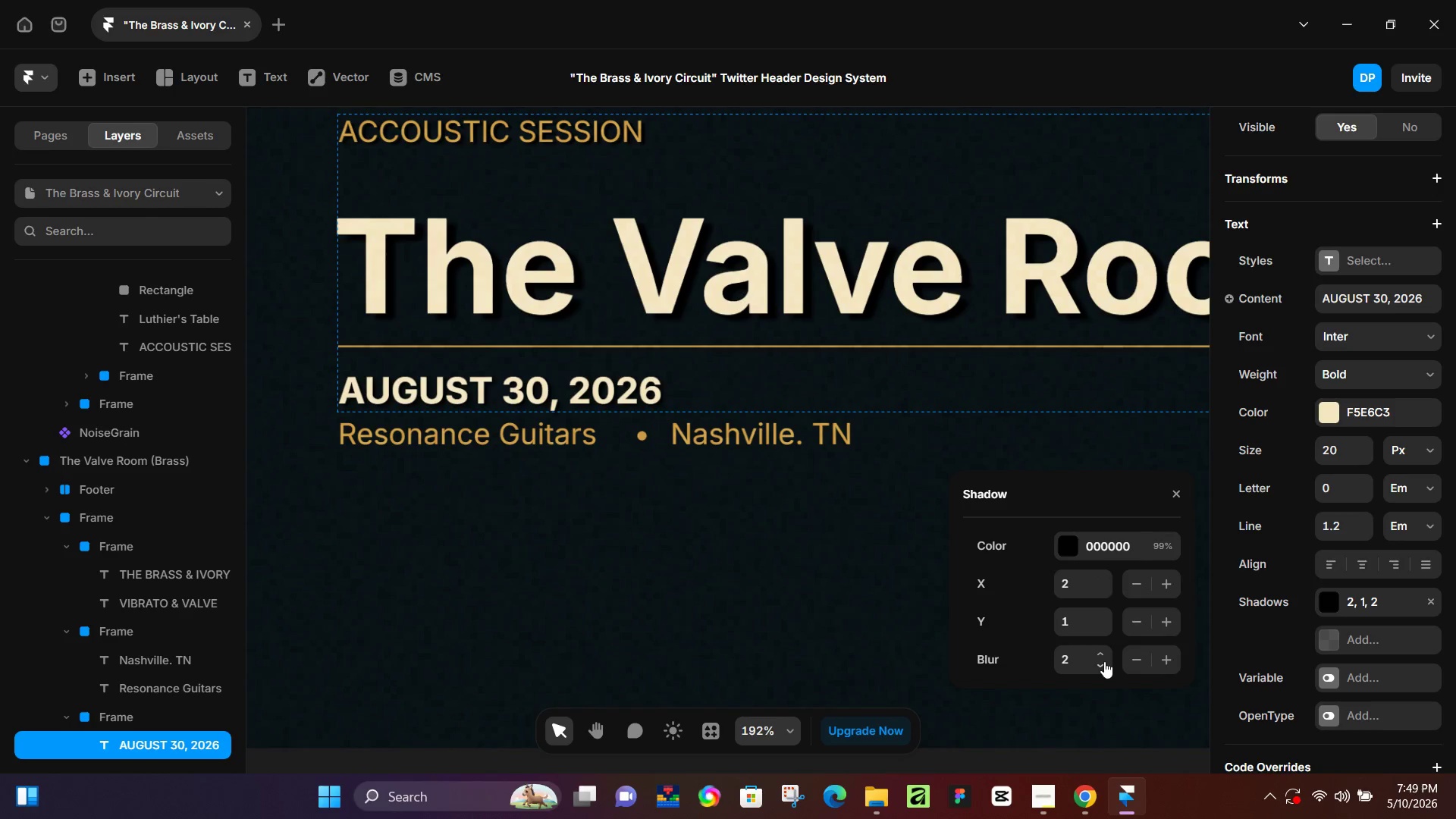 
left_click([1104, 662])
 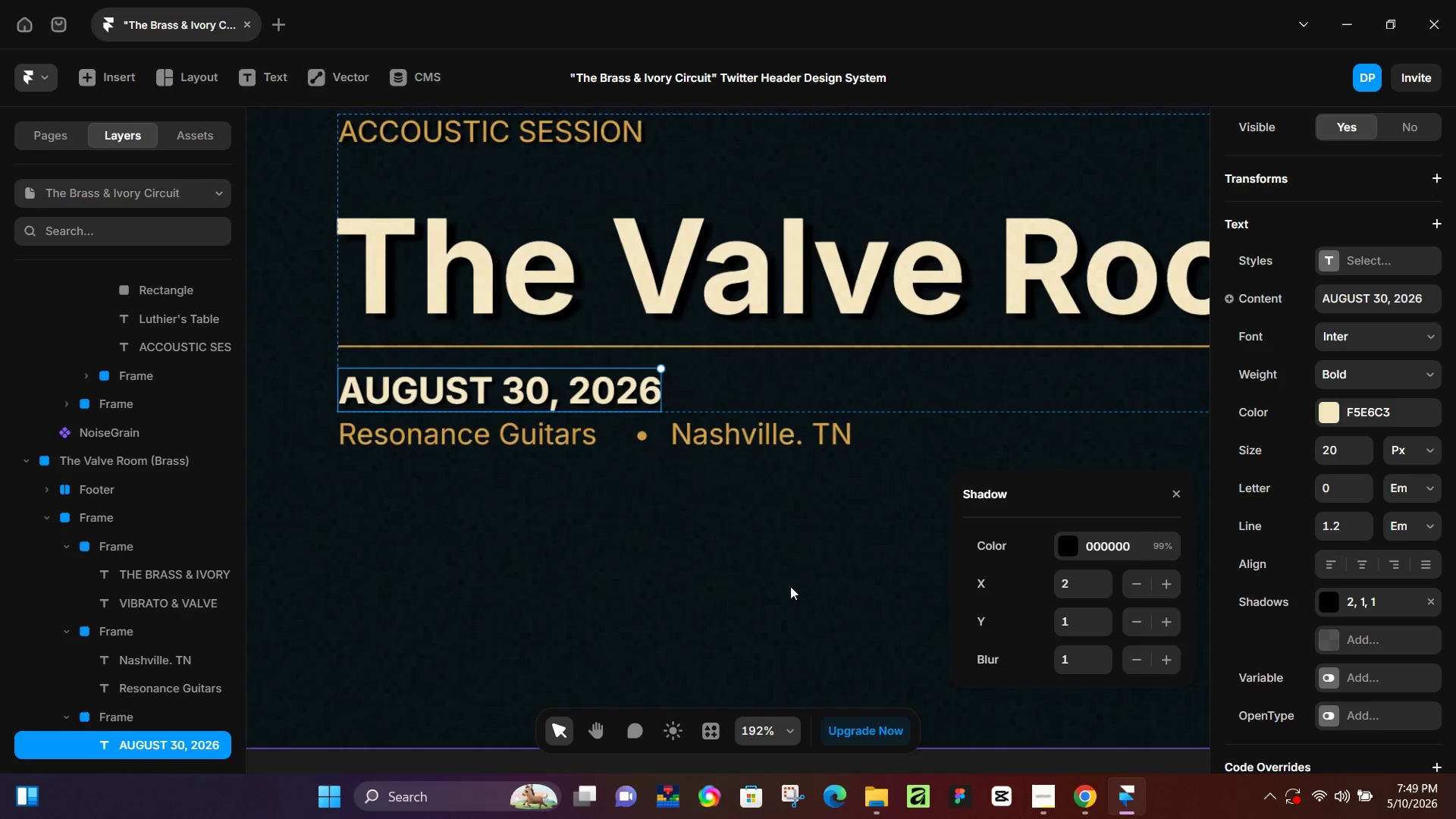 
left_click([737, 557])
 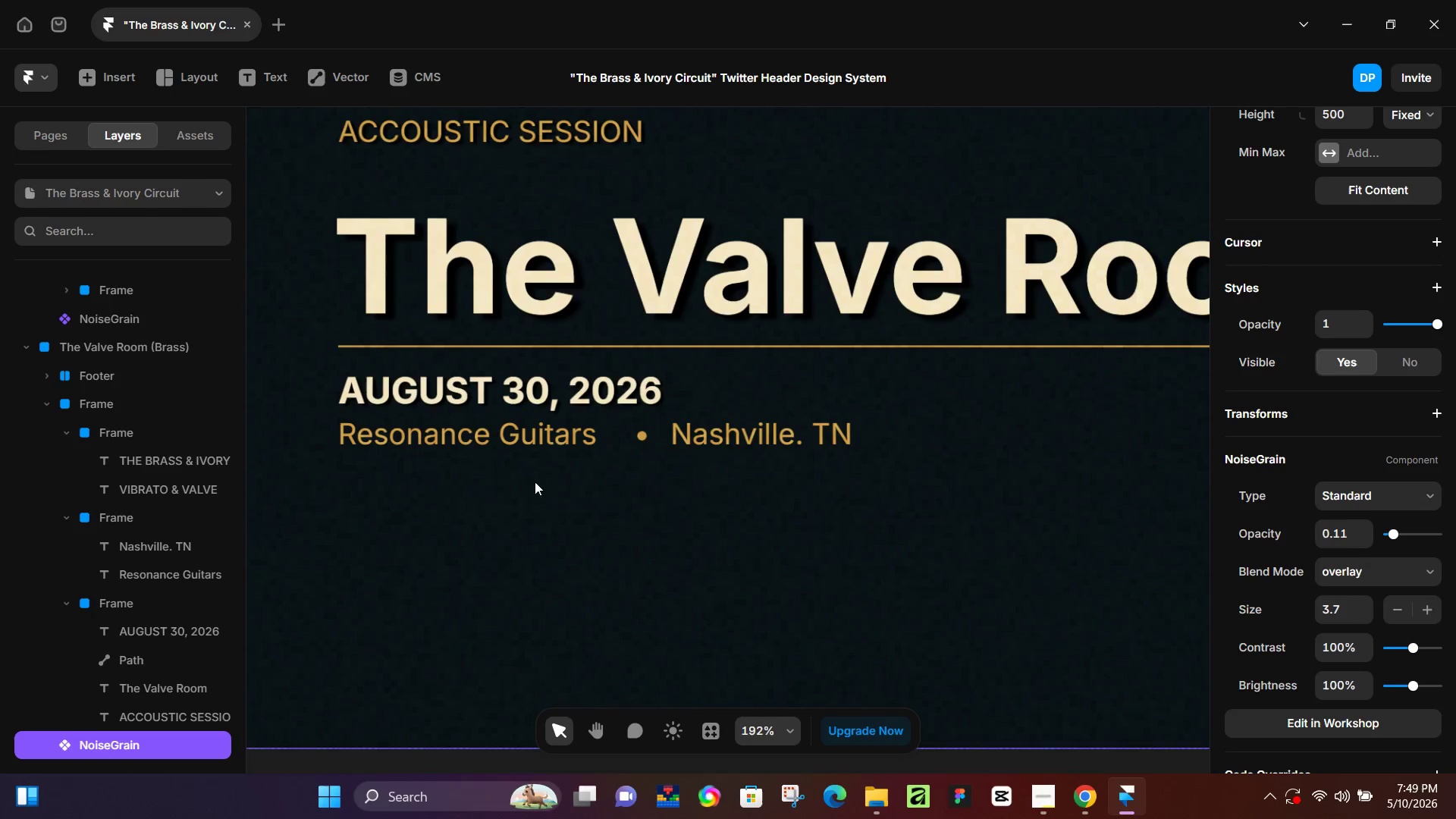 
hold_key(key=ControlLeft, duration=1.52)
scroll: coordinate [504, 457], scroll_direction: up, amount: 7.0
 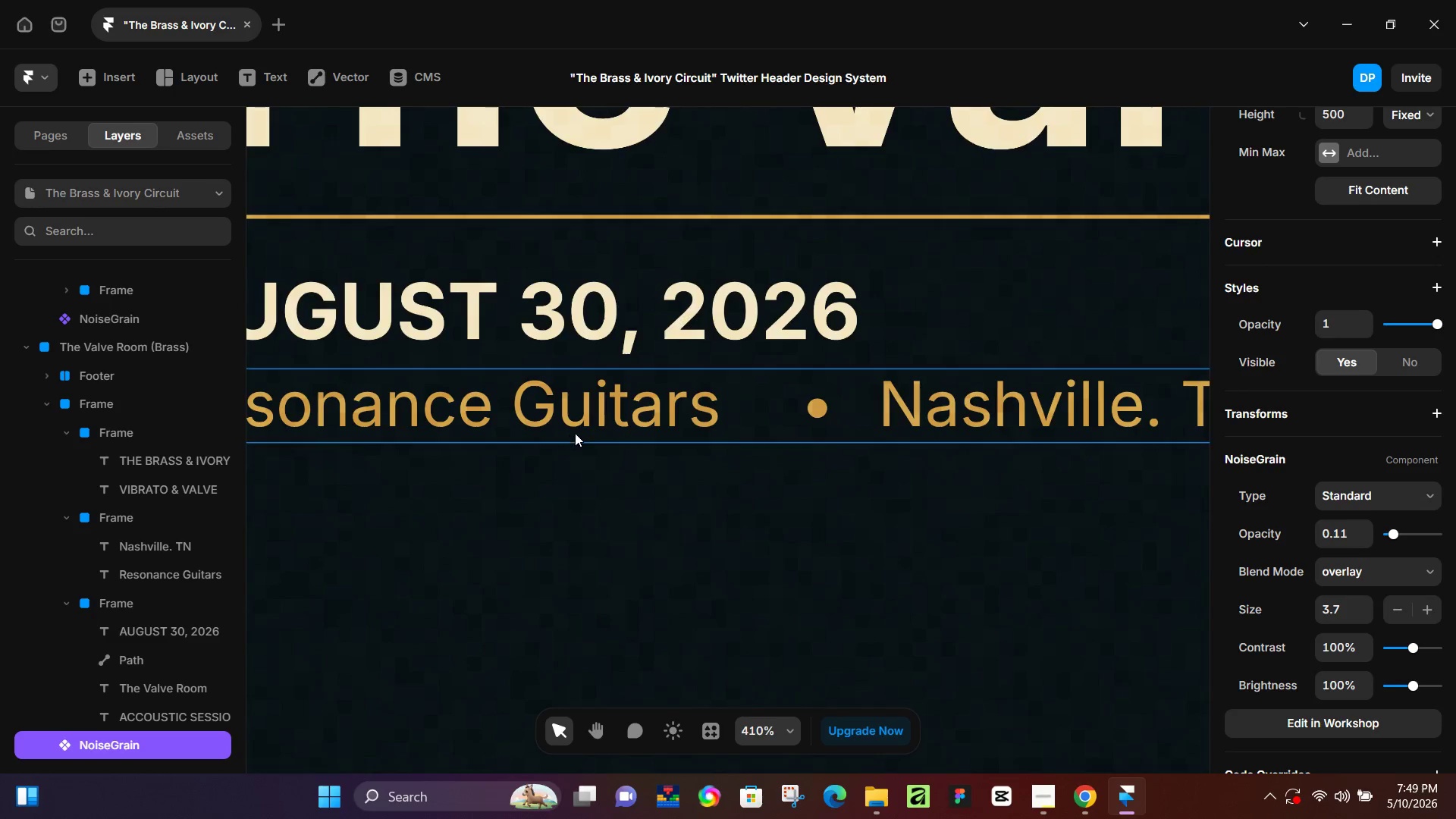 
key(Control+ControlLeft)
 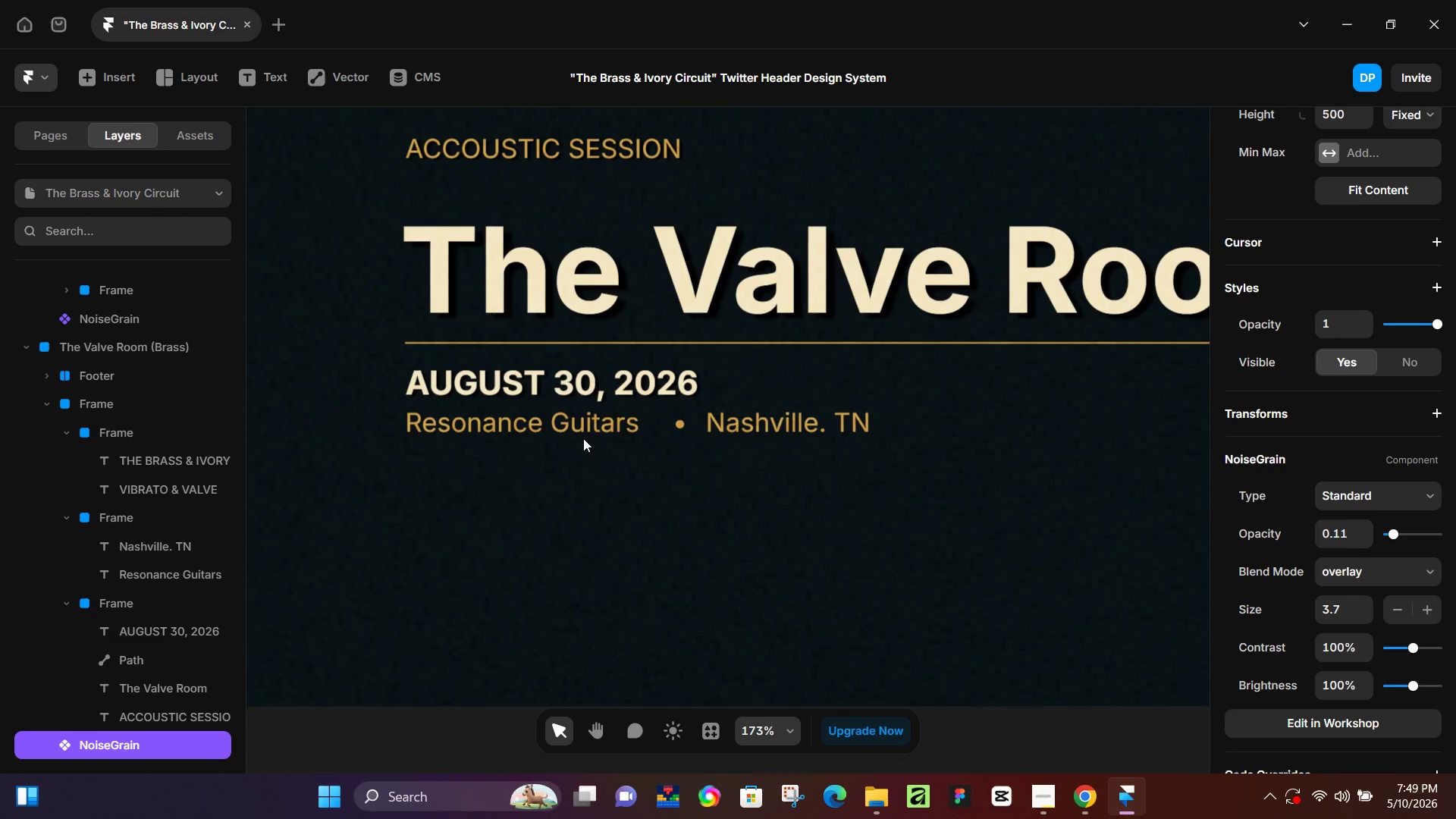 
key(Control+ControlLeft)
 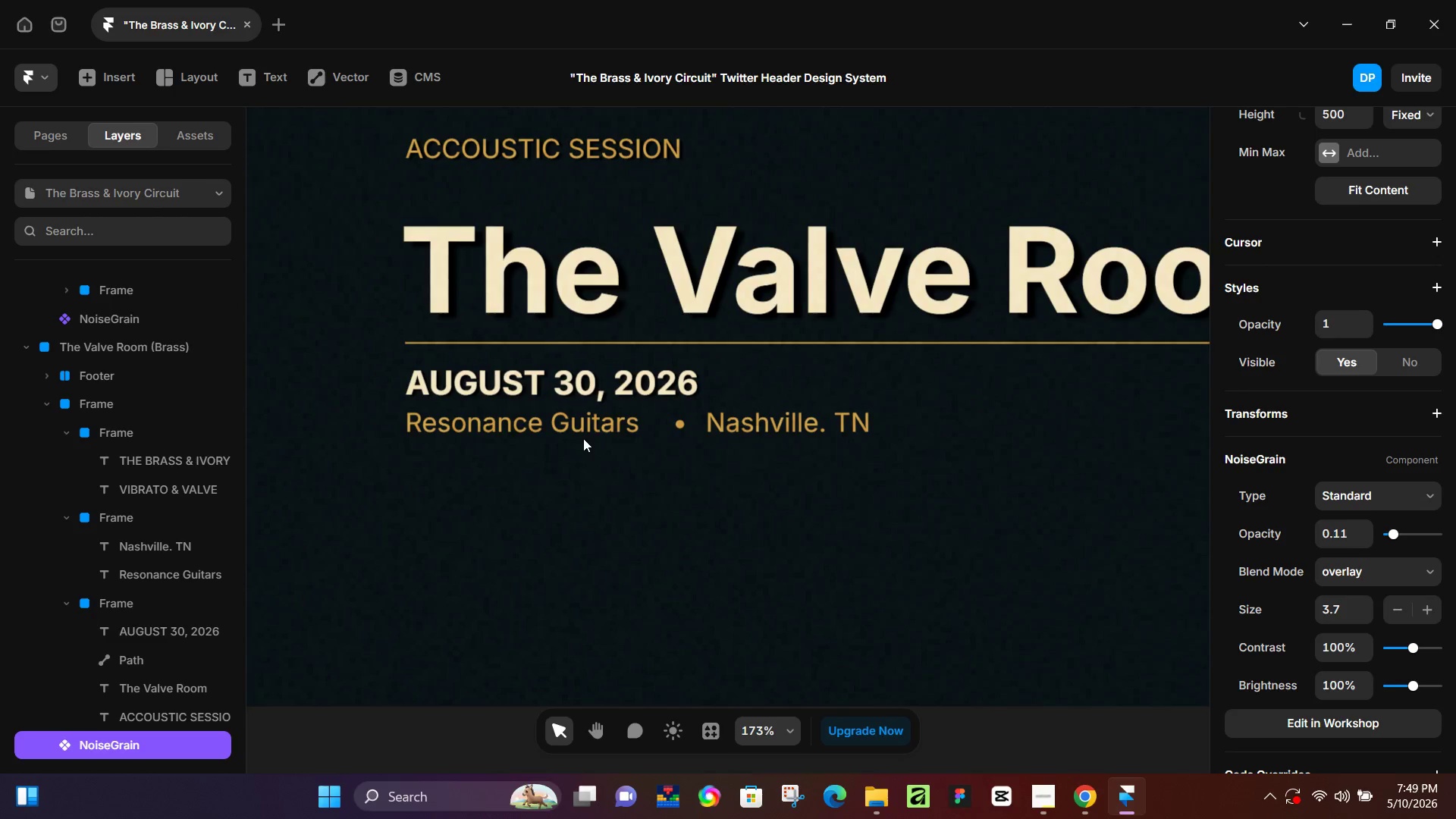 
key(Control+ControlLeft)
 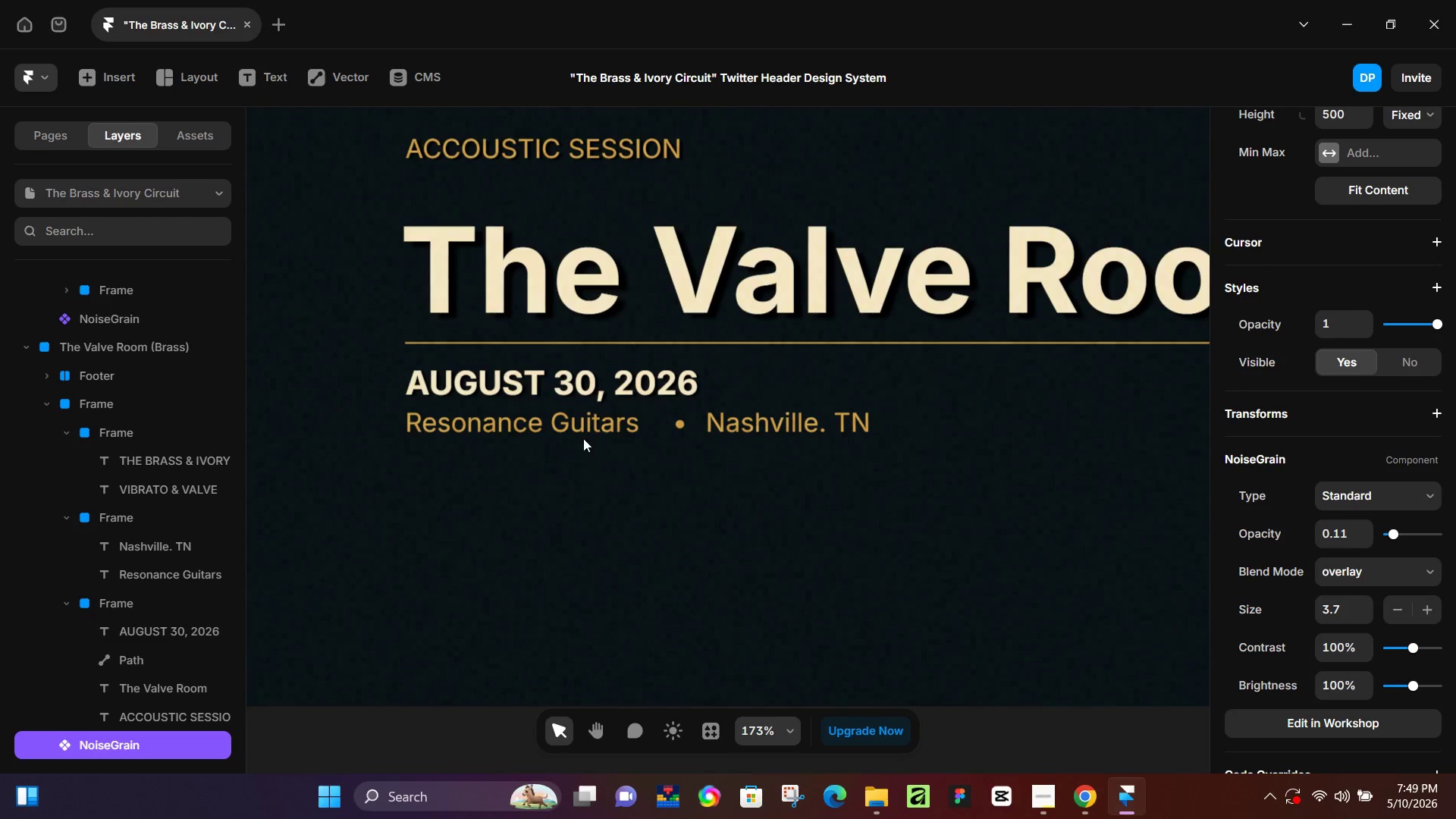 
key(Control+ControlLeft)
 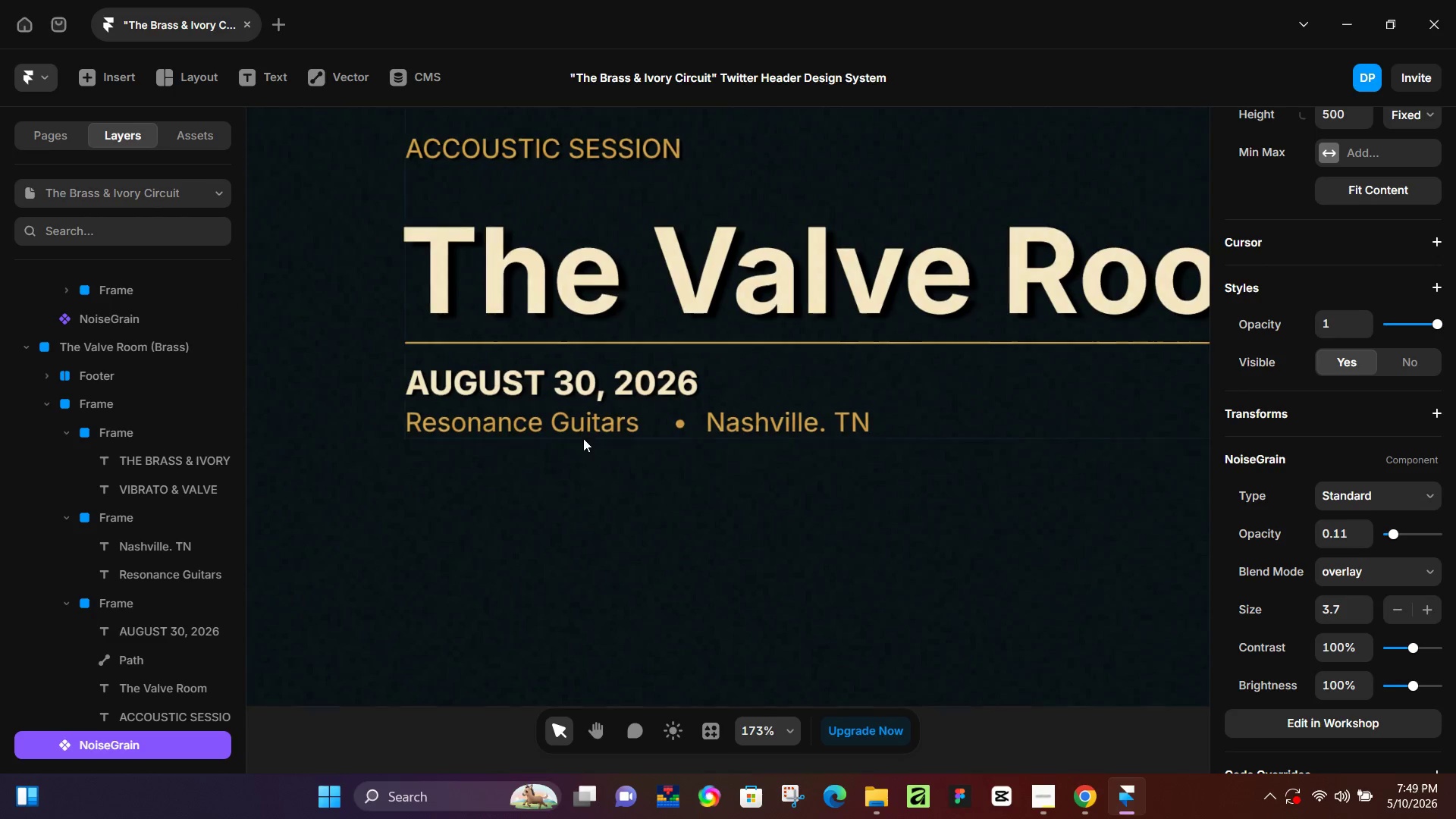 
key(Control+ControlLeft)
 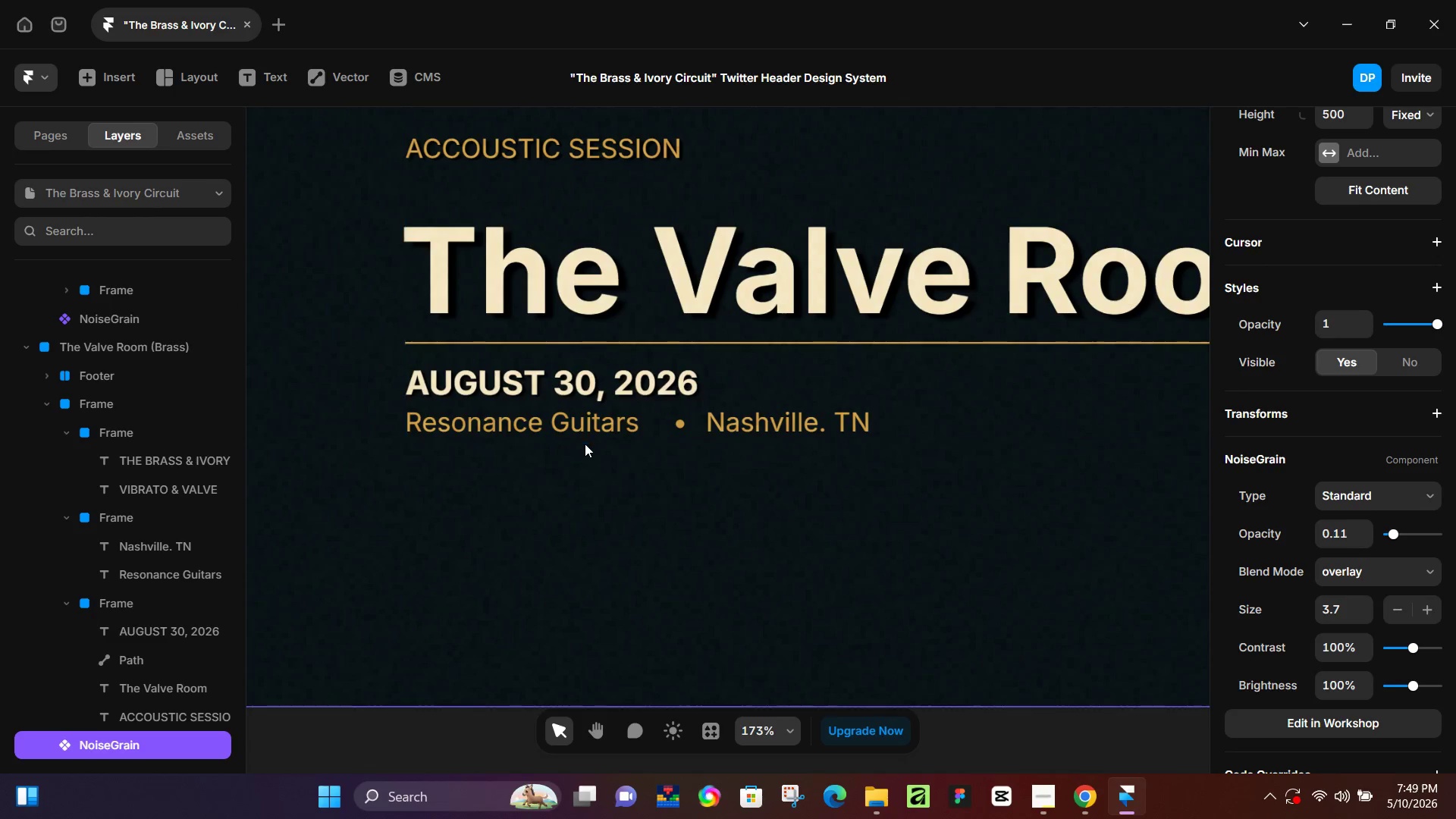 
scroll: coordinate [582, 438], scroll_direction: down, amount: 8.0
 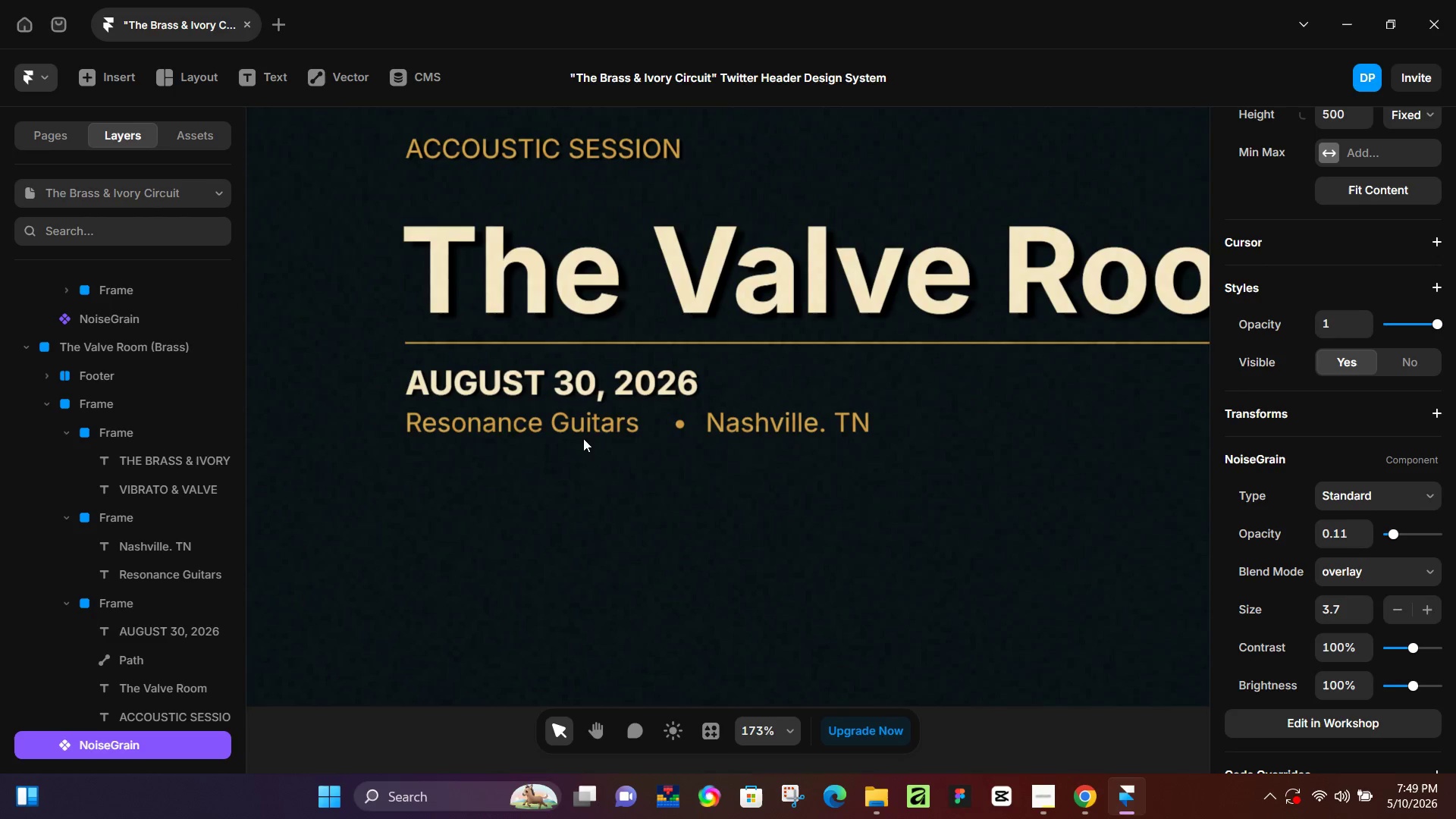 
scroll: coordinate [585, 458], scroll_direction: up, amount: 6.0
 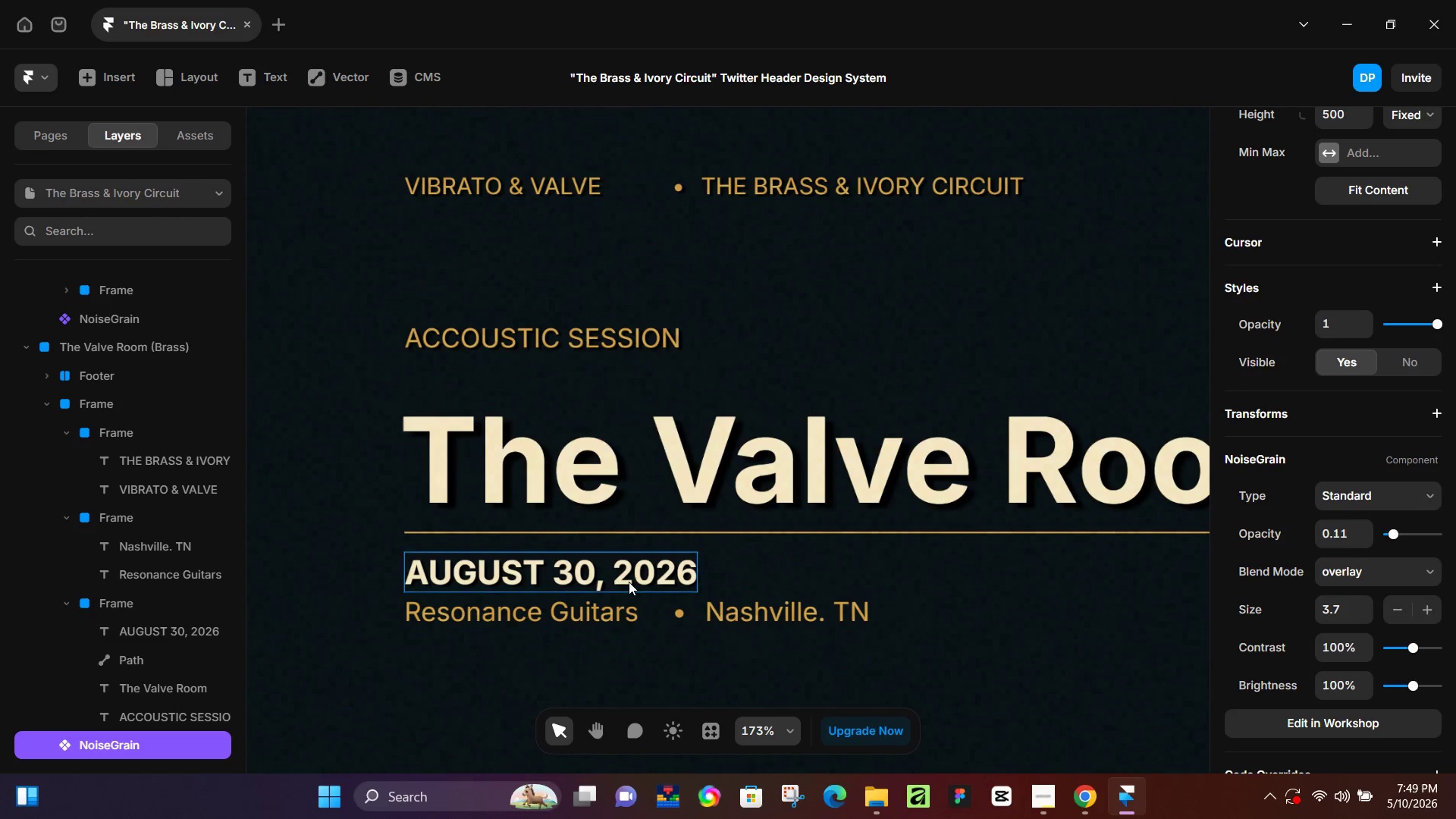 
hold_key(key=ControlLeft, duration=0.94)
scroll: coordinate [622, 587], scroll_direction: none, amount: 0.0
 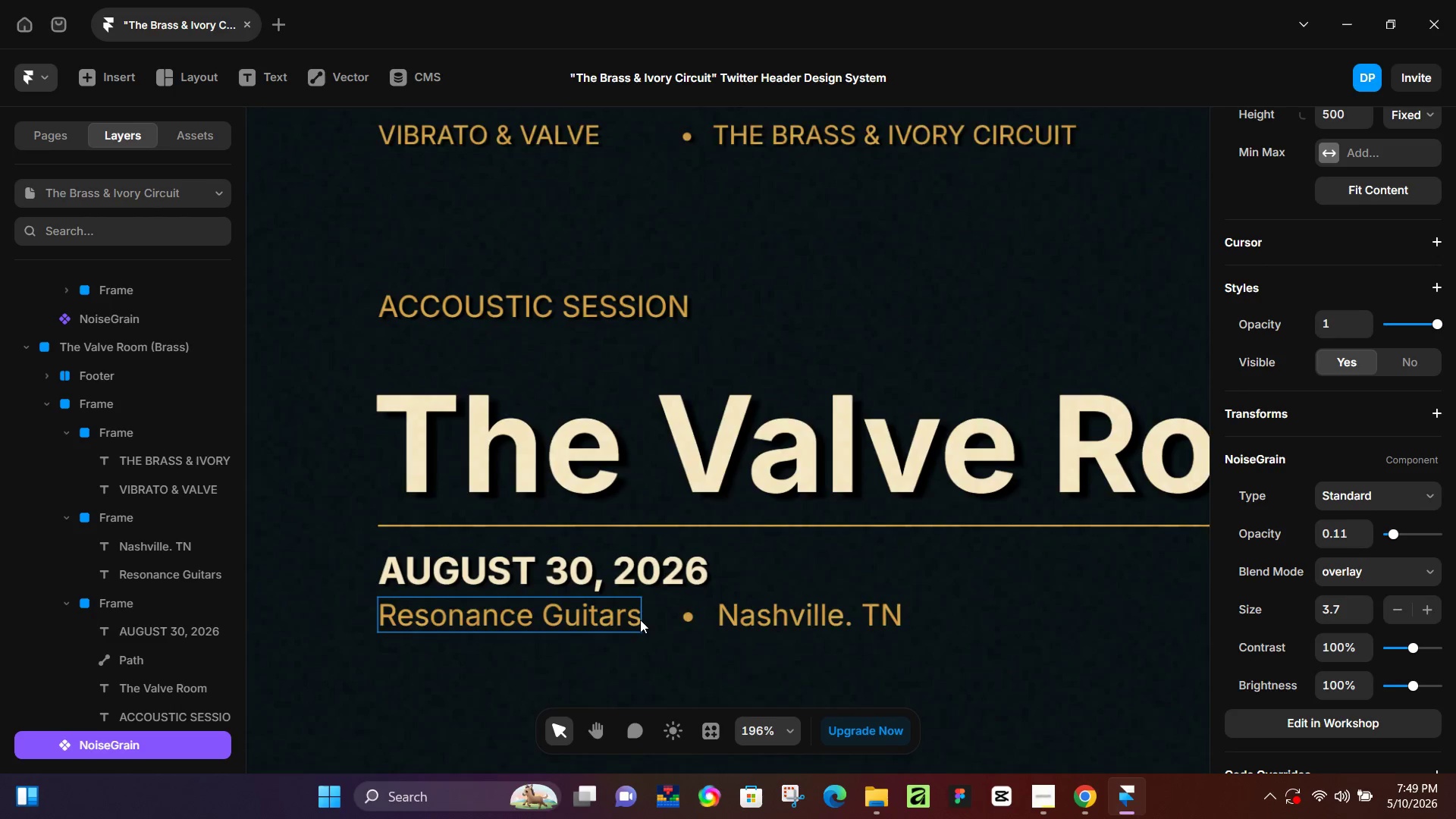 
scroll: coordinate [640, 620], scroll_direction: down, amount: 4.0
 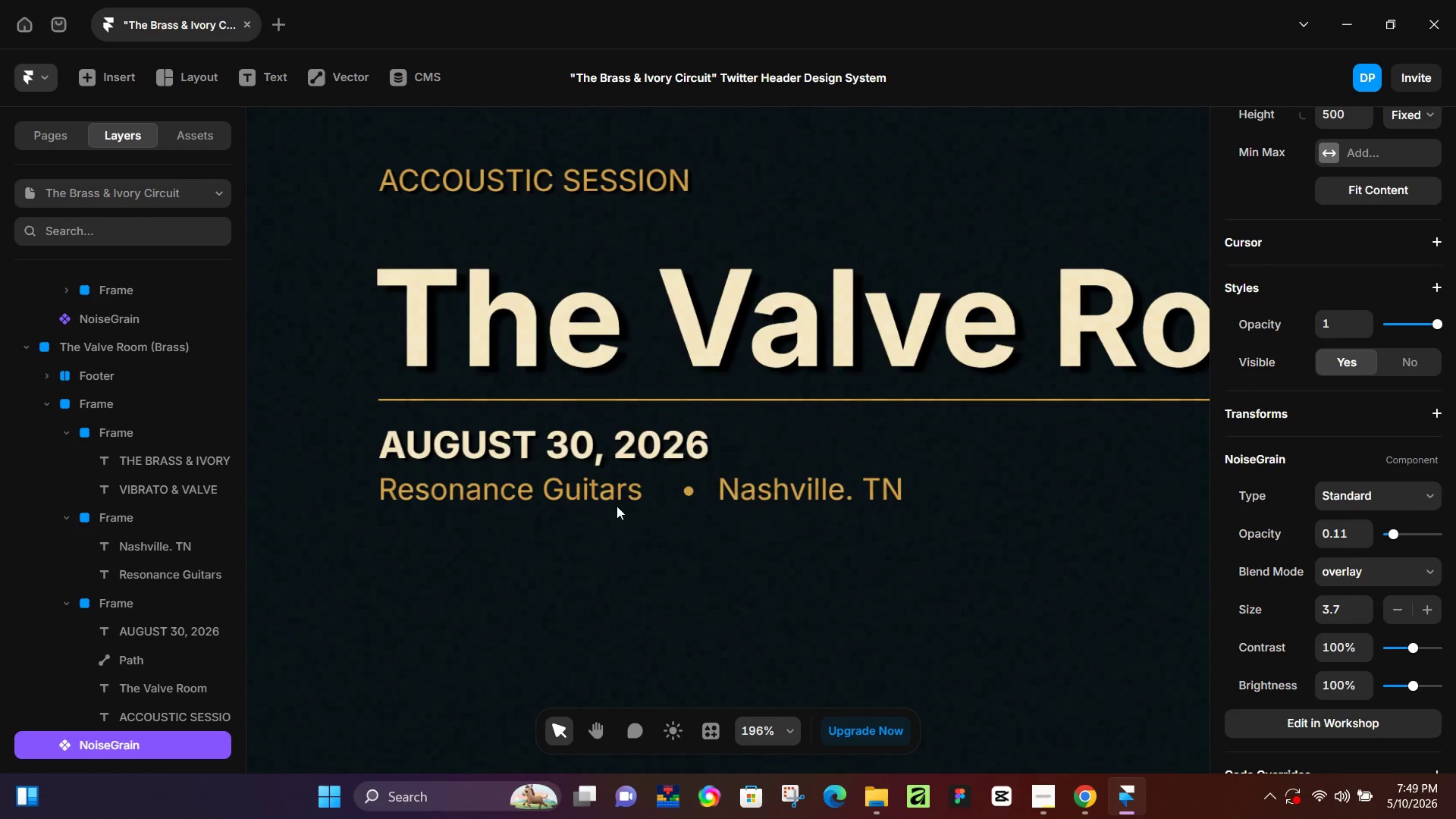 
left_click([610, 493])
 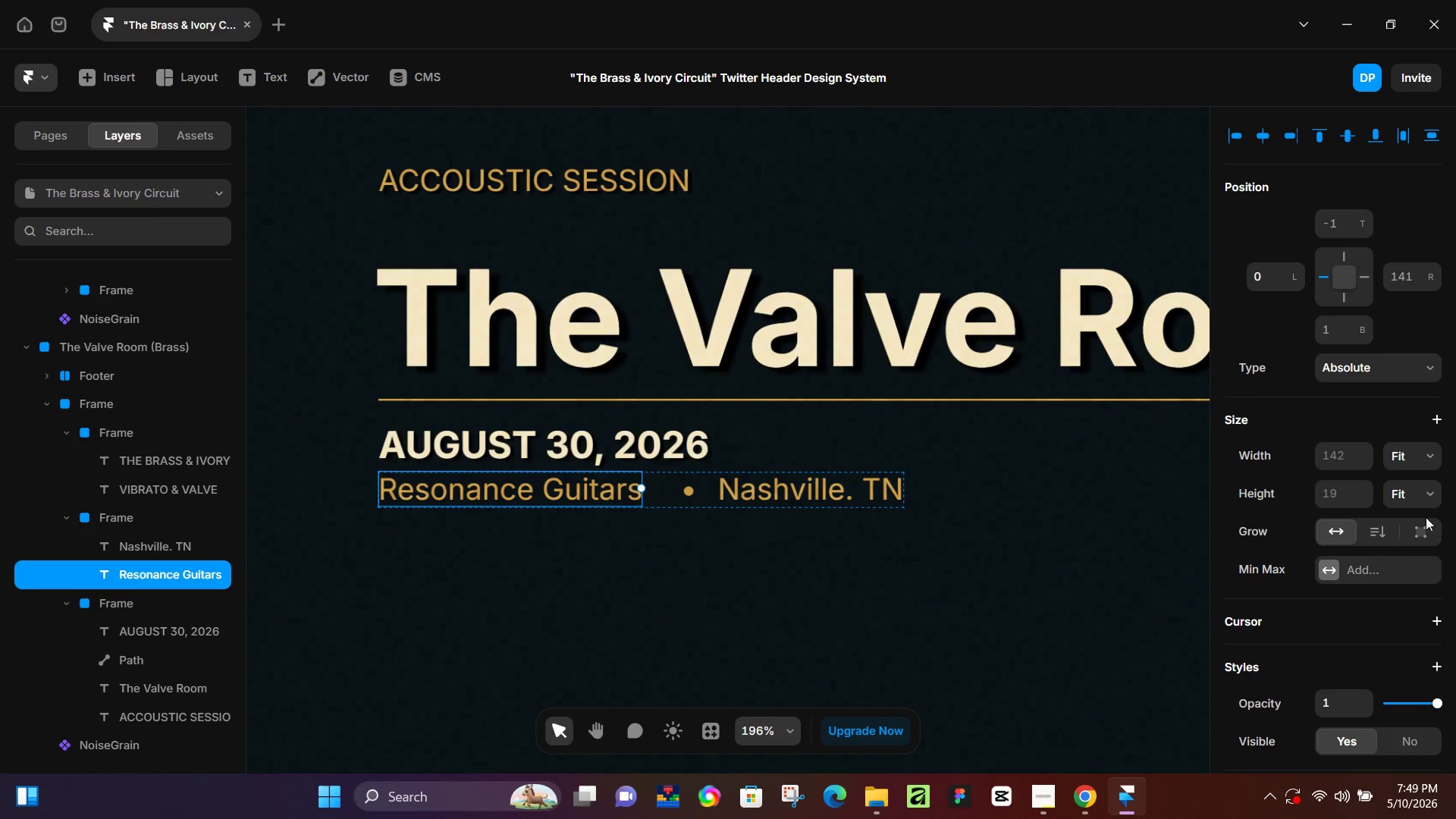 
scroll: coordinate [1412, 524], scroll_direction: down, amount: 5.0
 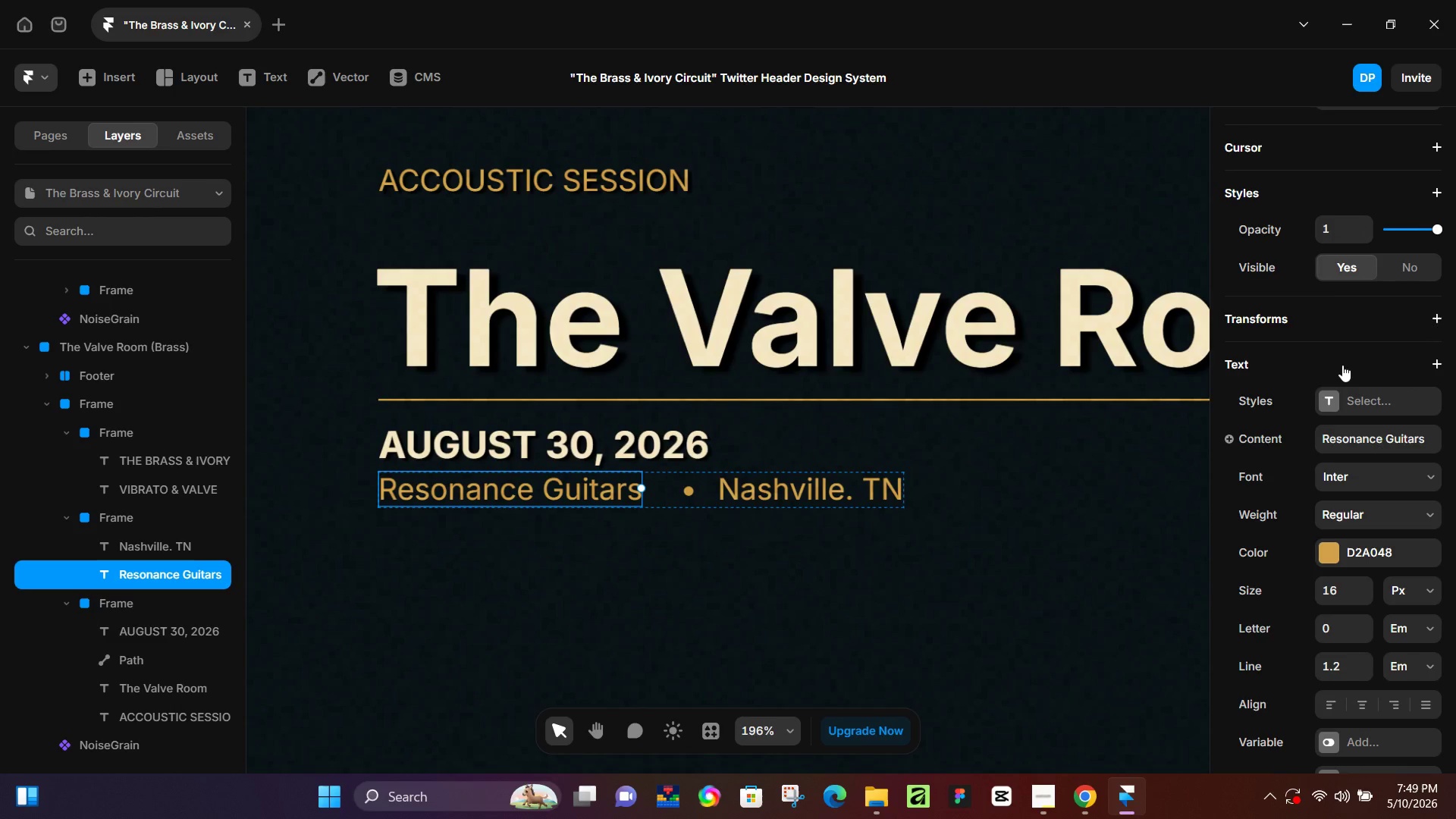 
left_click([1341, 366])
 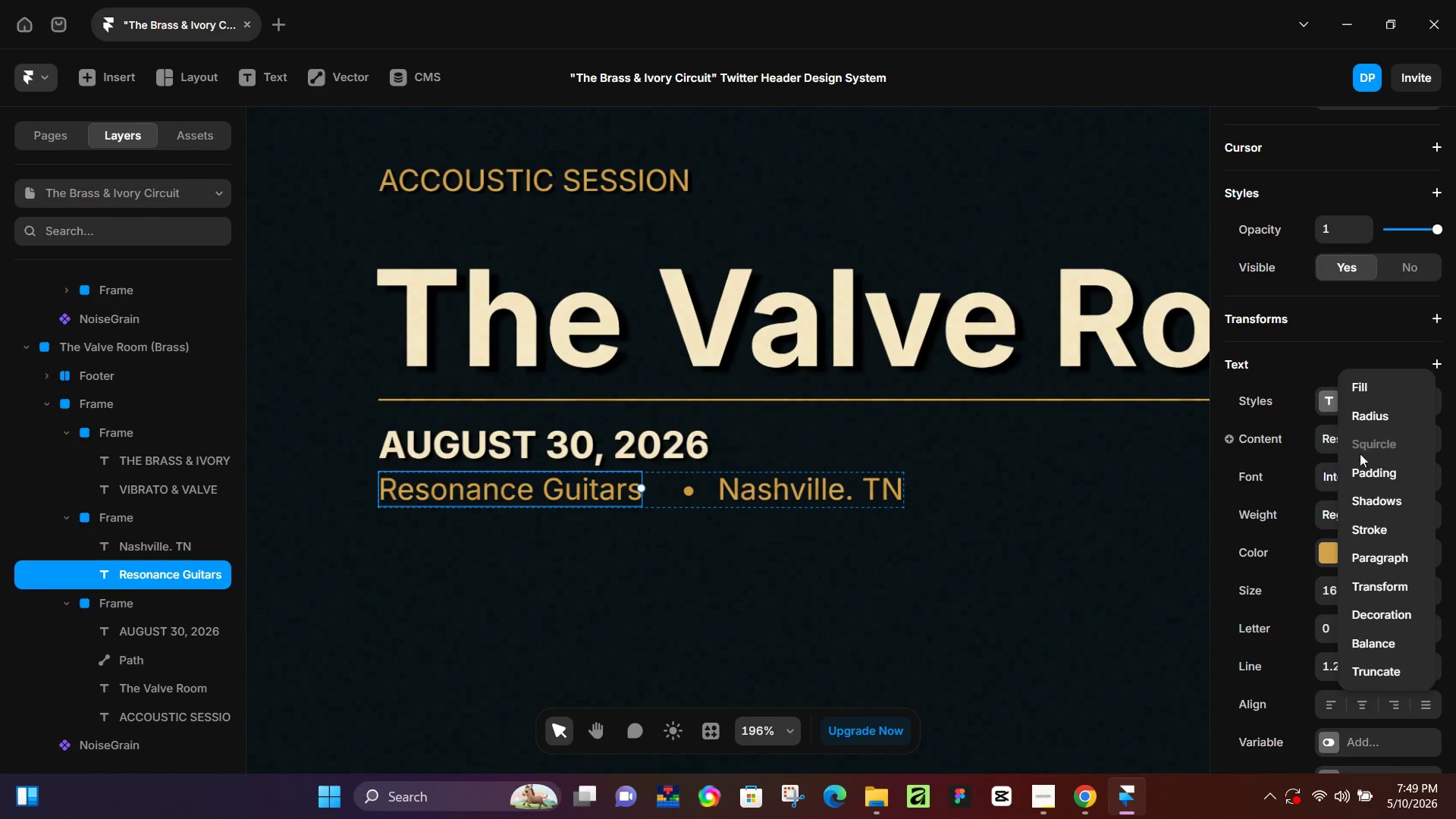 
left_click_drag(start_coordinate=[1375, 477], to_coordinate=[1372, 510])
 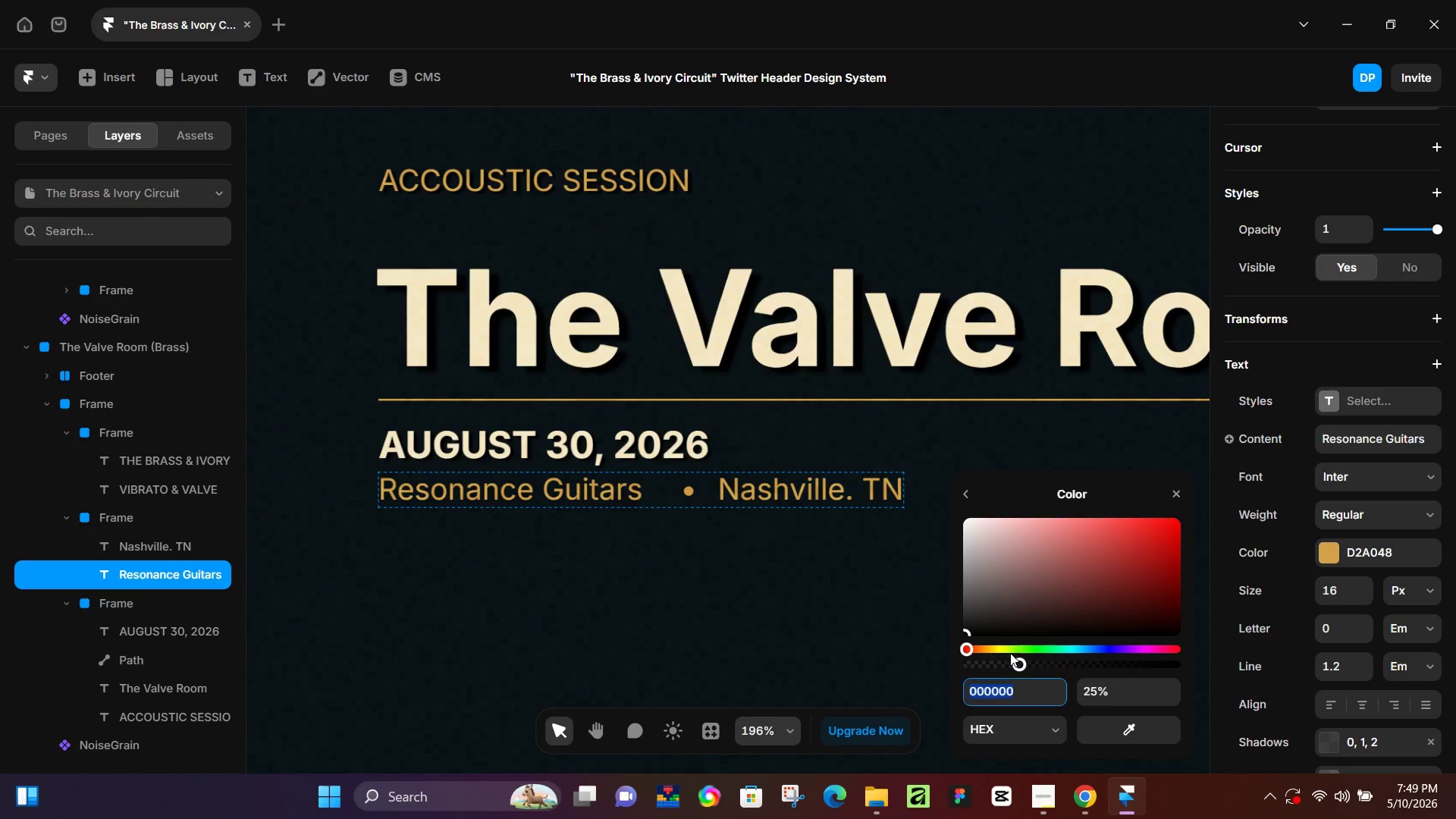 
left_click_drag(start_coordinate=[1021, 662], to_coordinate=[1200, 681])
 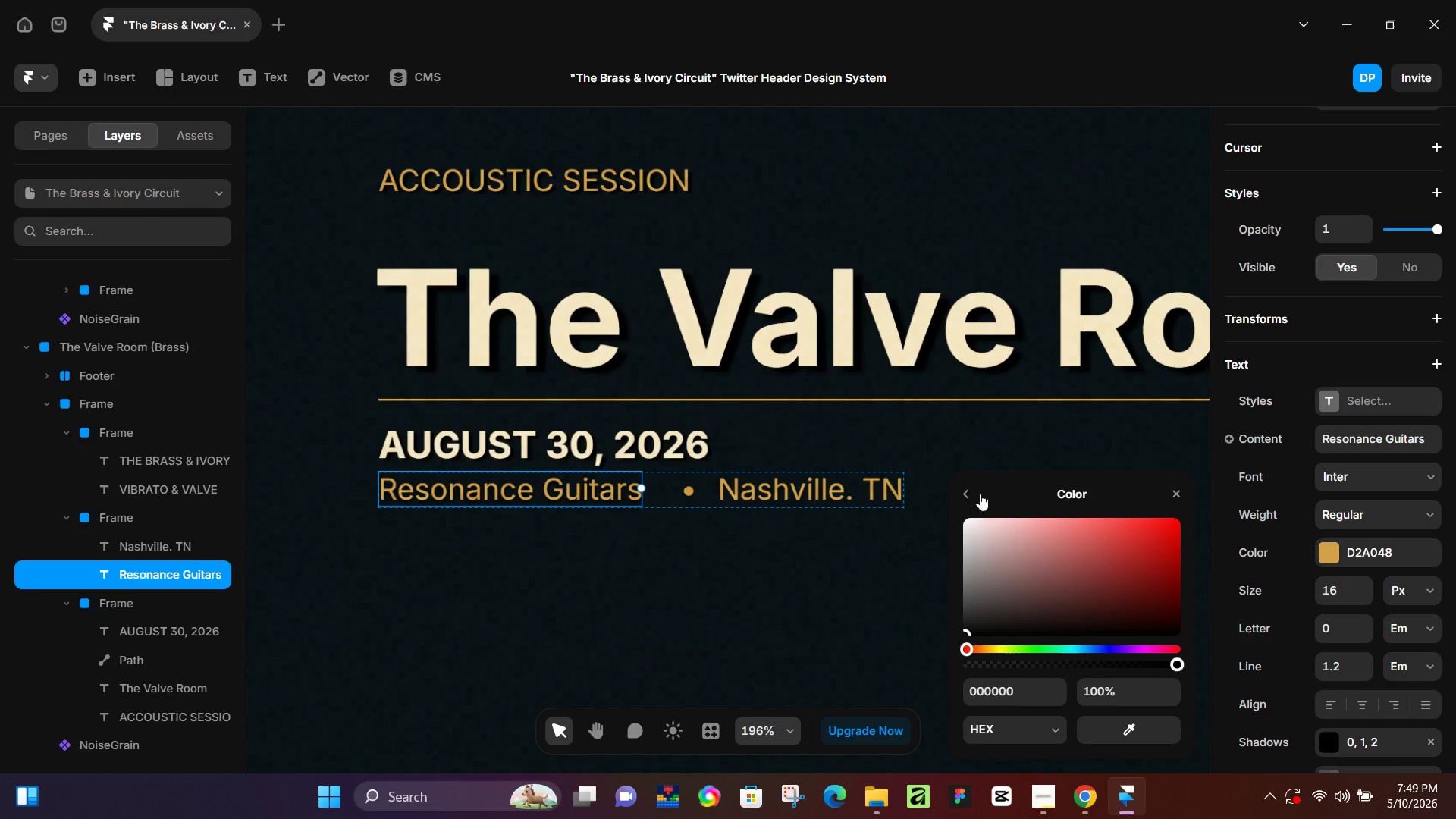 
left_click([968, 492])
 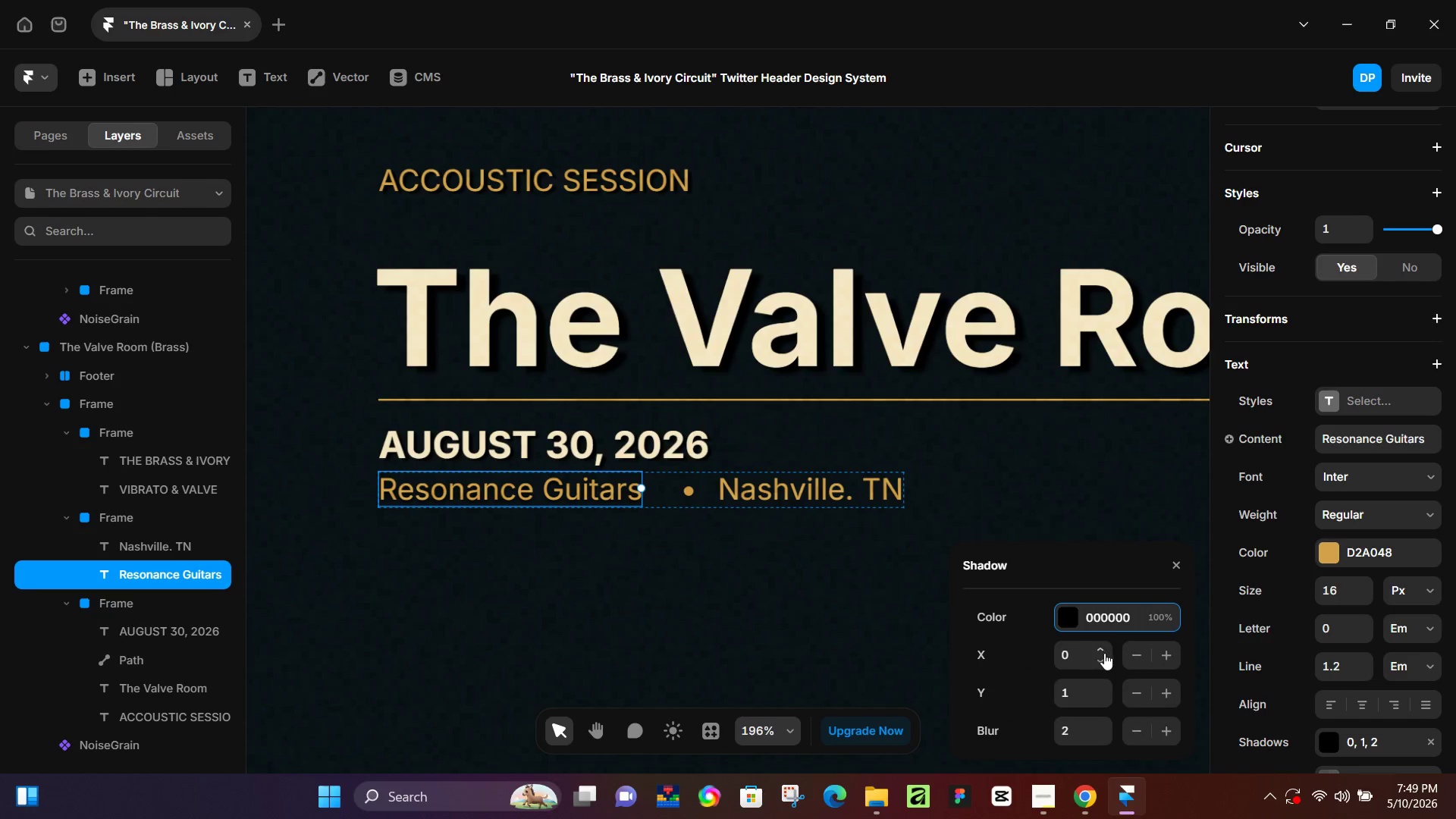 
double_click([1105, 653])
 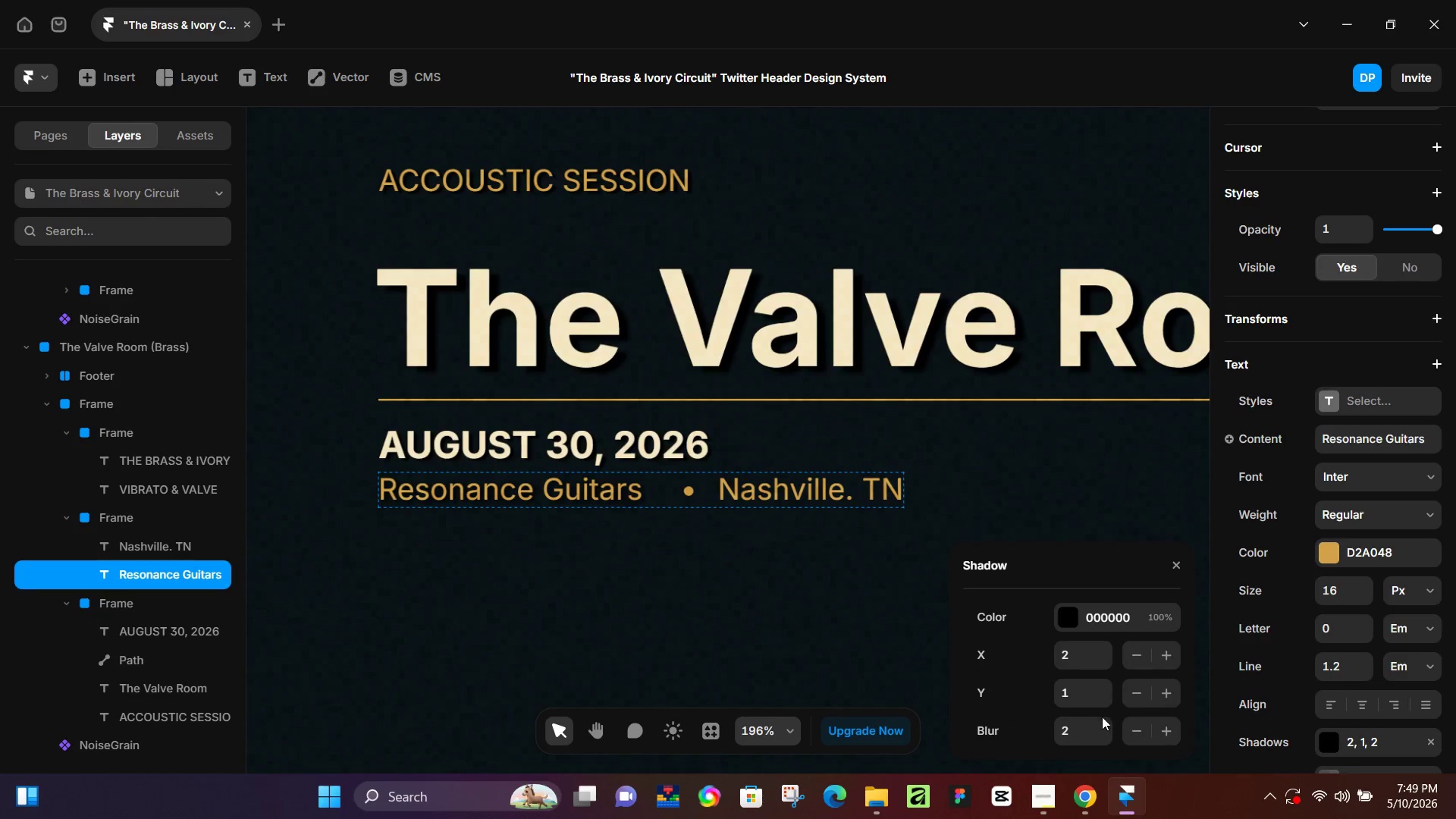 
left_click([1103, 733])
 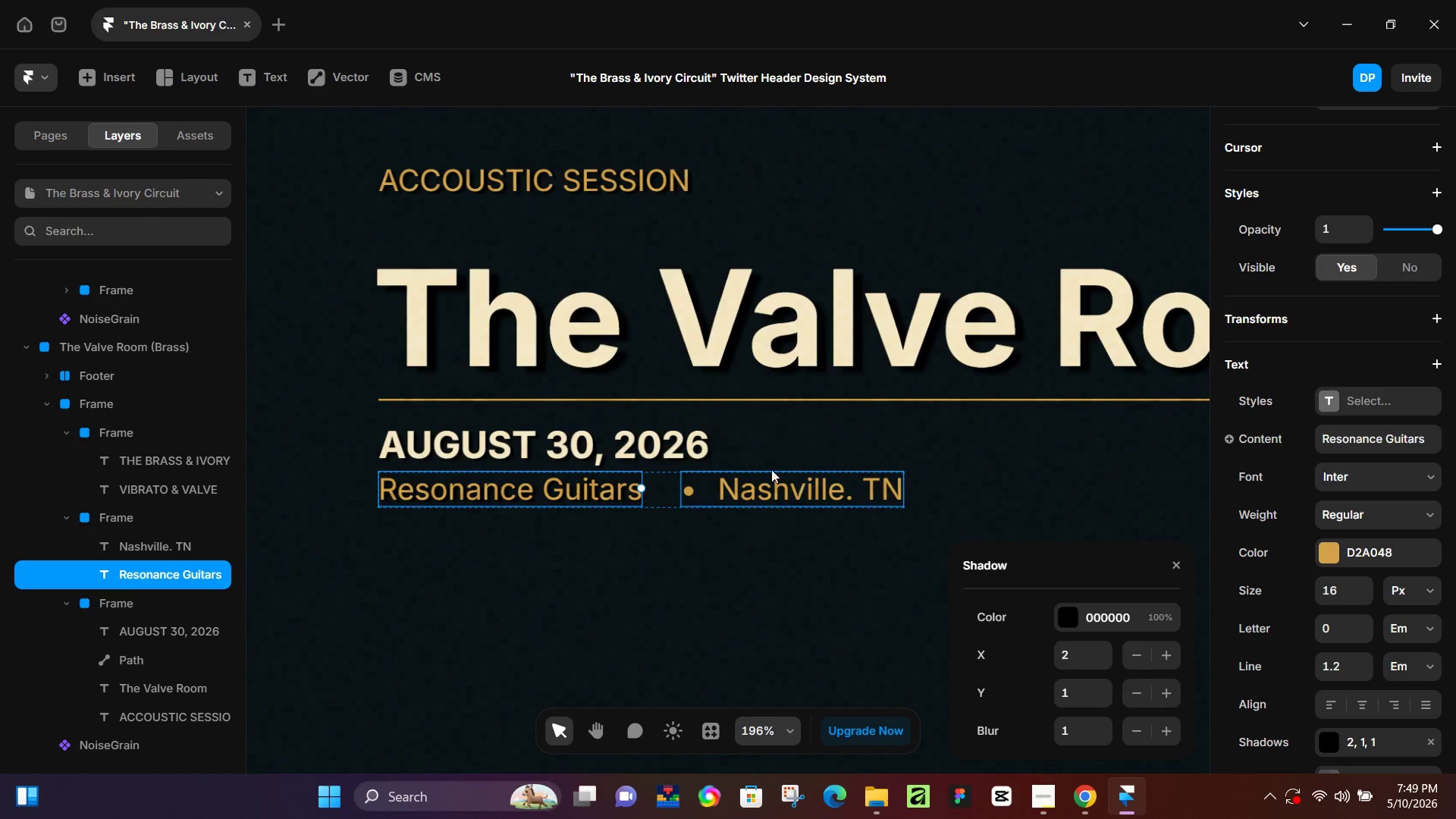 
left_click([805, 493])
 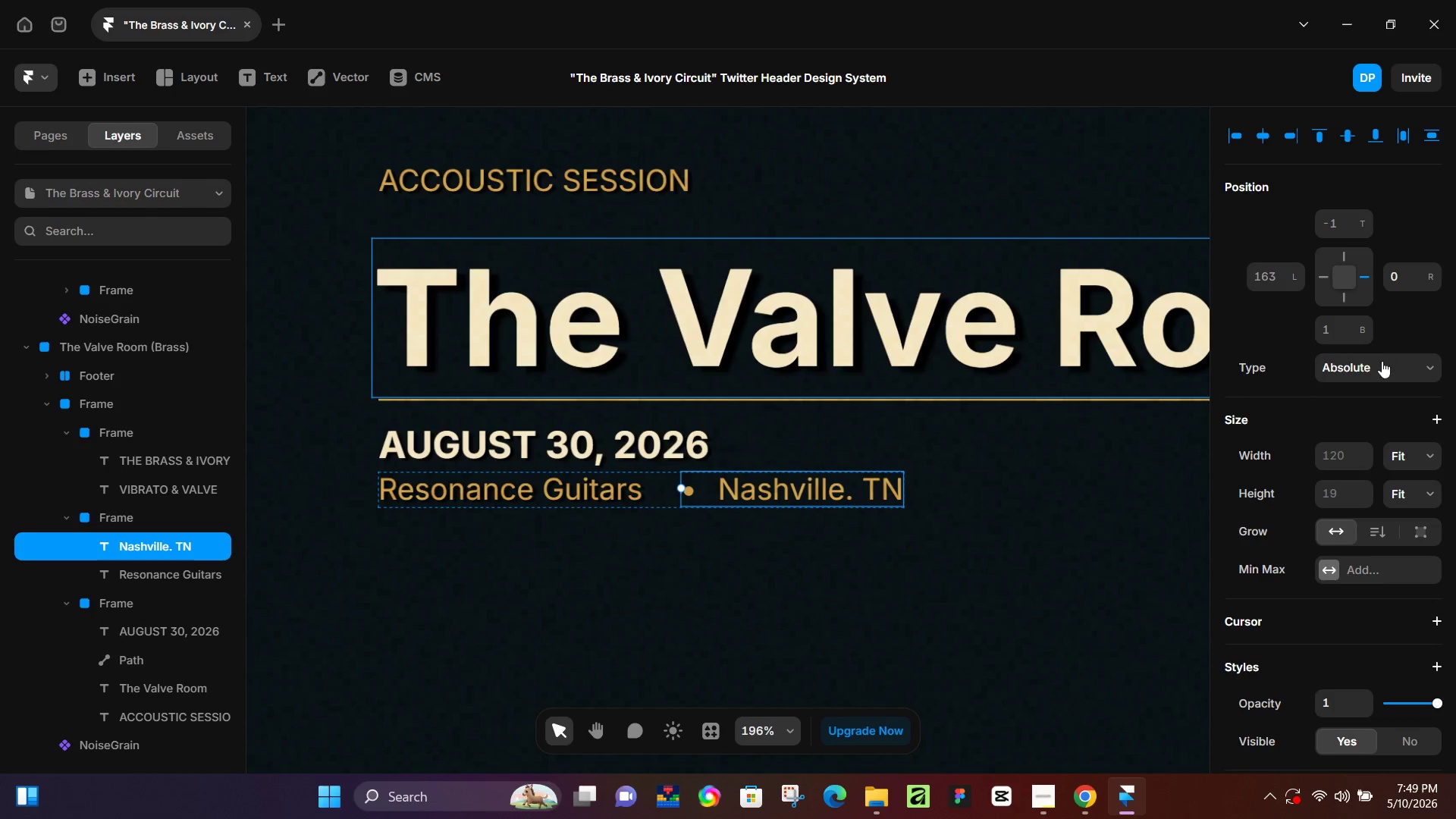 
scroll: coordinate [1369, 464], scroll_direction: down, amount: 5.0
 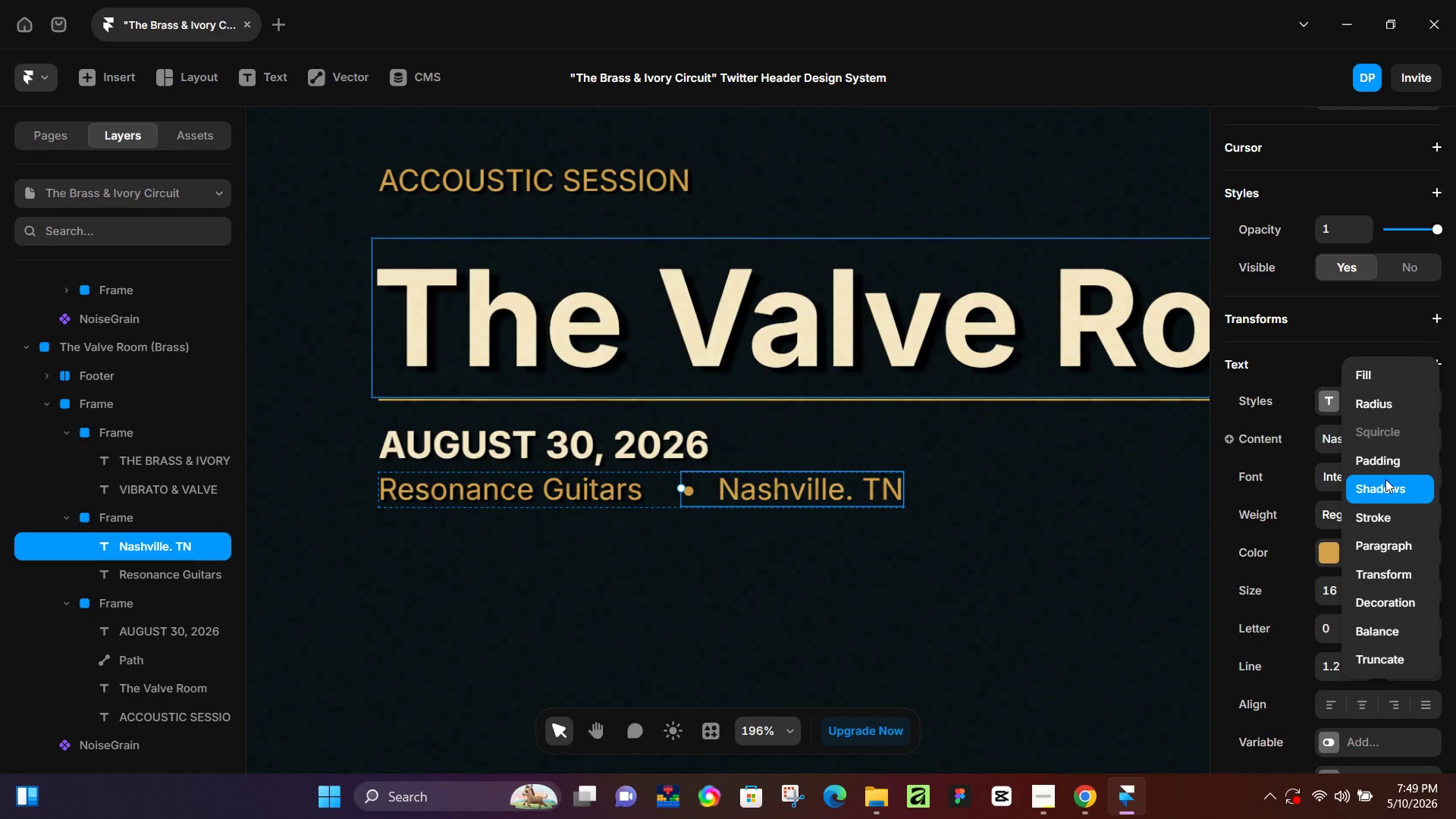 
left_click([1385, 483])
 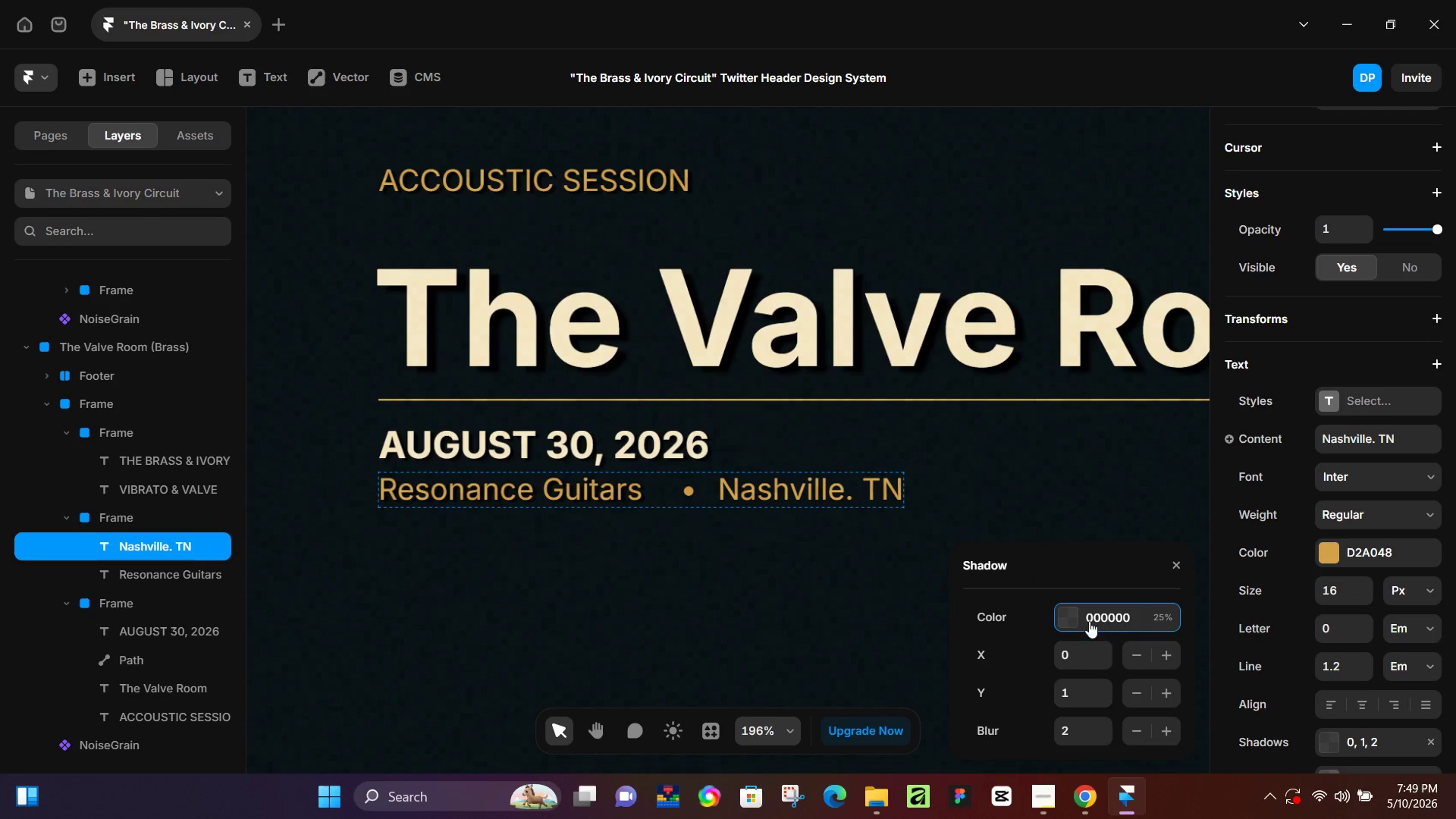 
left_click([1068, 616])
 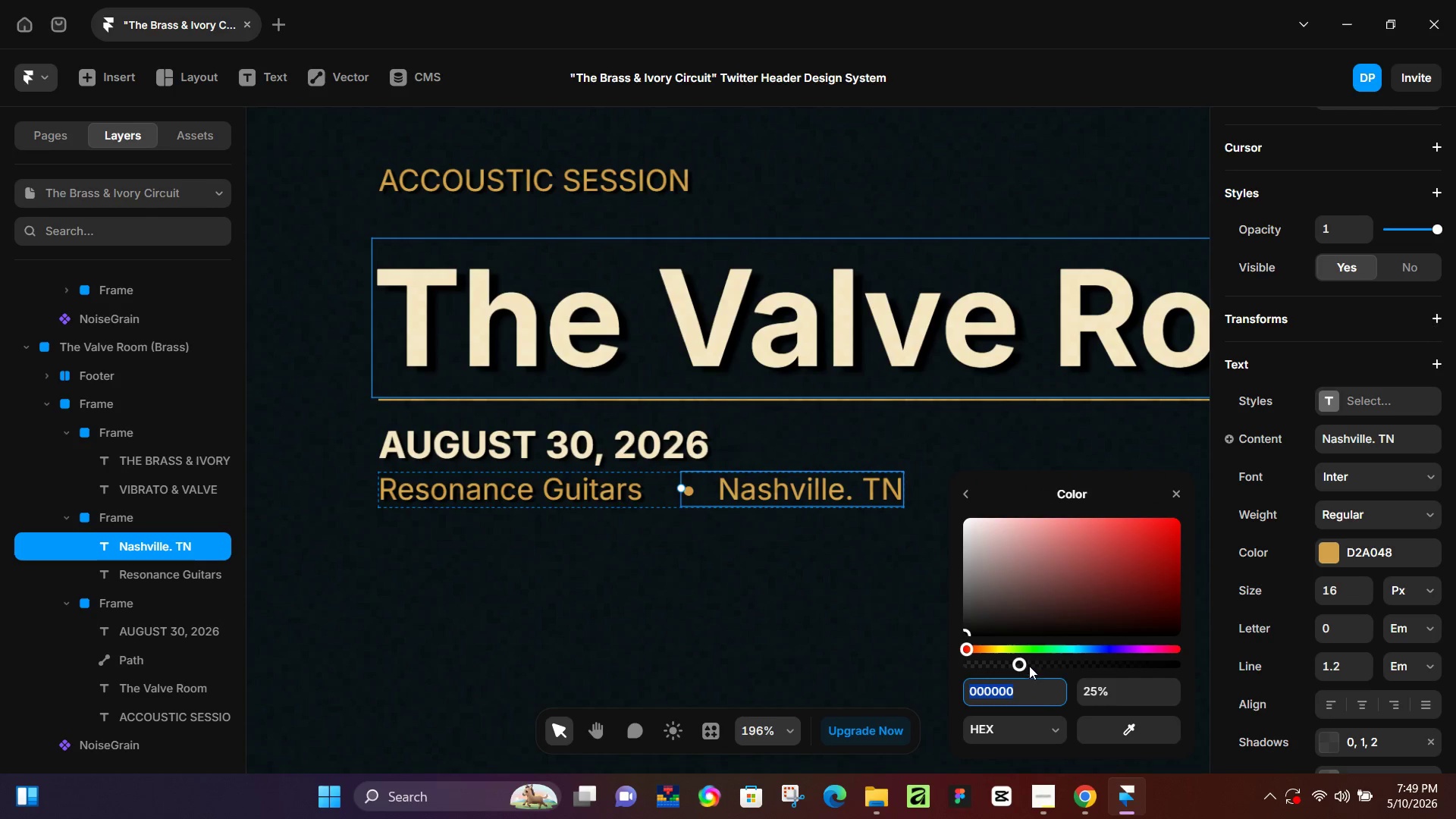 
left_click_drag(start_coordinate=[1026, 664], to_coordinate=[1183, 673])
 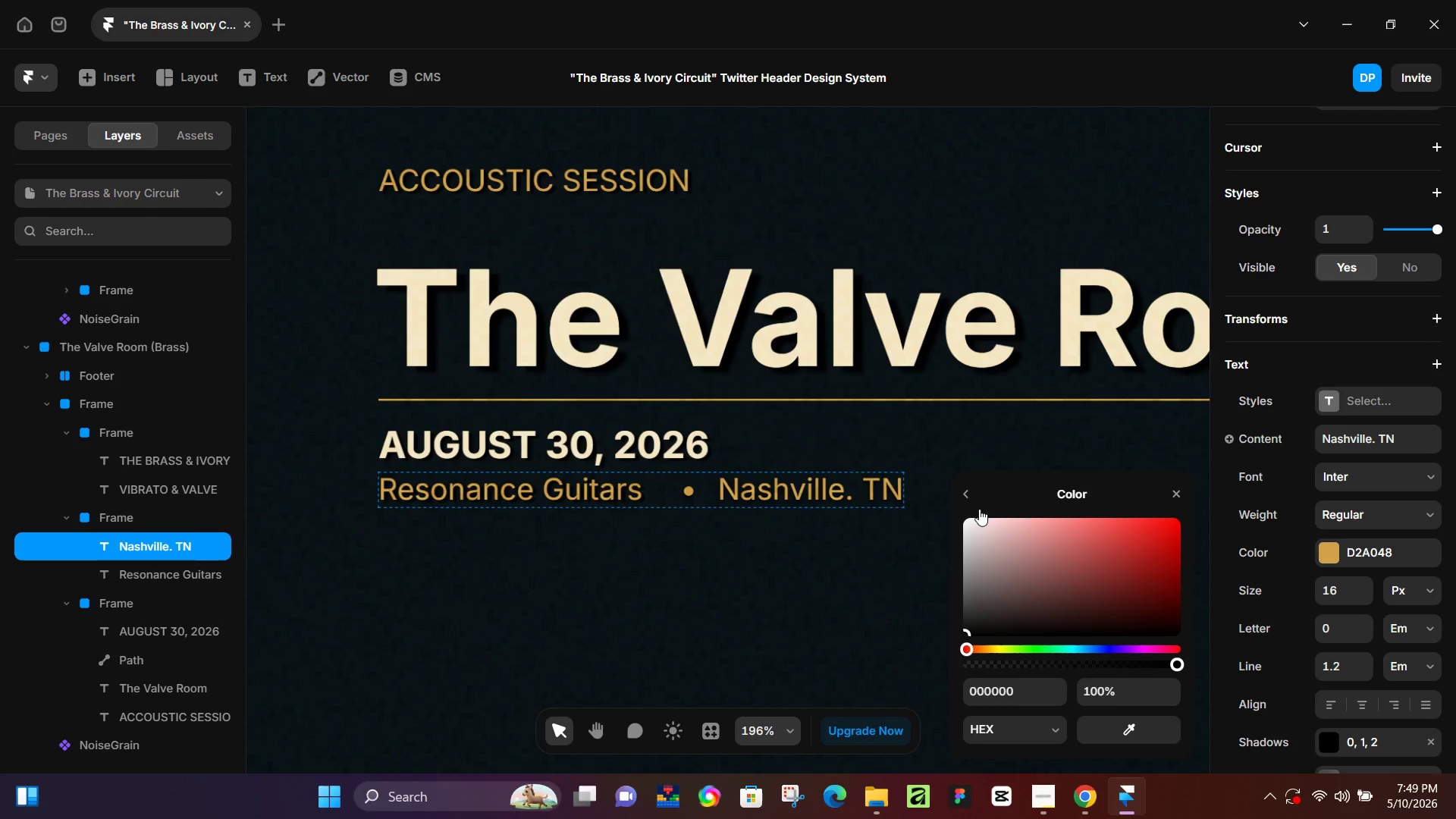 
left_click([972, 497])
 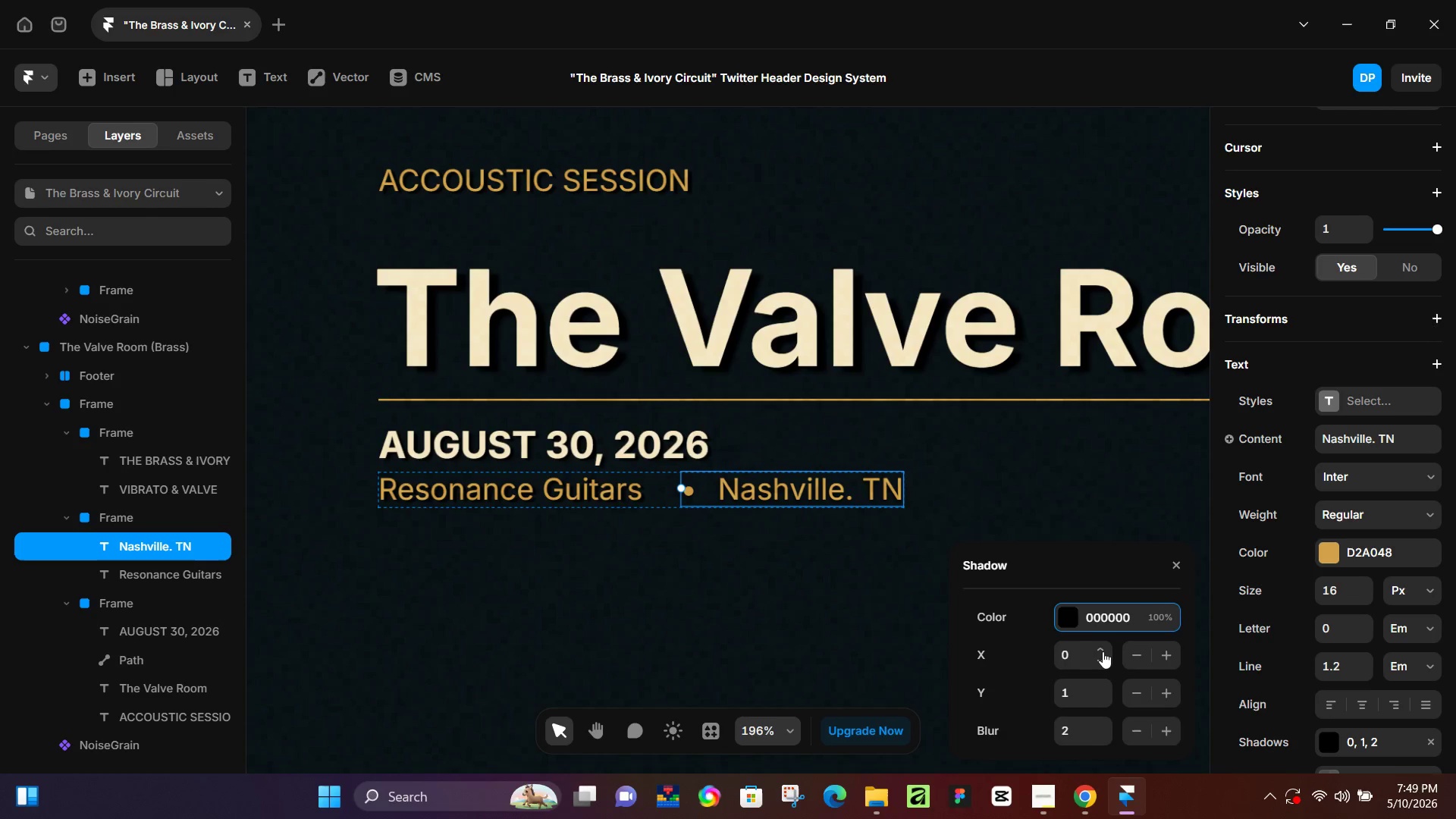 
double_click([1103, 649])
 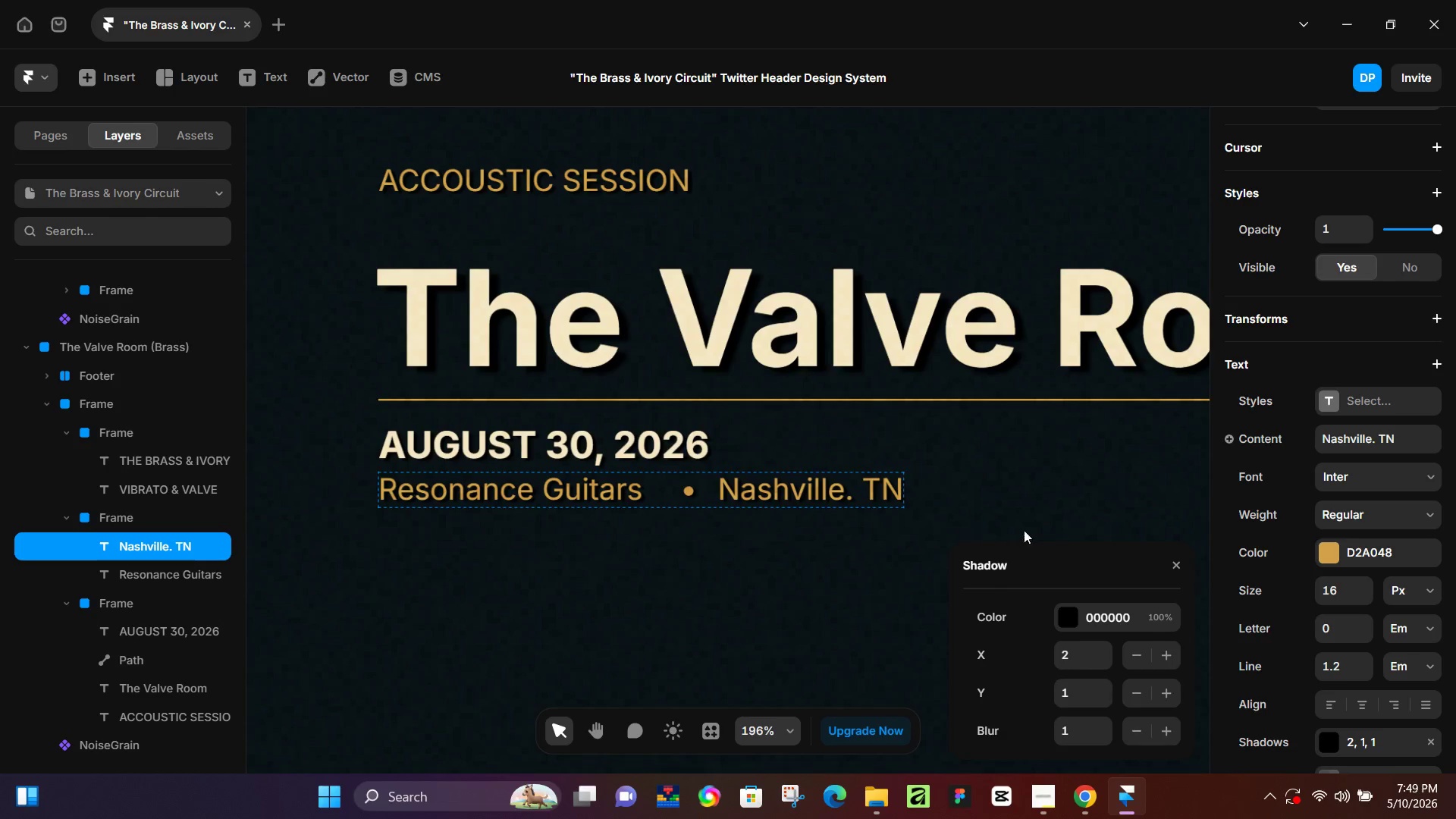 
left_click([865, 549])
 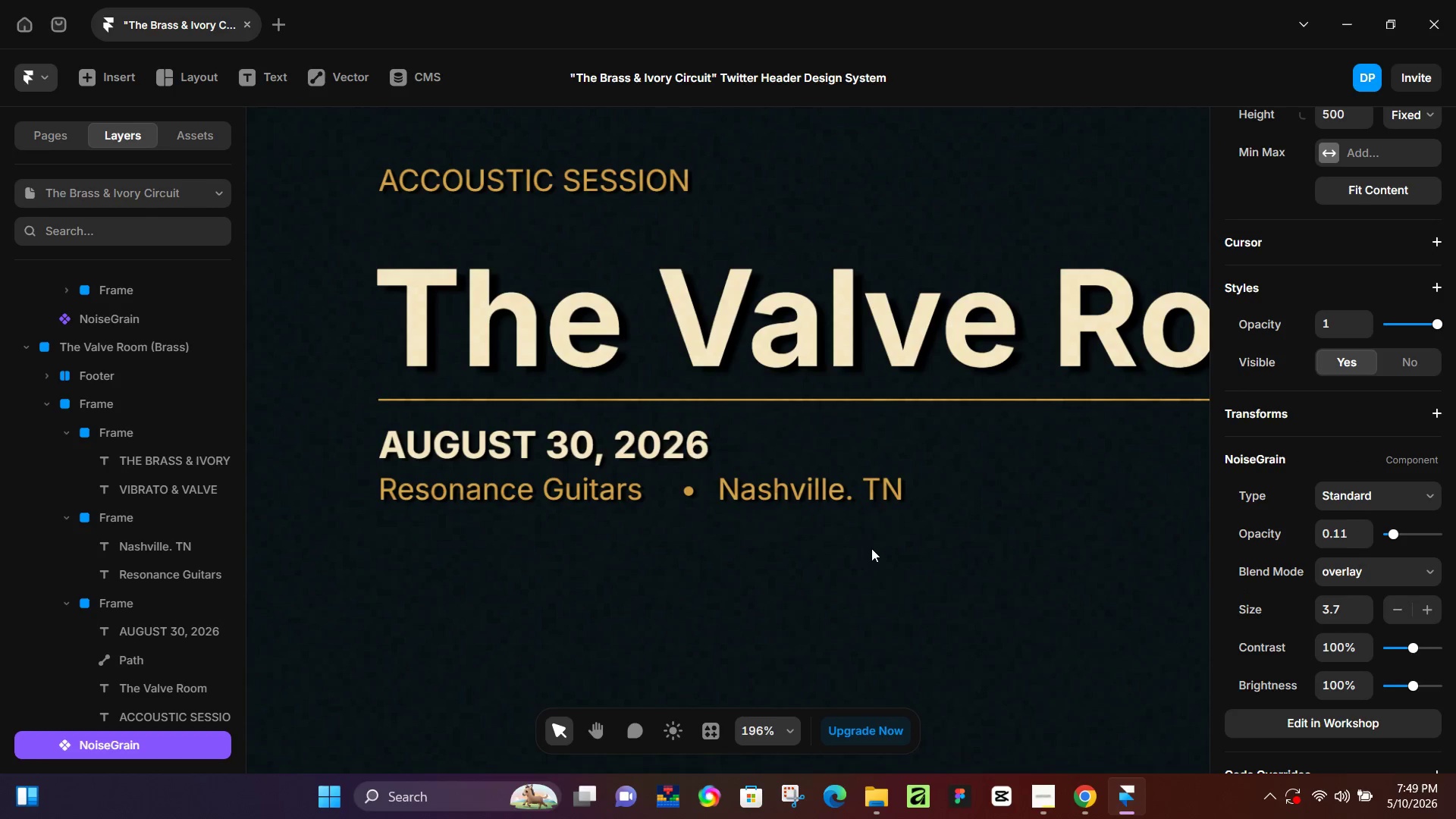 
hold_key(key=ControlLeft, duration=1.22)
scroll: coordinate [942, 545], scroll_direction: down, amount: 9.0
 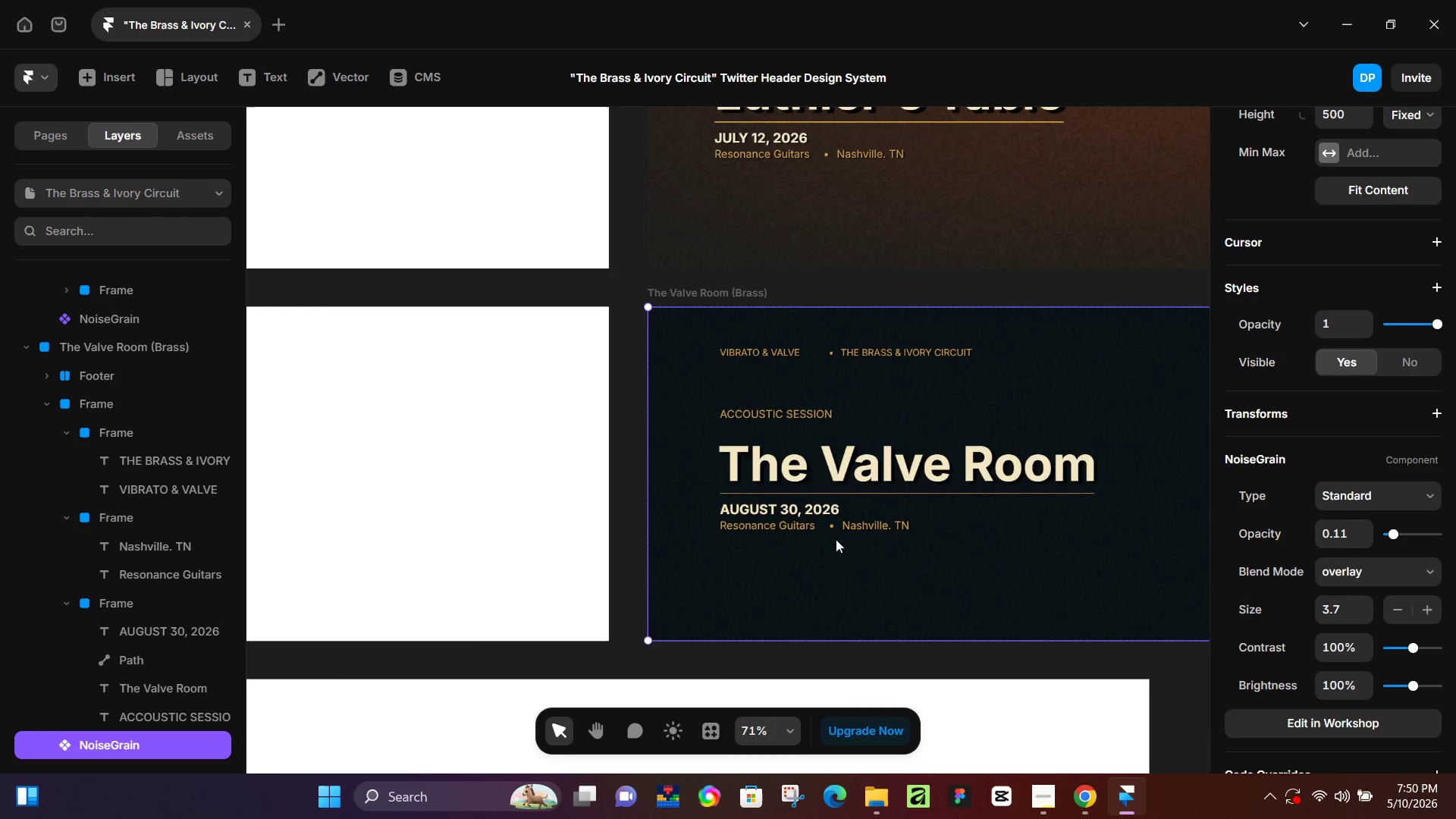 
hold_key(key=ControlLeft, duration=1.52)
scroll: coordinate [830, 508], scroll_direction: up, amount: 11.0
 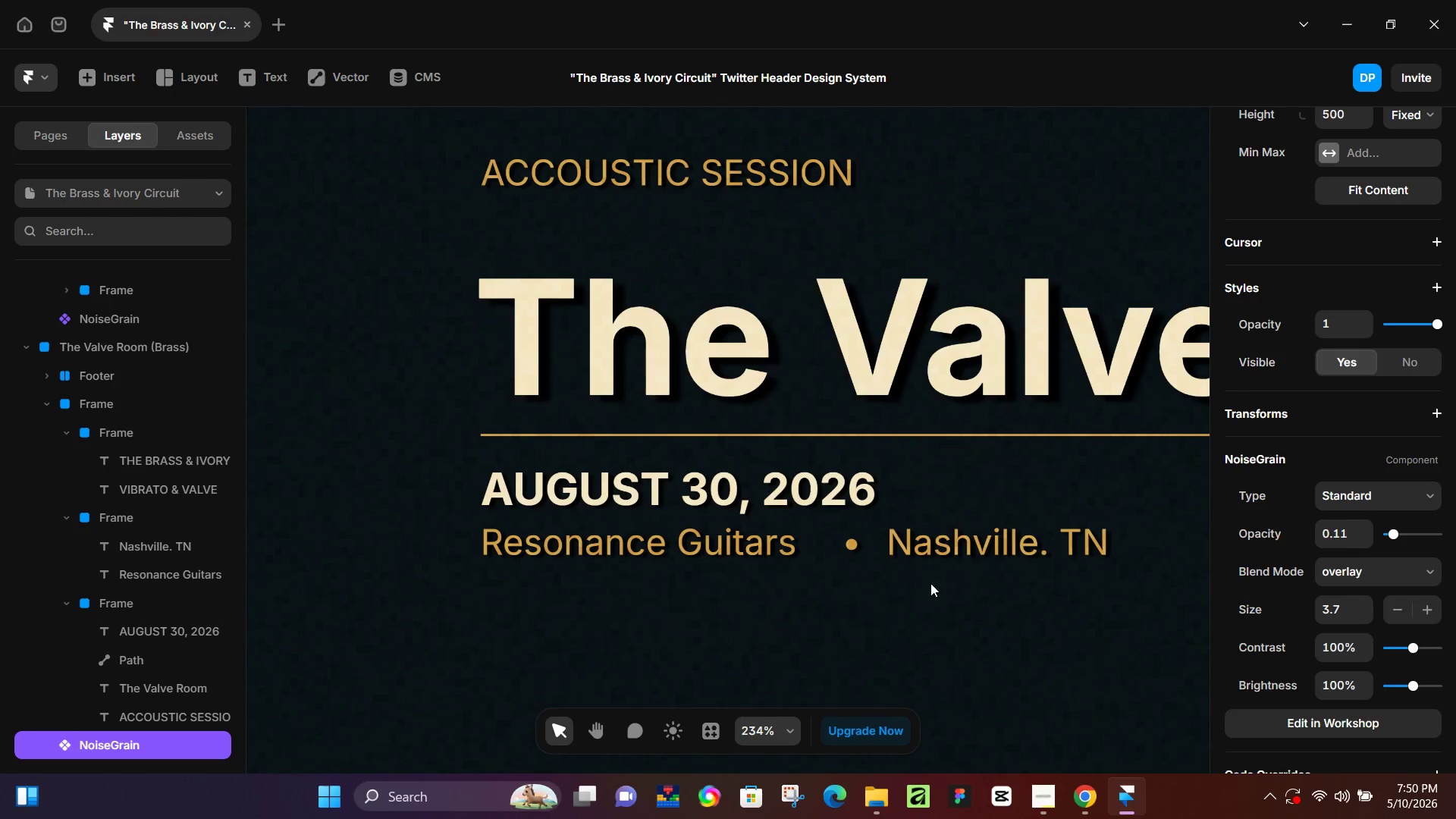 
hold_key(key=ControlLeft, duration=1.14)
scroll: coordinate [860, 529], scroll_direction: up, amount: 6.0
 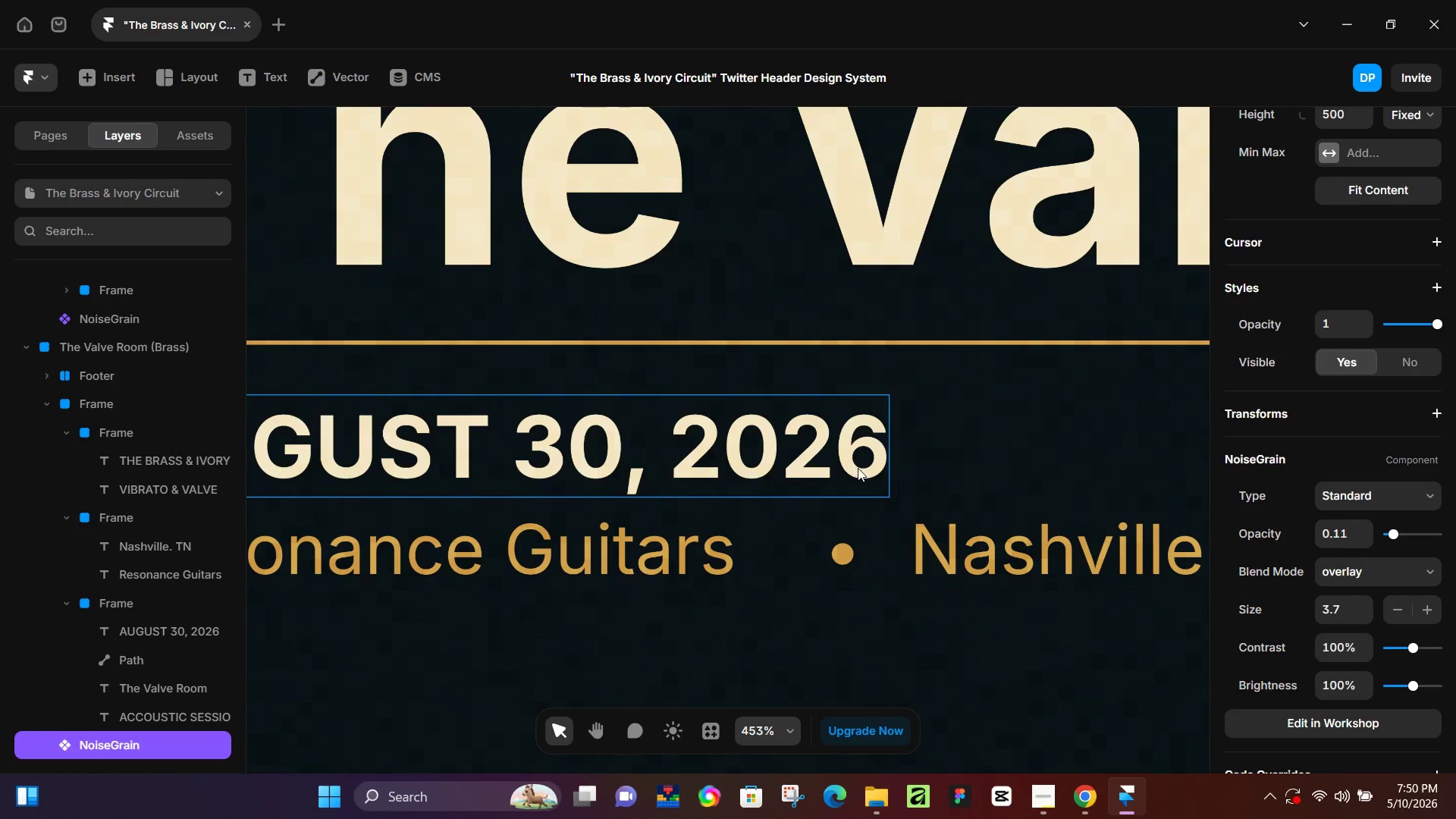 
left_click([855, 463])
 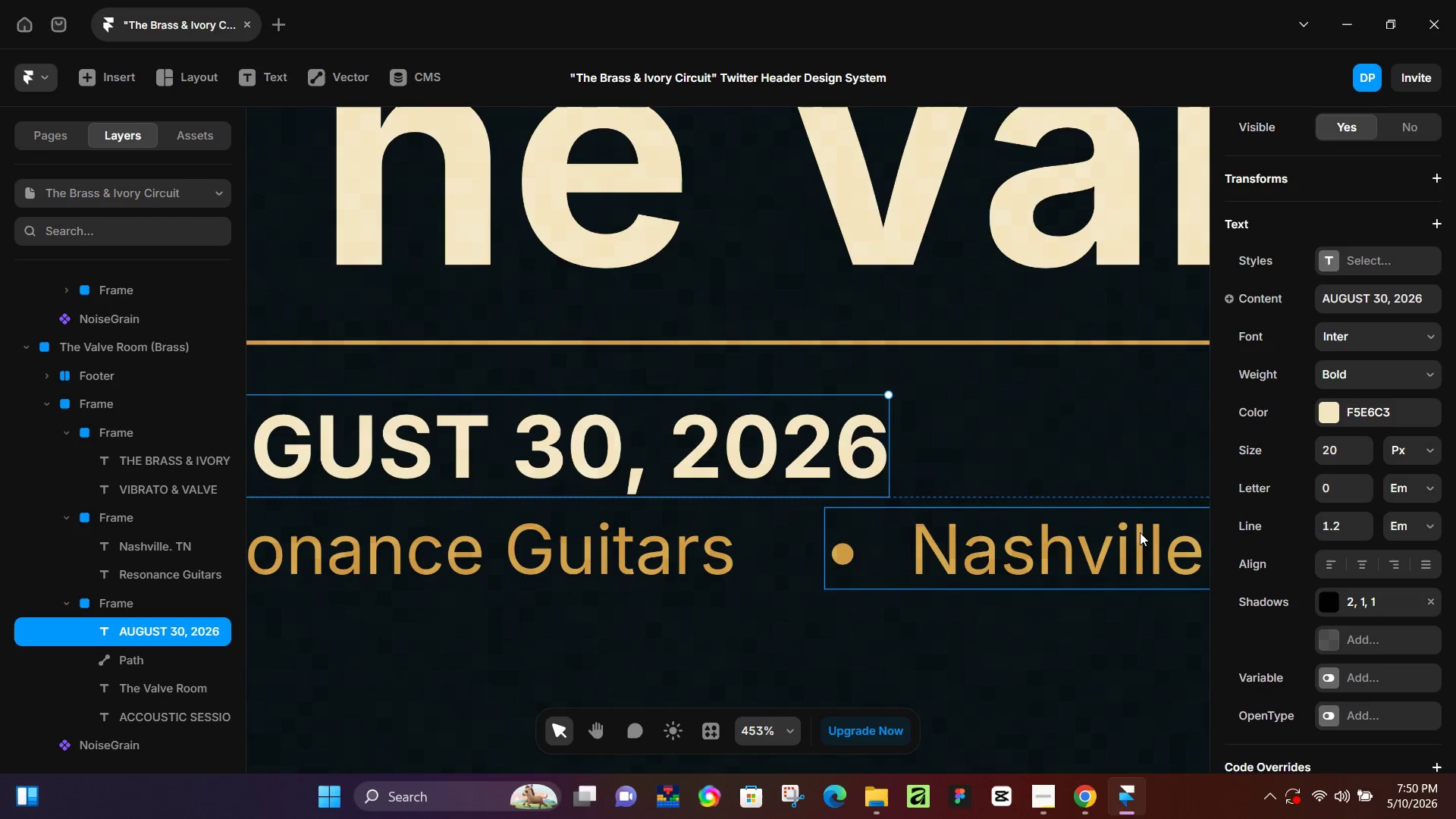 
left_click([1105, 671])
 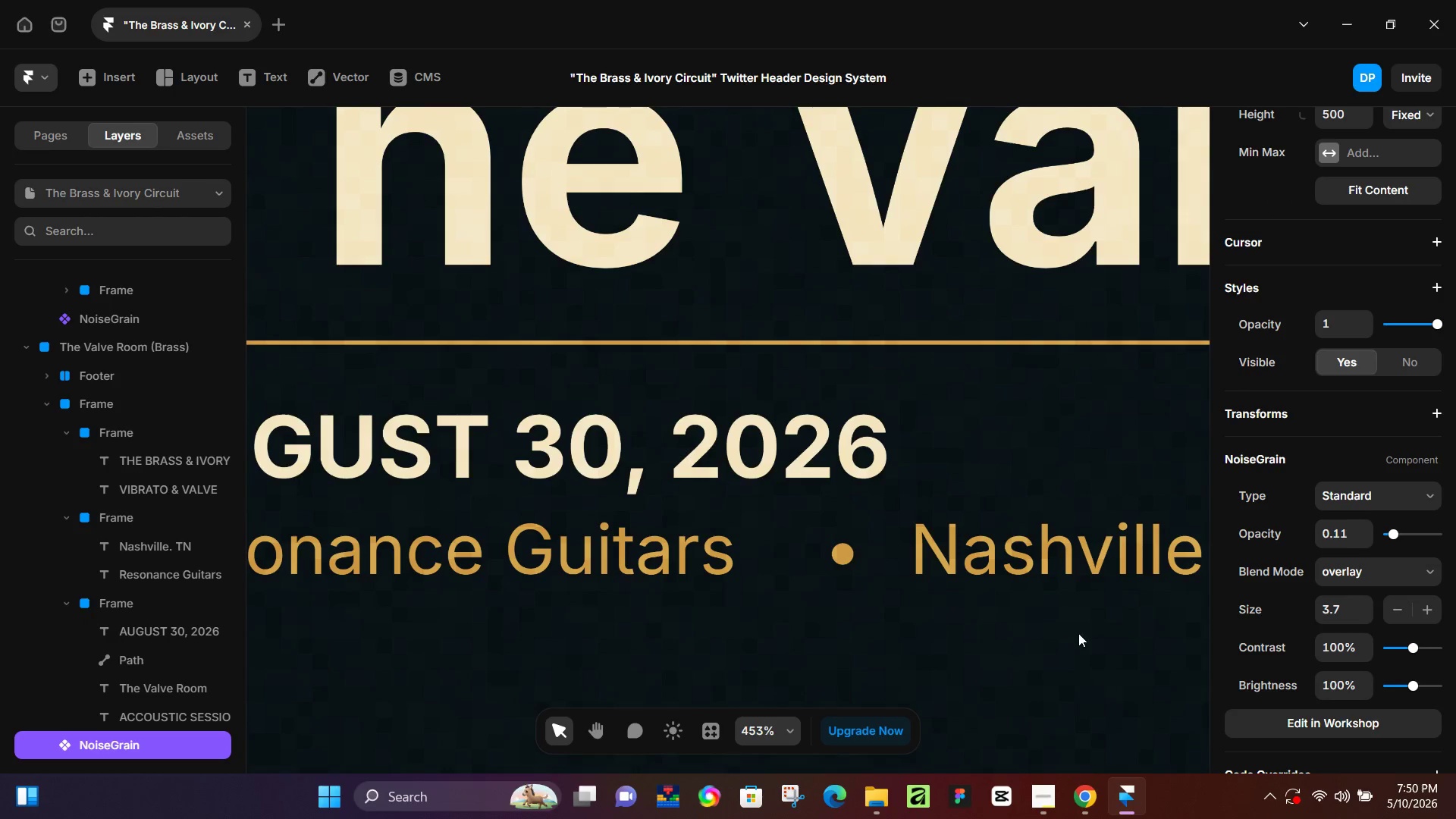 
hold_key(key=ControlLeft, duration=1.52)
scroll: coordinate [1076, 629], scroll_direction: down, amount: 4.0
 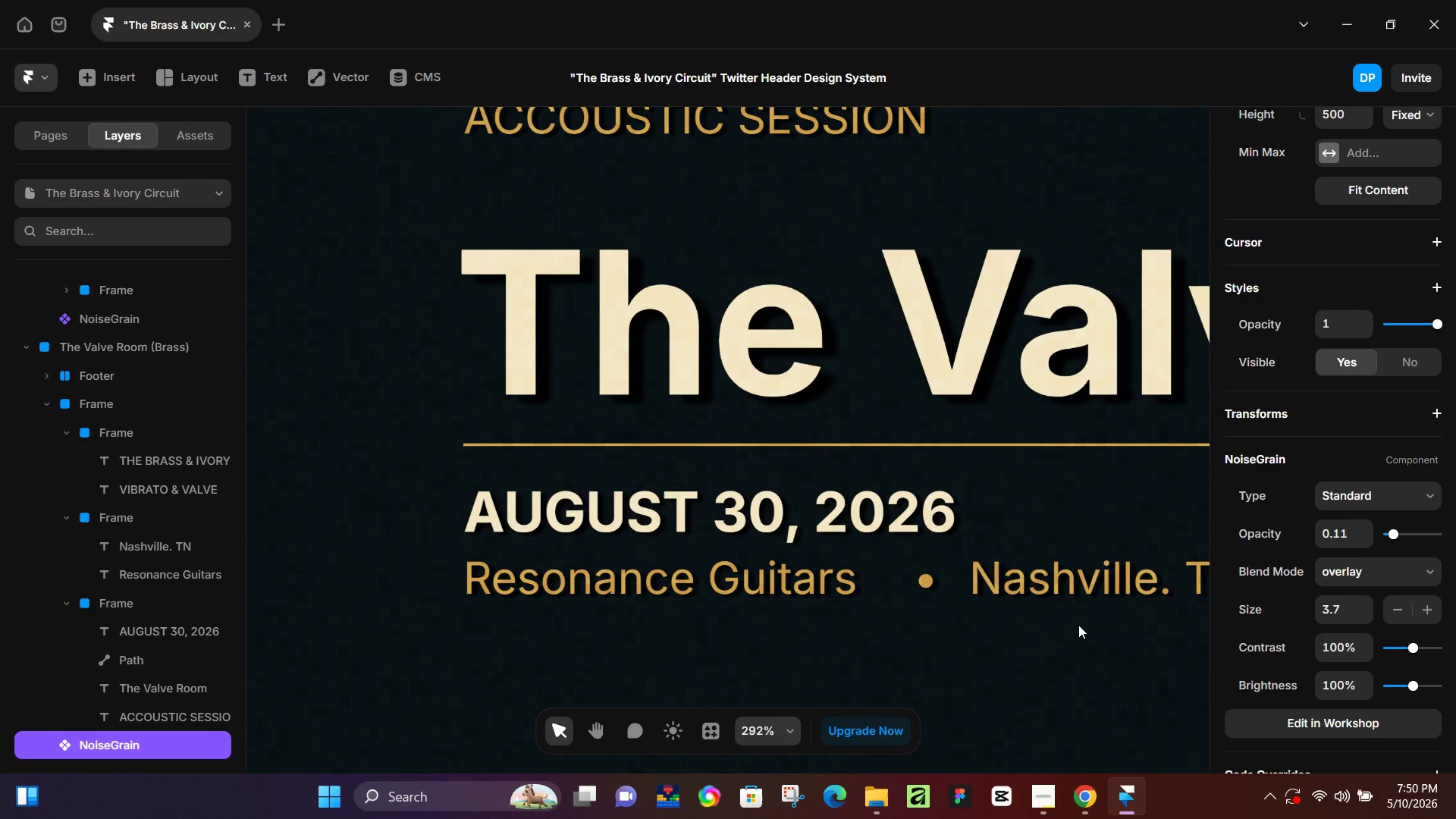 
hold_key(key=ControlLeft, duration=0.92)
scroll: coordinate [1078, 625], scroll_direction: down, amount: 3.0
 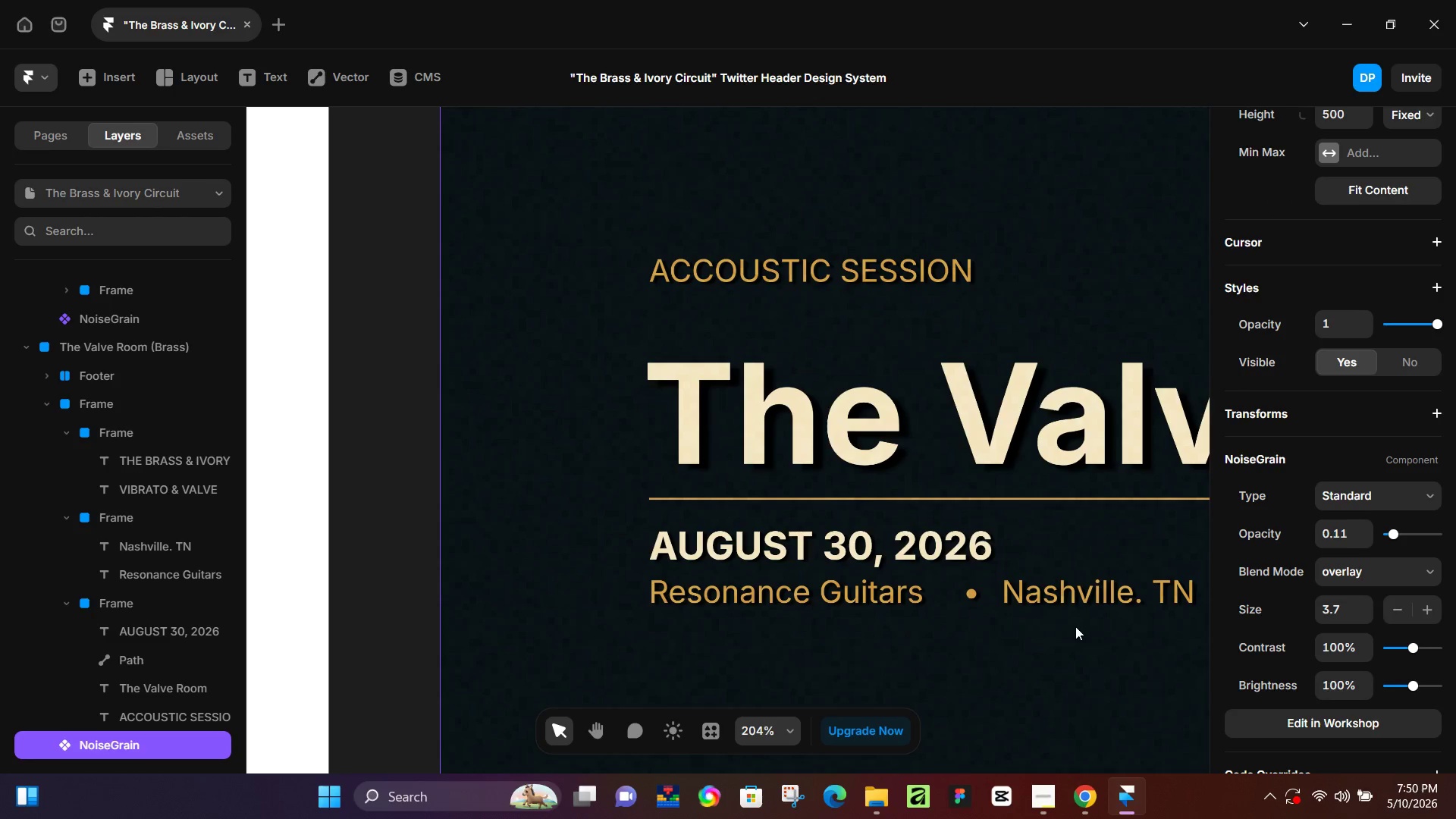 
hold_key(key=ControlLeft, duration=0.97)
scroll: coordinate [1013, 650], scroll_direction: down, amount: 5.0
 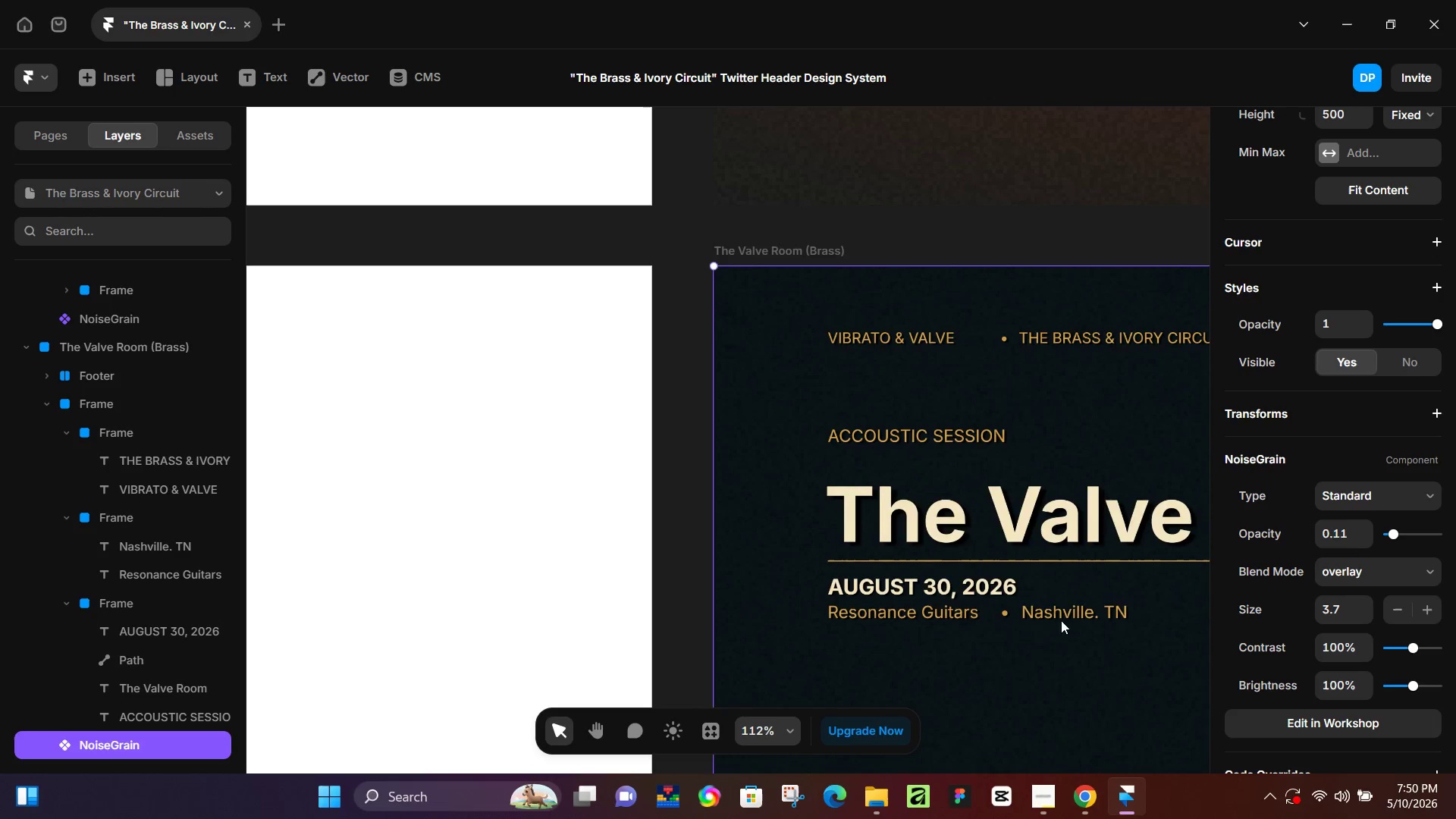 
hold_key(key=Space, duration=0.94)
 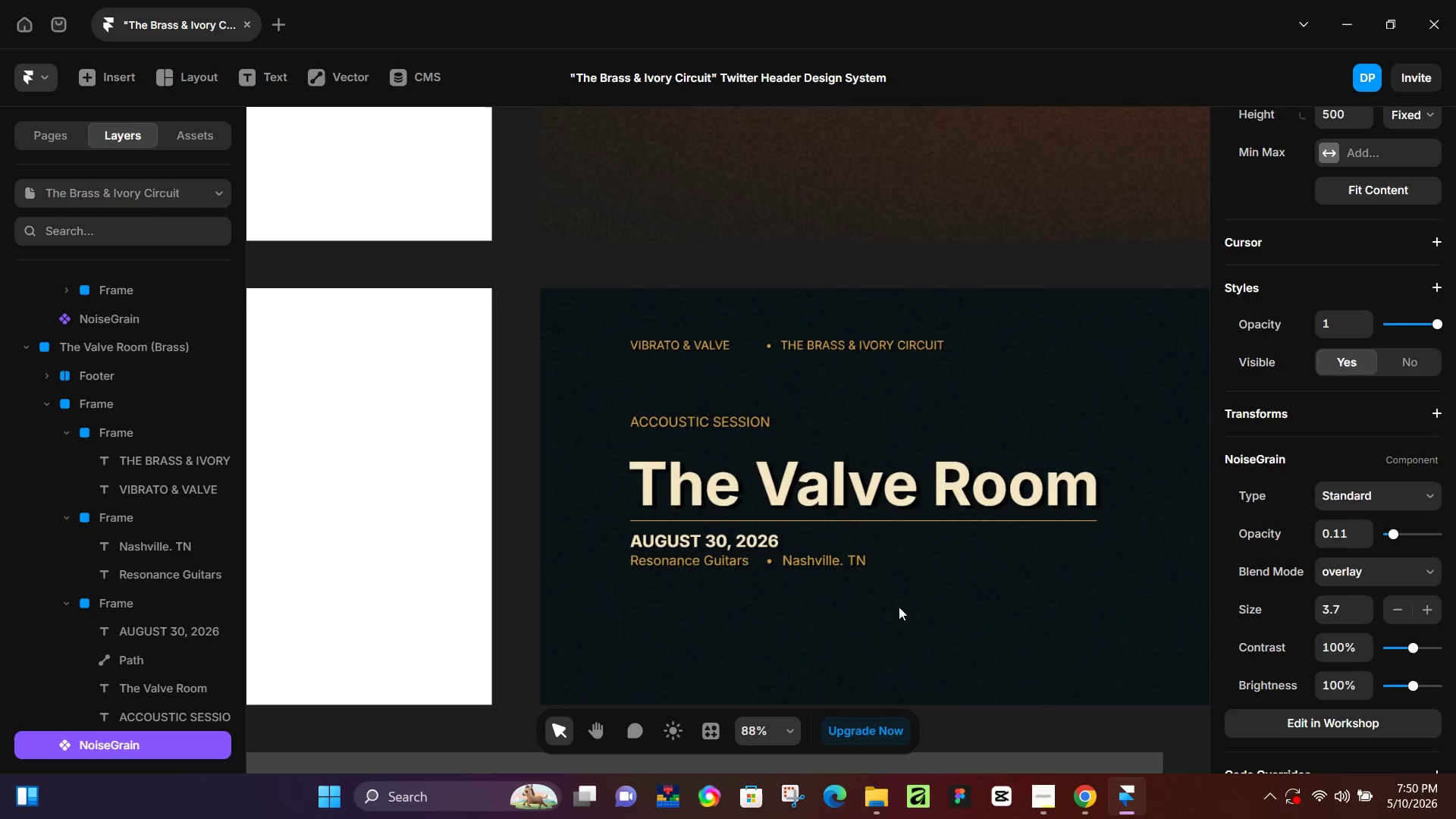 
left_click_drag(start_coordinate=[1092, 676], to_coordinate=[822, 612])
 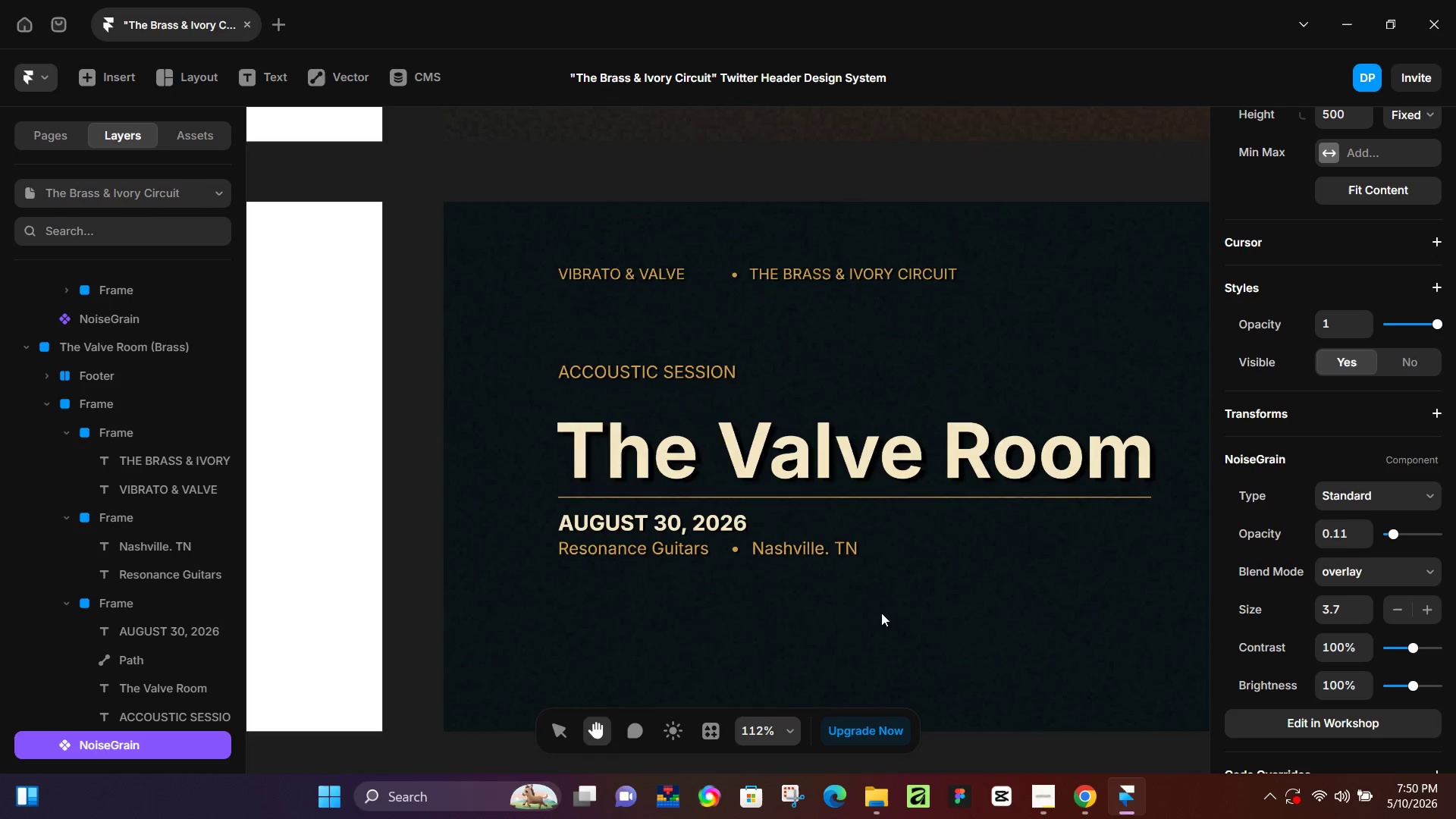 
hold_key(key=ControlLeft, duration=0.44)
 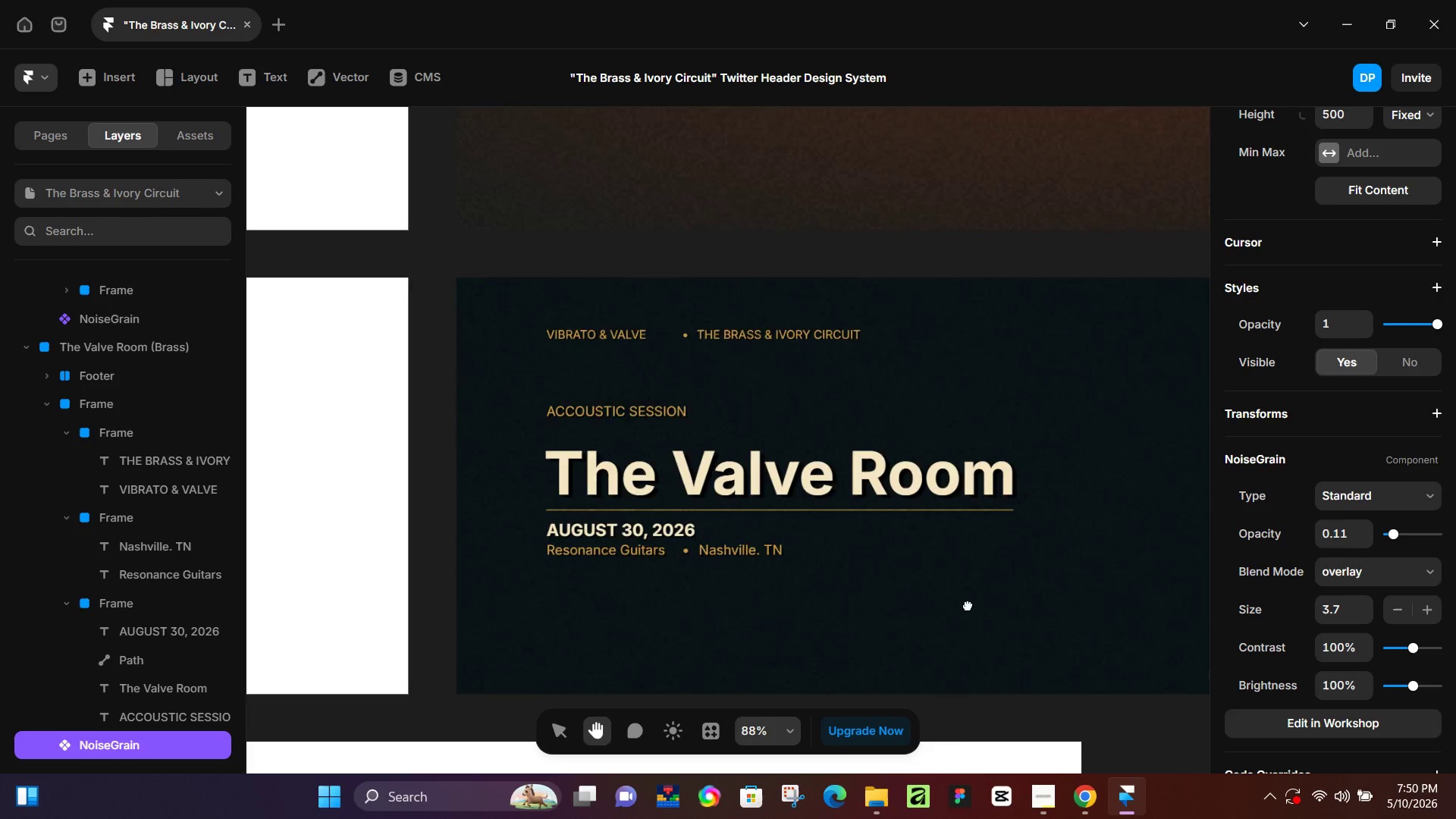 
hold_key(key=Space, duration=0.64)
 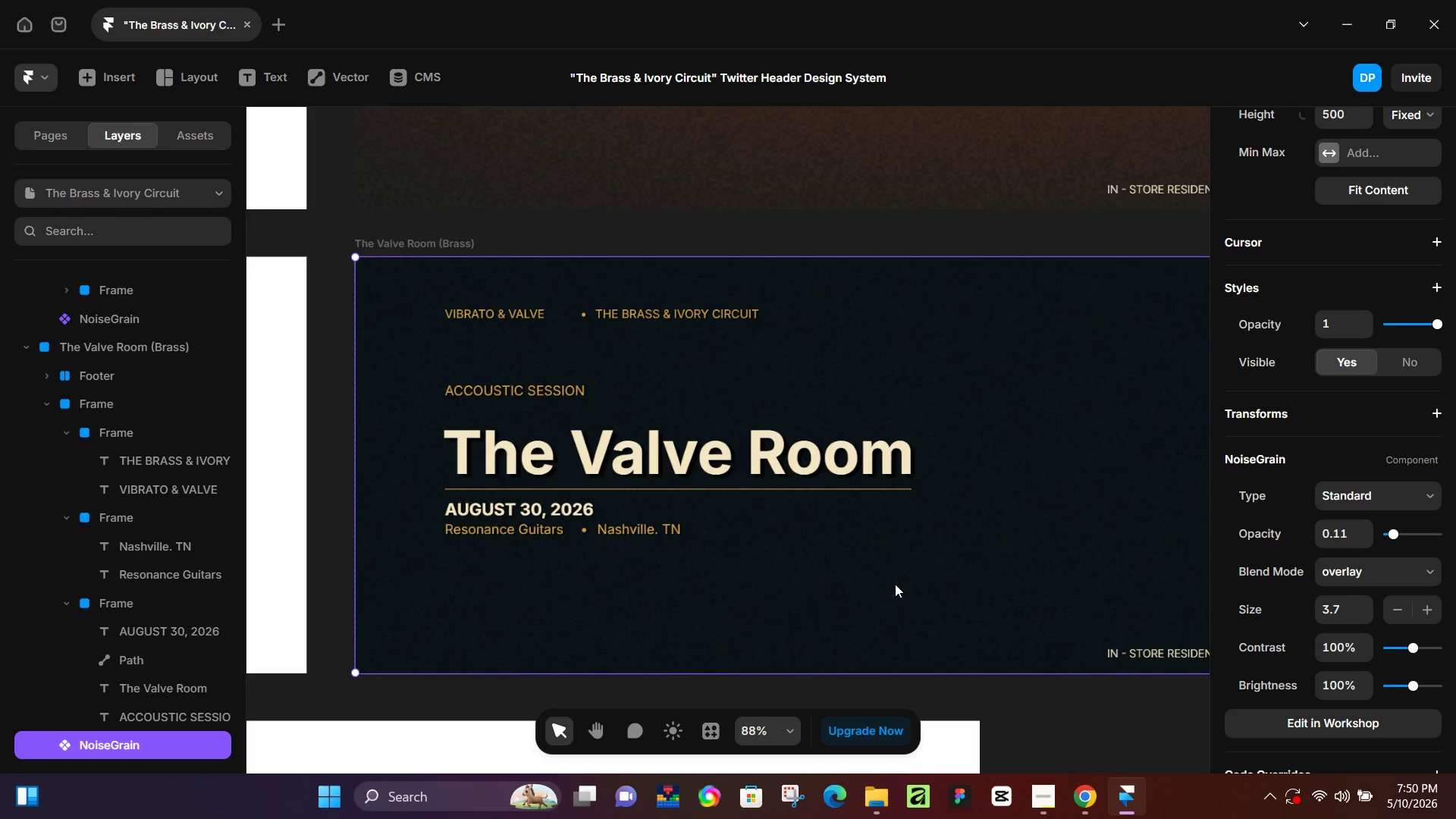 
scroll: coordinate [899, 607], scroll_direction: down, amount: 2.0
 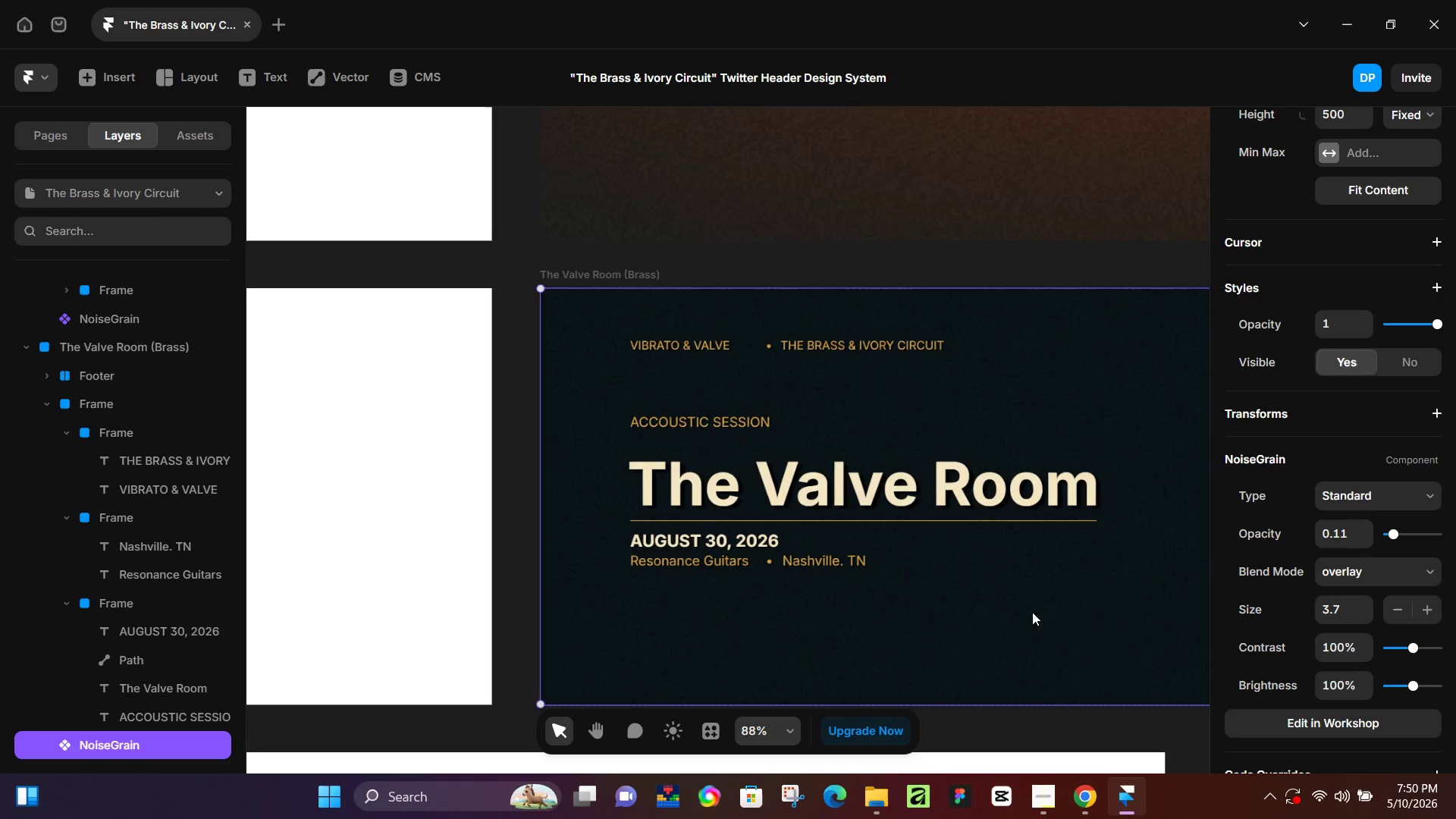 
left_click_drag(start_coordinate=[1077, 621], to_coordinate=[891, 590])
 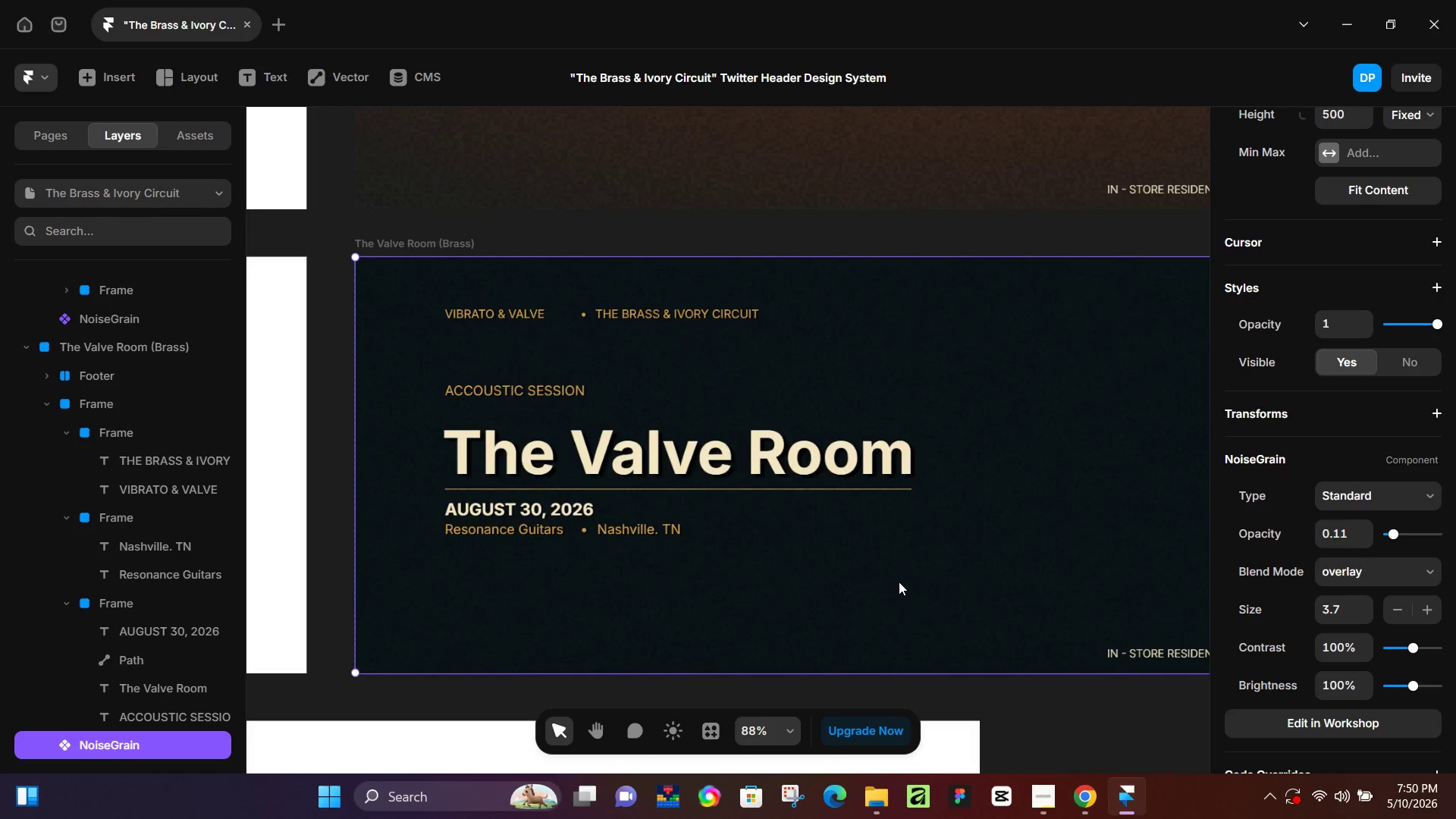 
key(Control+ControlLeft)
 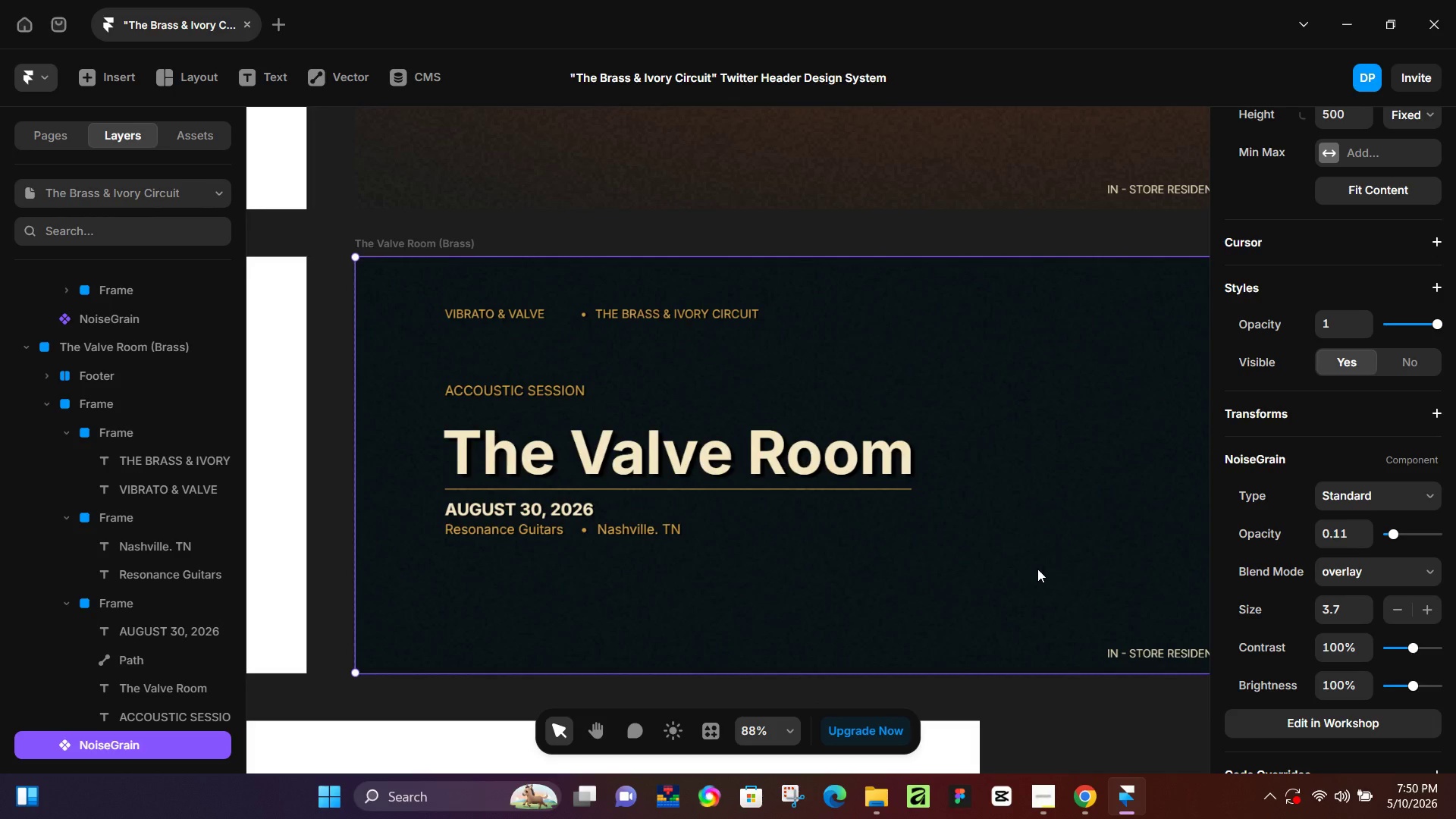 
hold_key(key=ControlLeft, duration=0.36)
 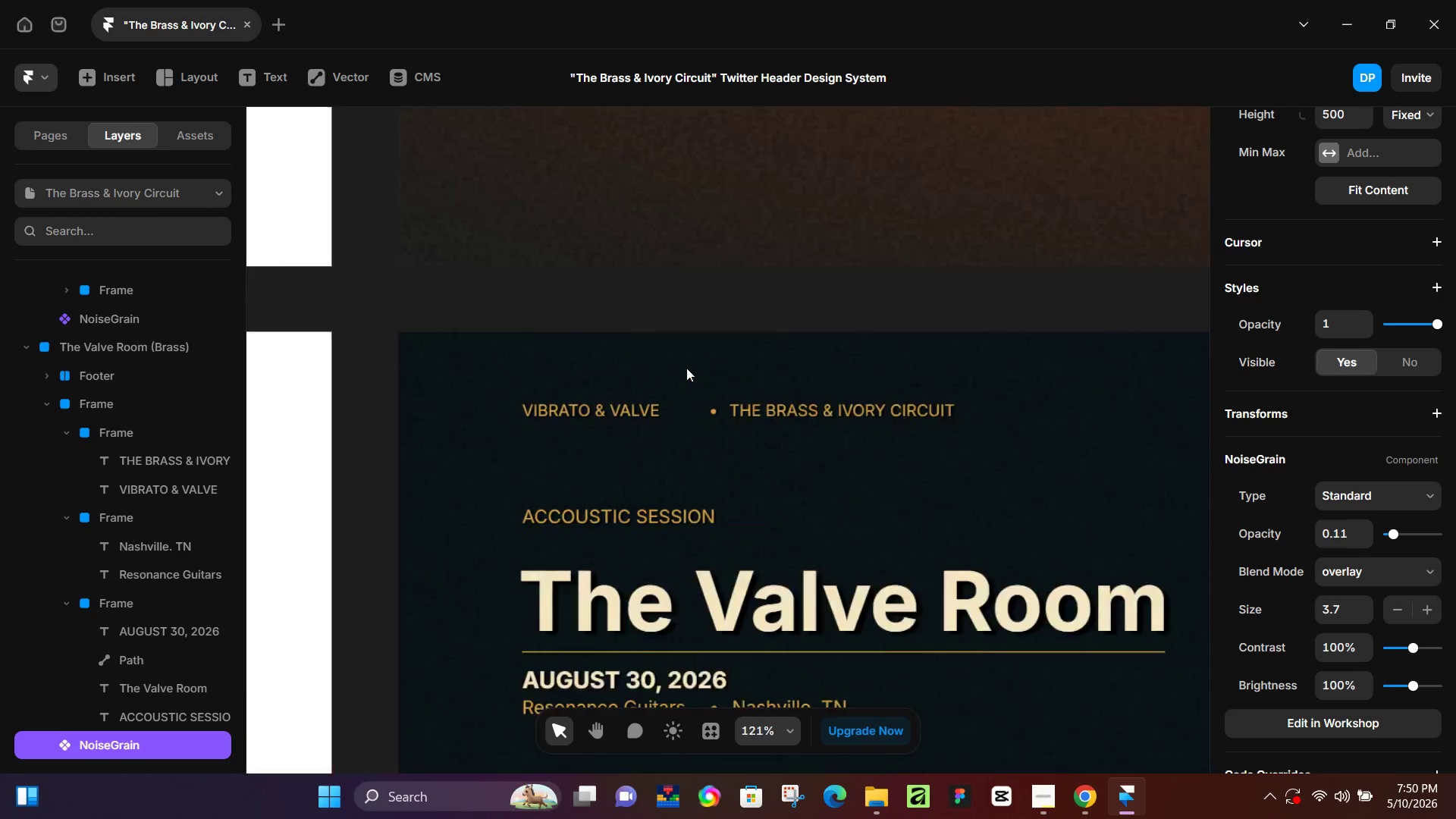 
hold_key(key=ControlLeft, duration=1.47)
 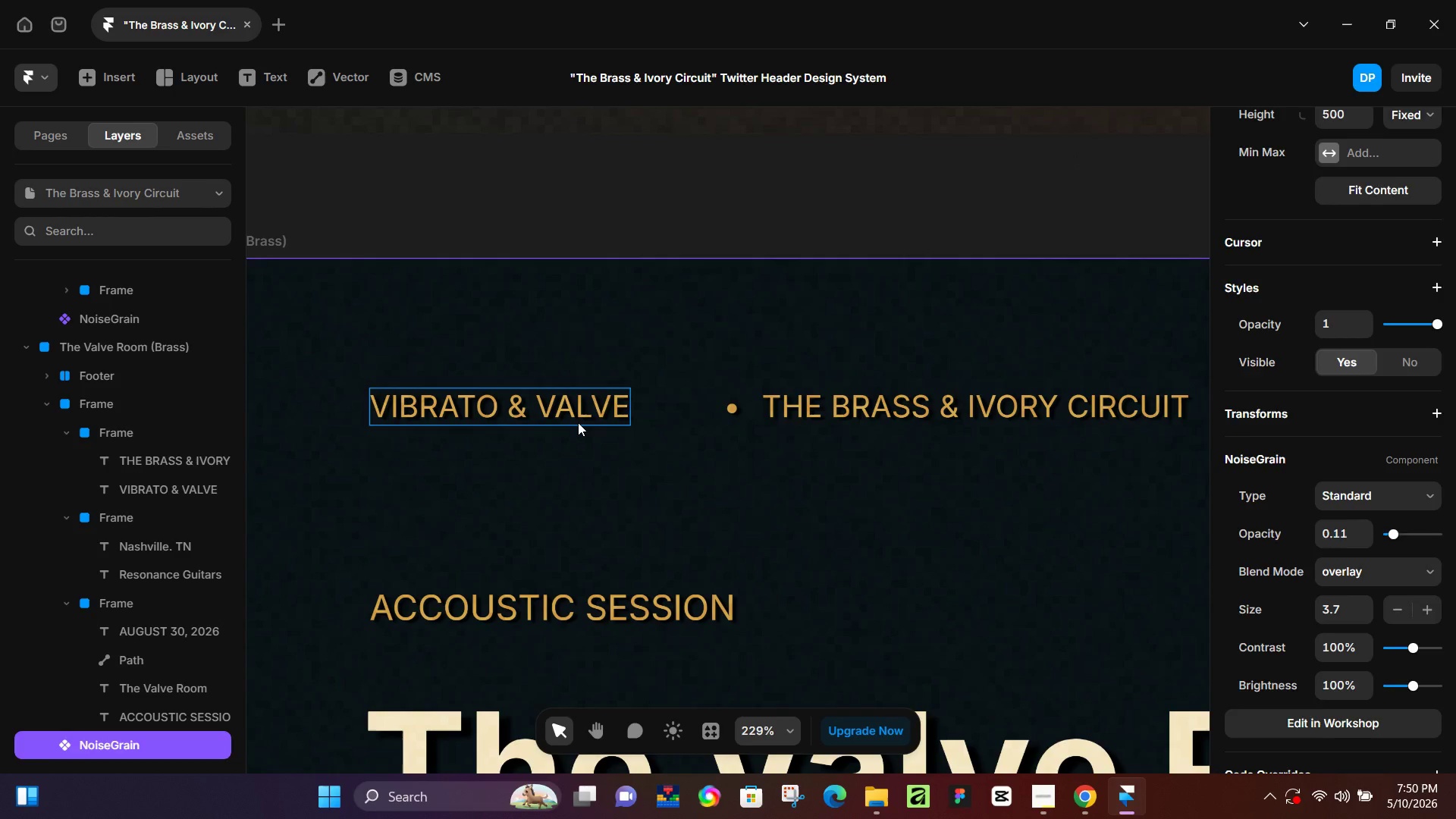 
scroll: coordinate [1040, 572], scroll_direction: down, amount: 2.0
 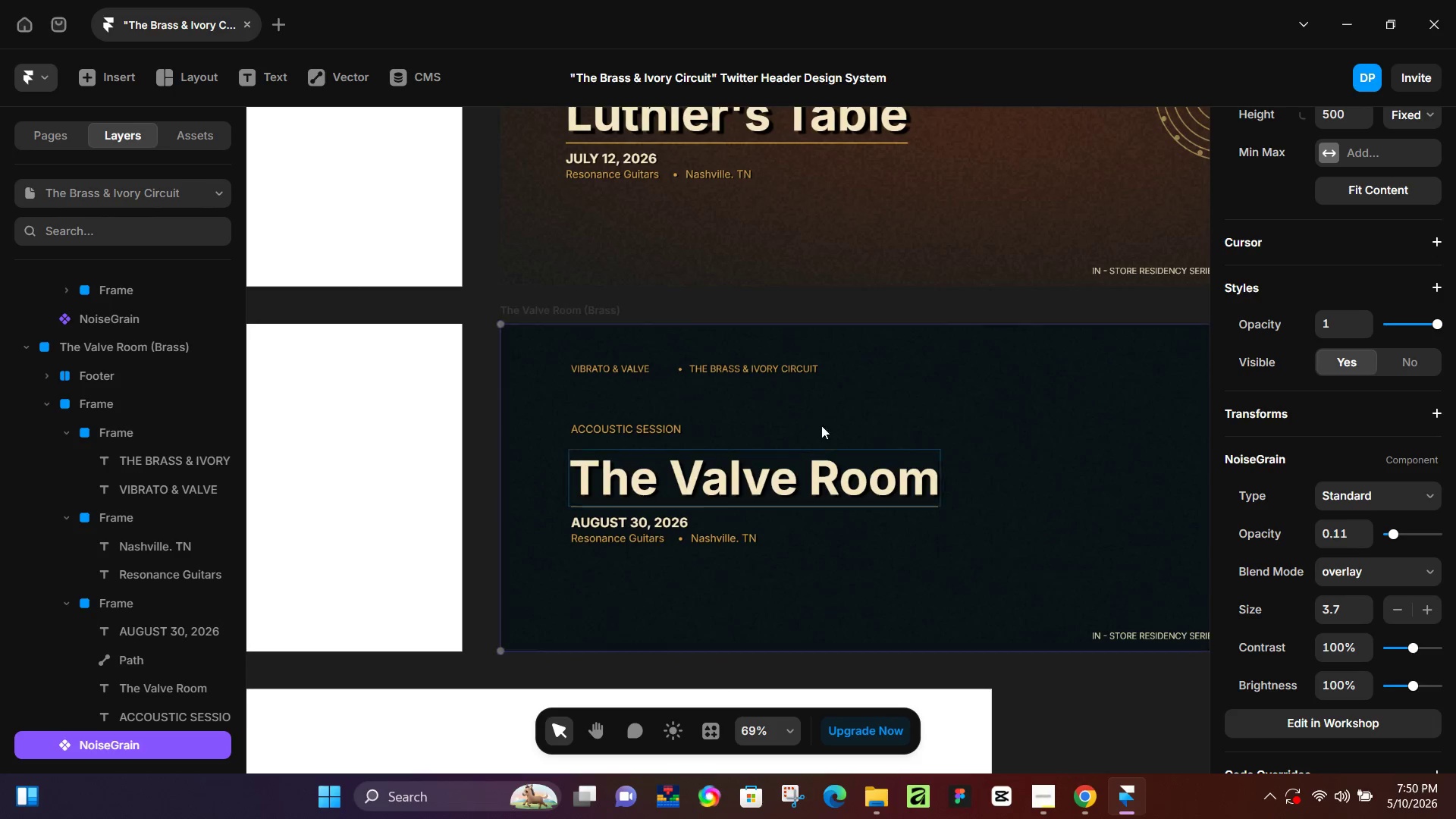 
scroll: coordinate [702, 438], scroll_direction: up, amount: 11.0
 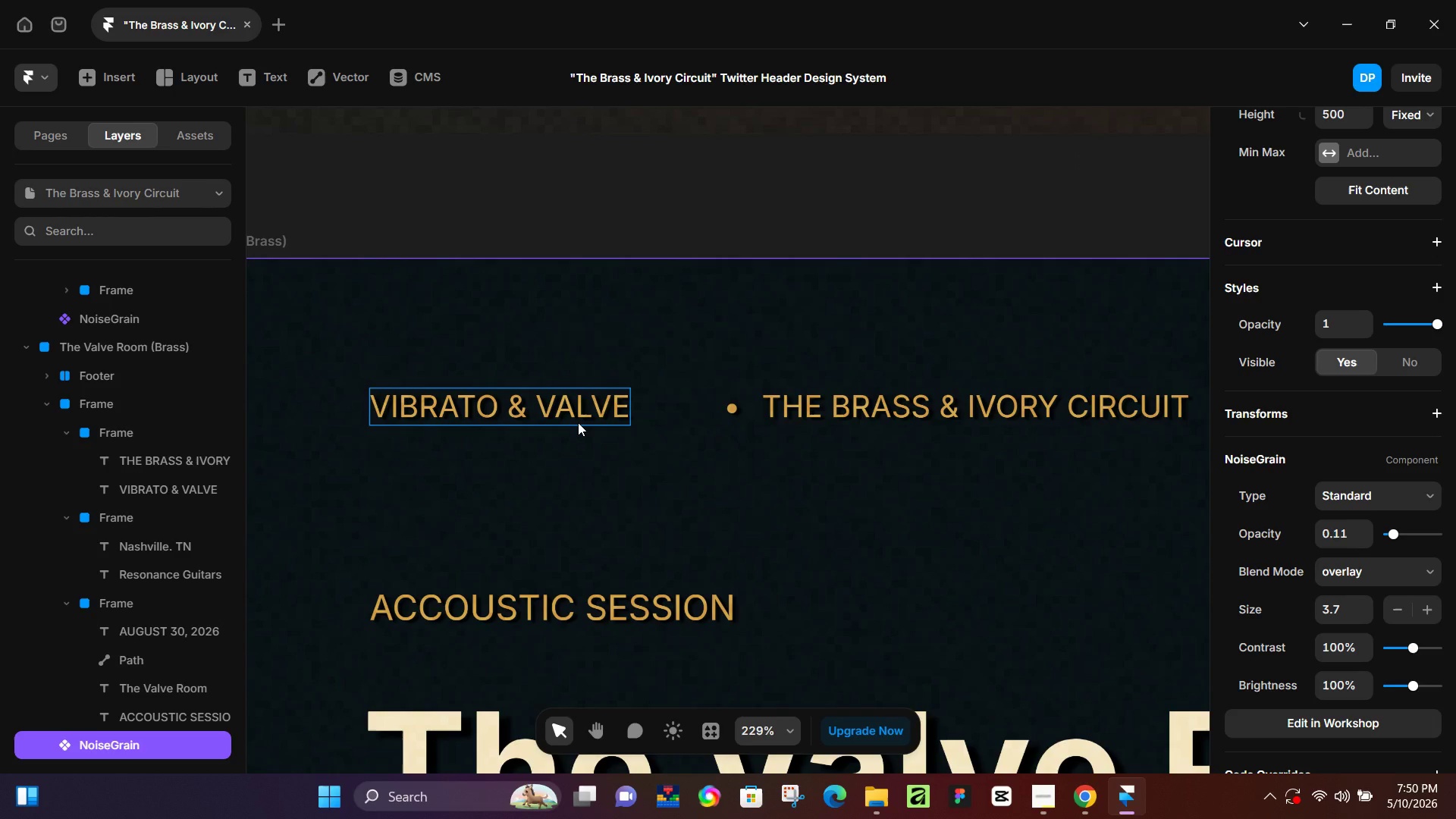 
left_click([578, 422])
 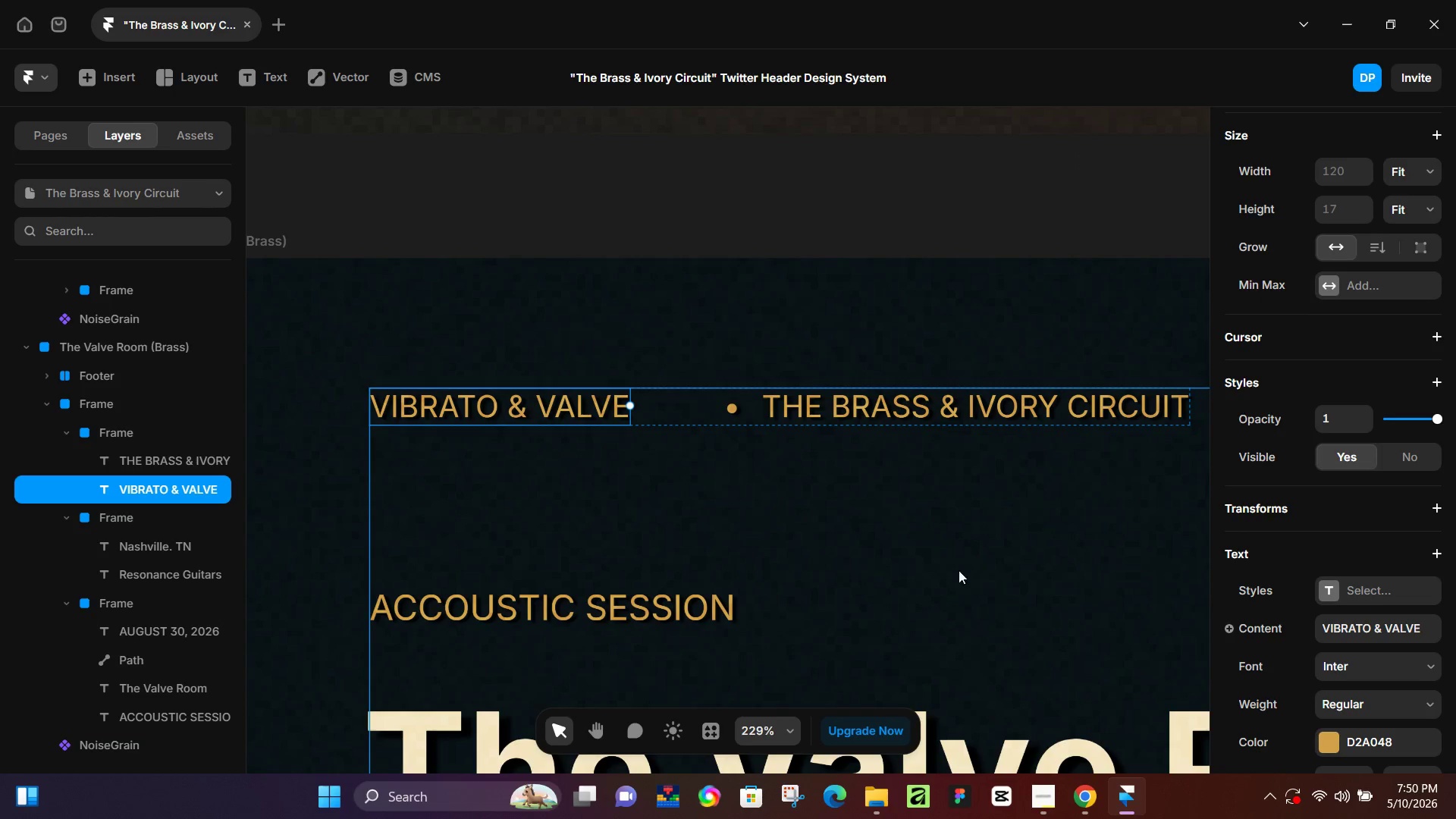 
scroll: coordinate [1338, 696], scroll_direction: down, amount: 2.0
 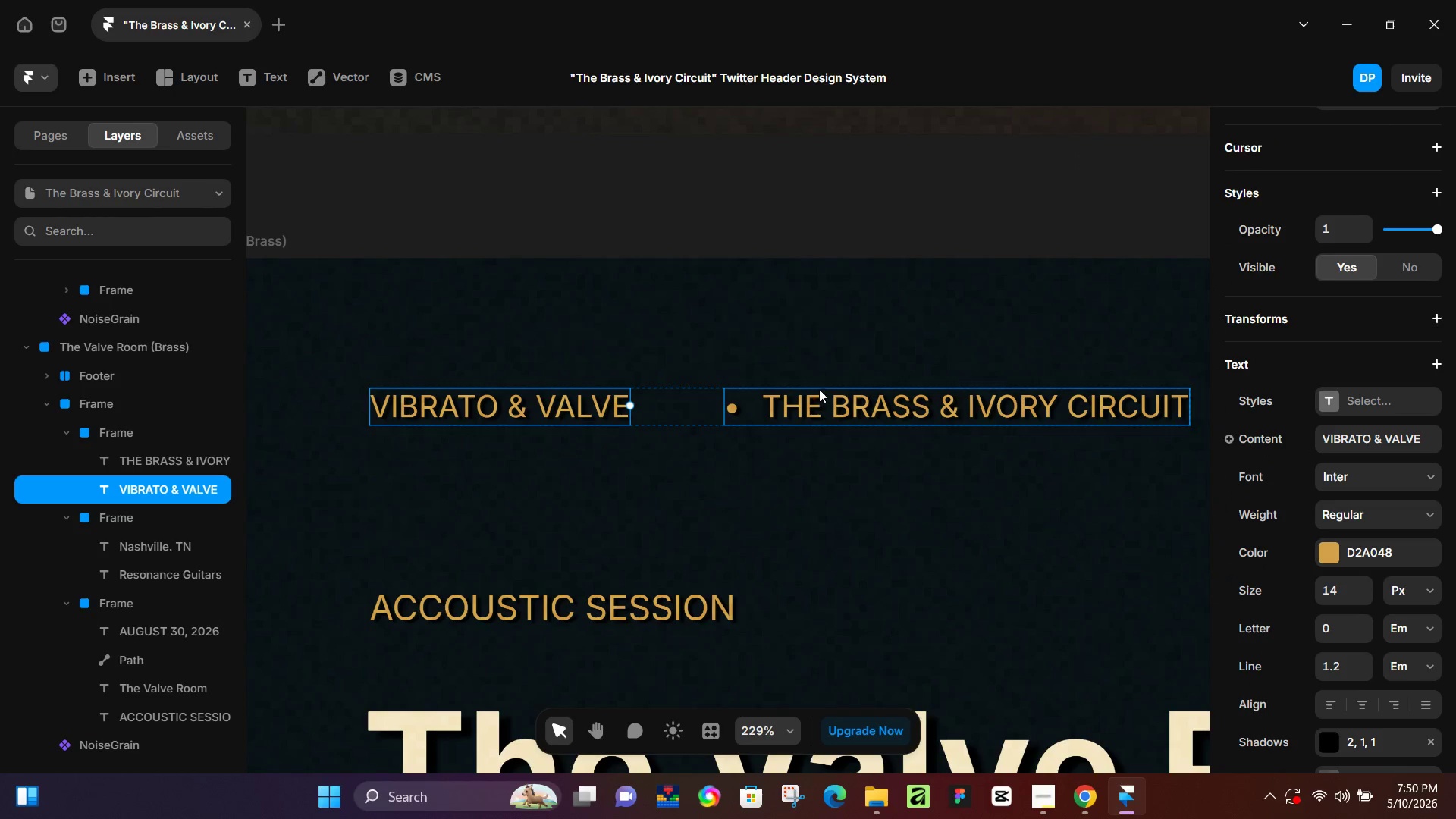 
left_click([839, 394])
 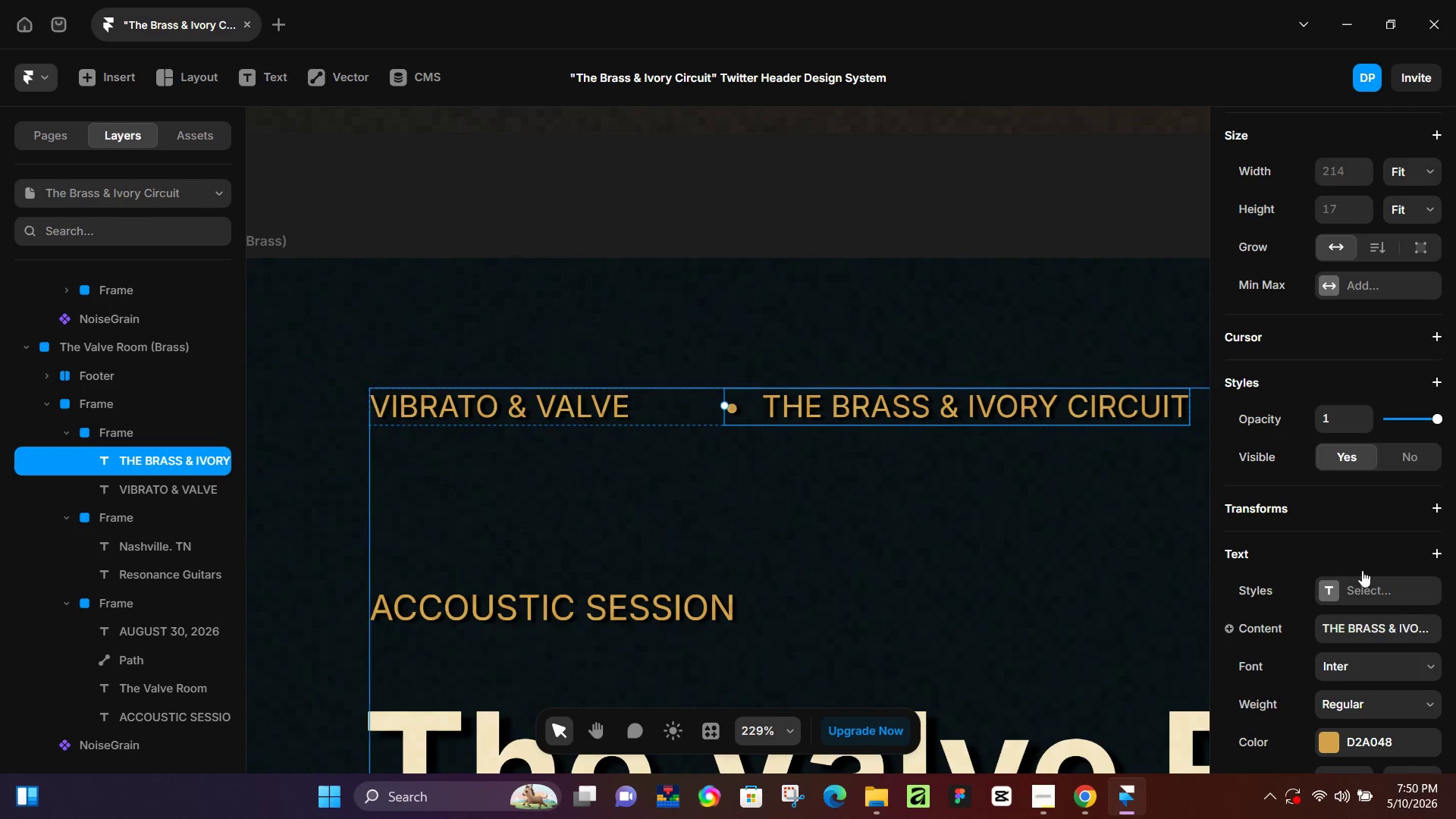 
scroll: coordinate [1399, 588], scroll_direction: down, amount: 3.0
 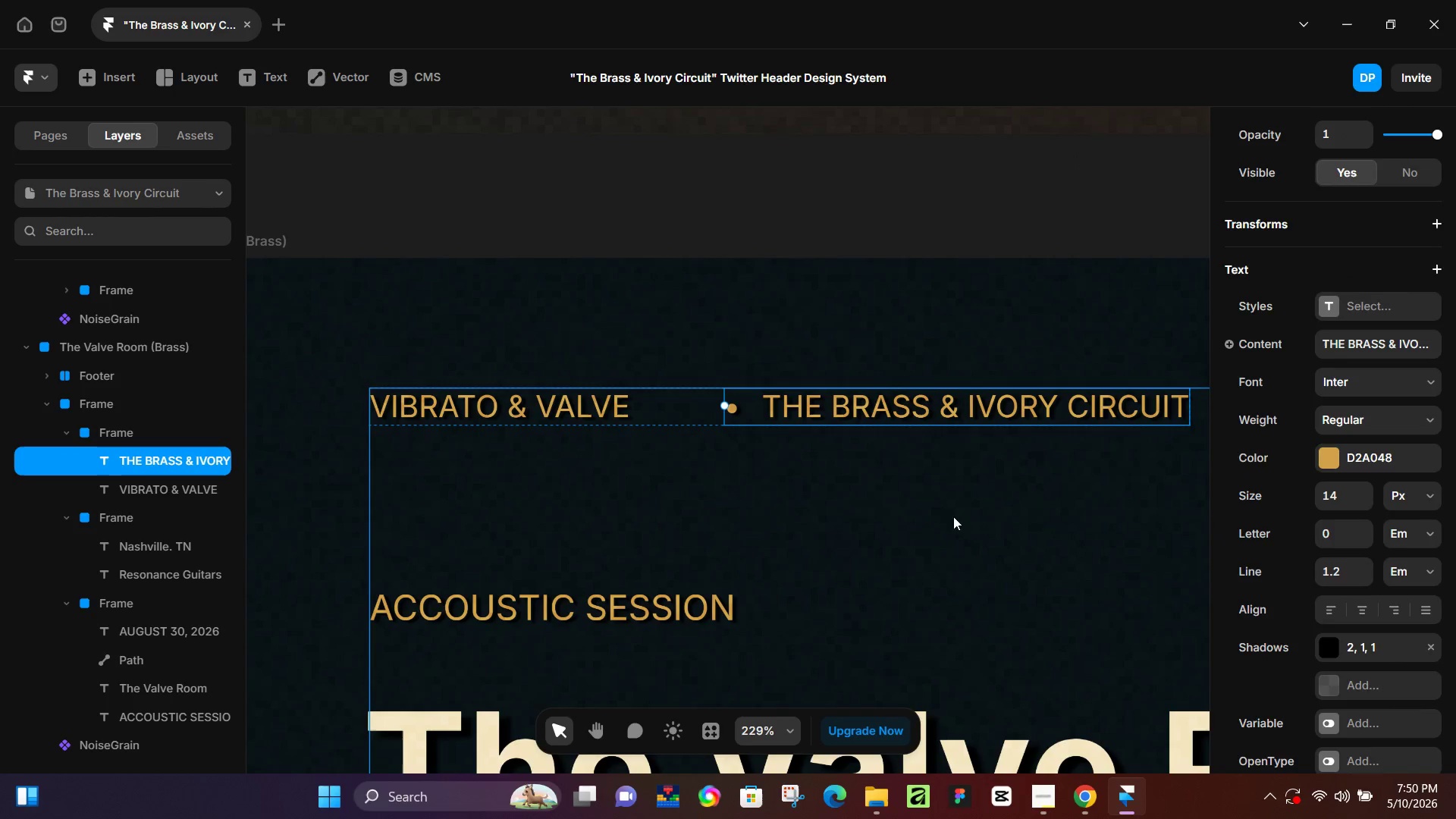 
left_click([885, 523])
 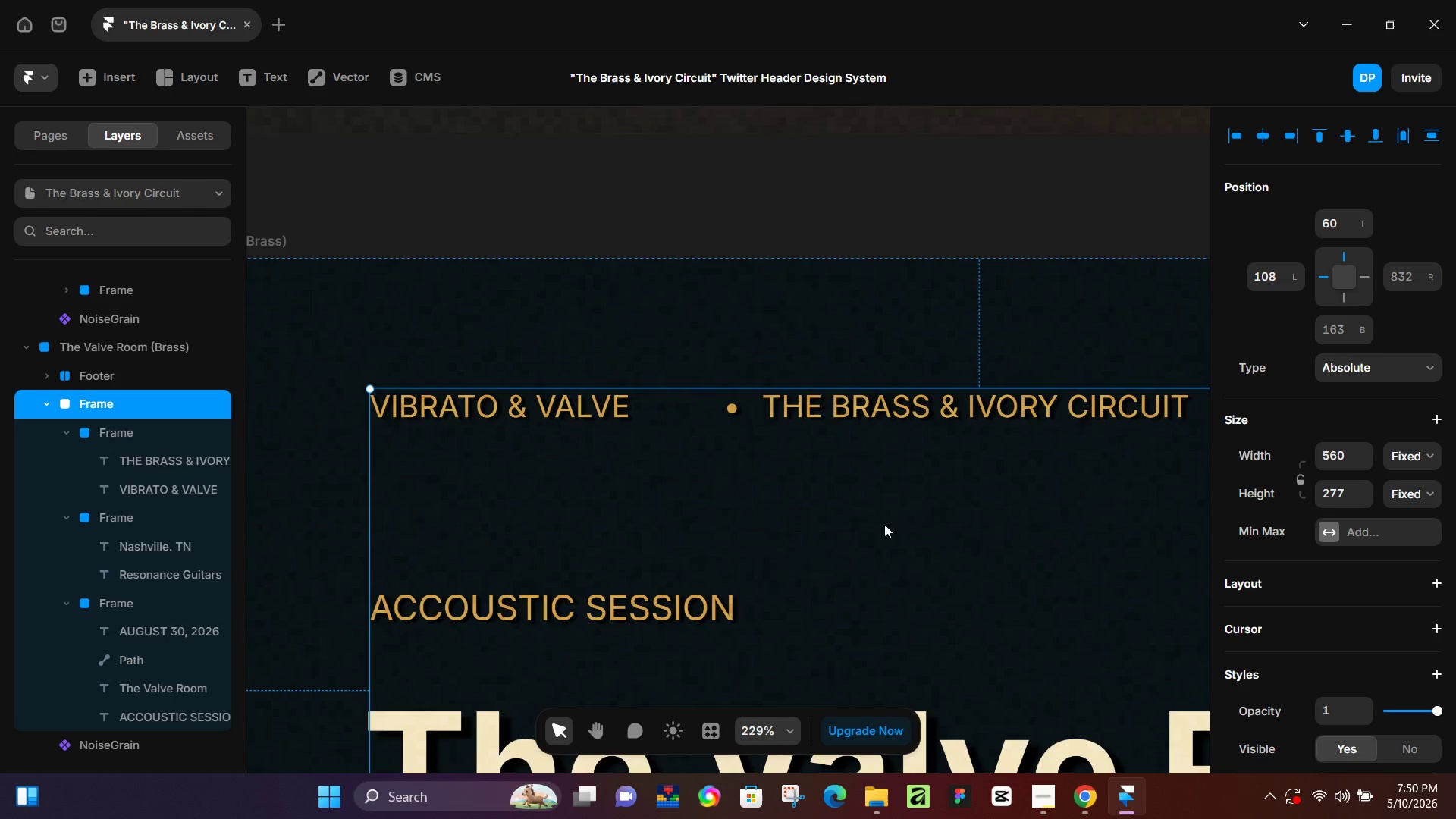 
hold_key(key=ControlLeft, duration=0.8)
scroll: coordinate [968, 546], scroll_direction: down, amount: 15.0
 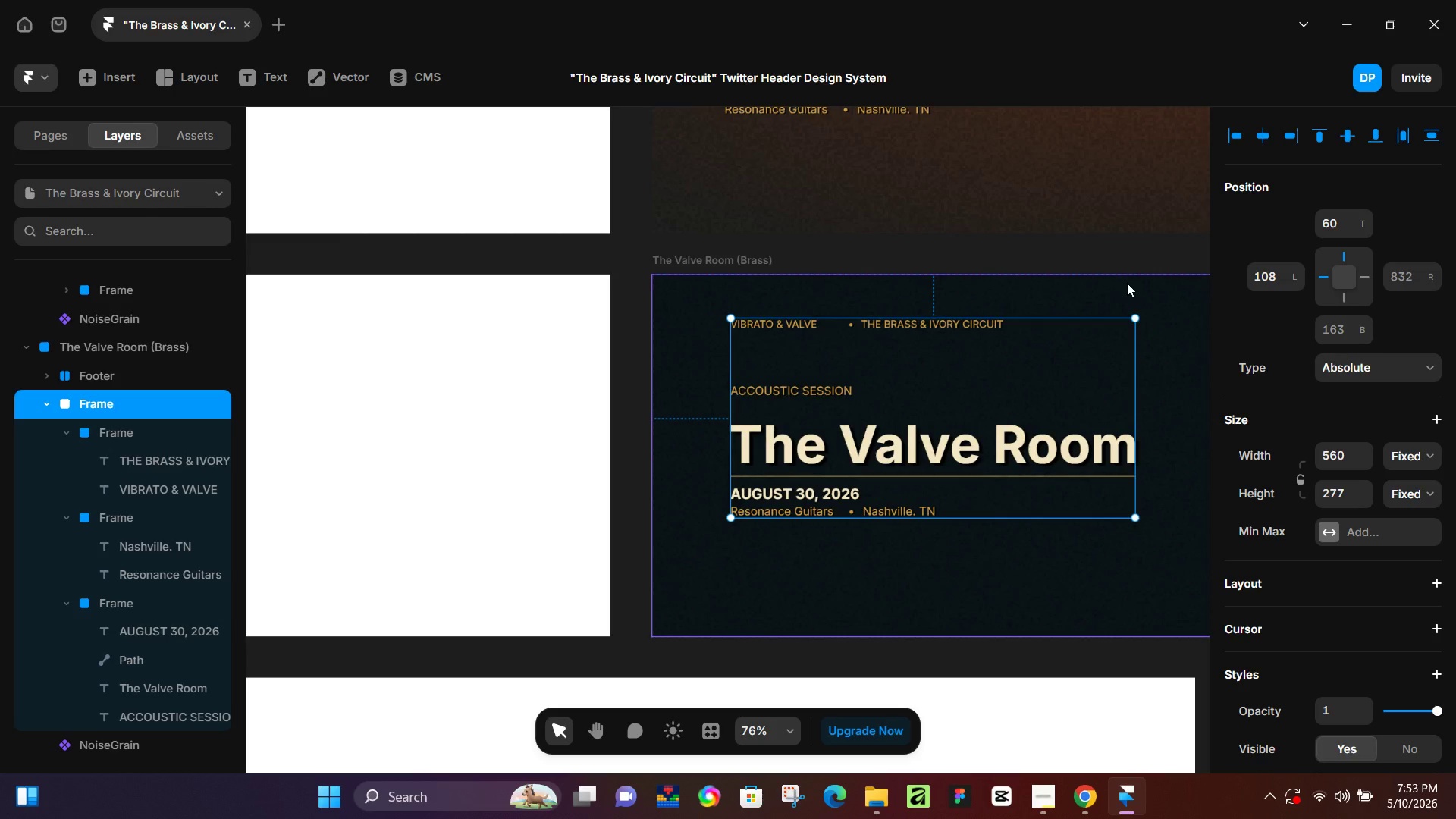 
wait(178.77)
 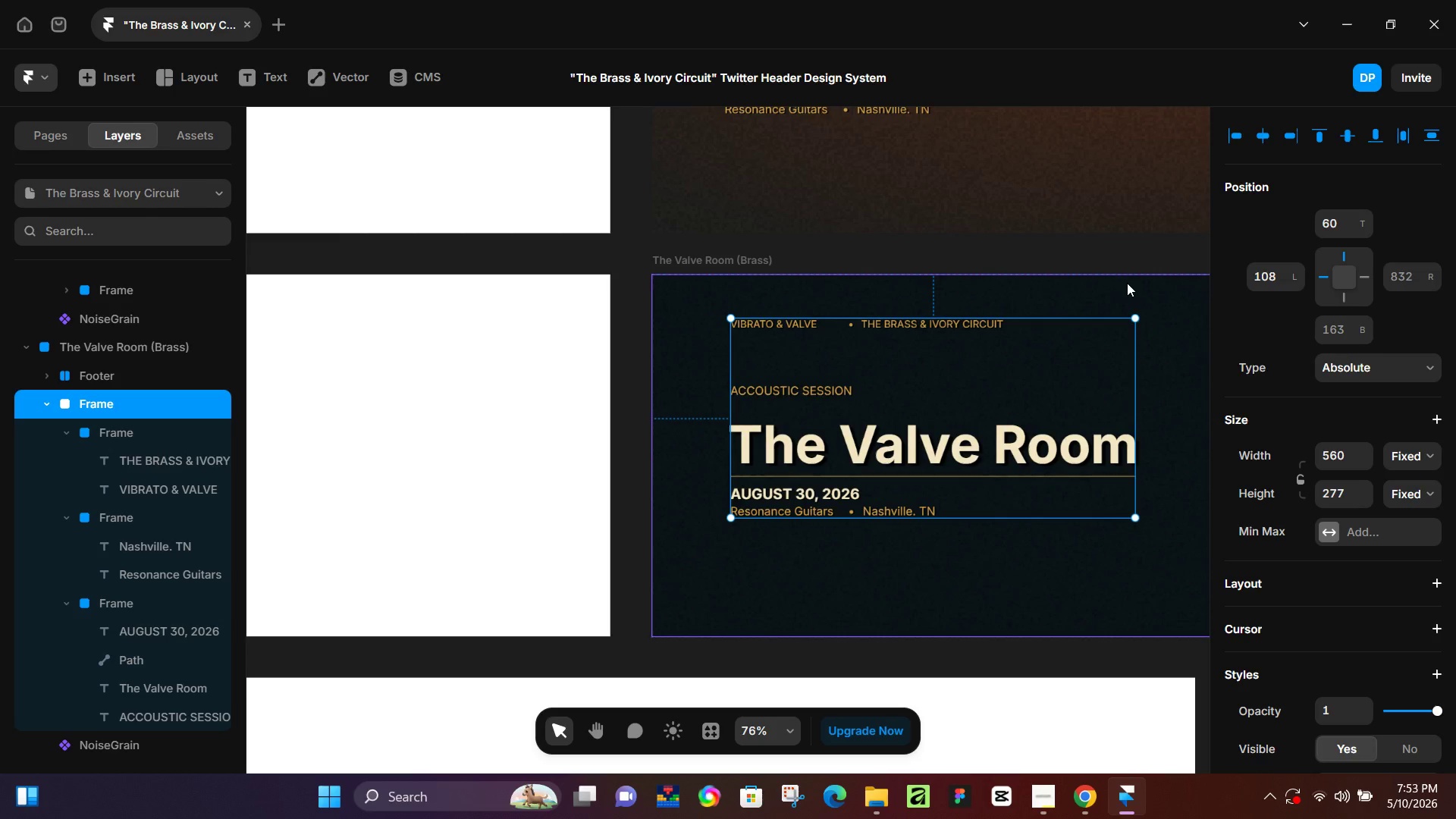 
hold_key(key=ControlLeft, duration=0.77)
scroll: coordinate [996, 415], scroll_direction: down, amount: 6.0
 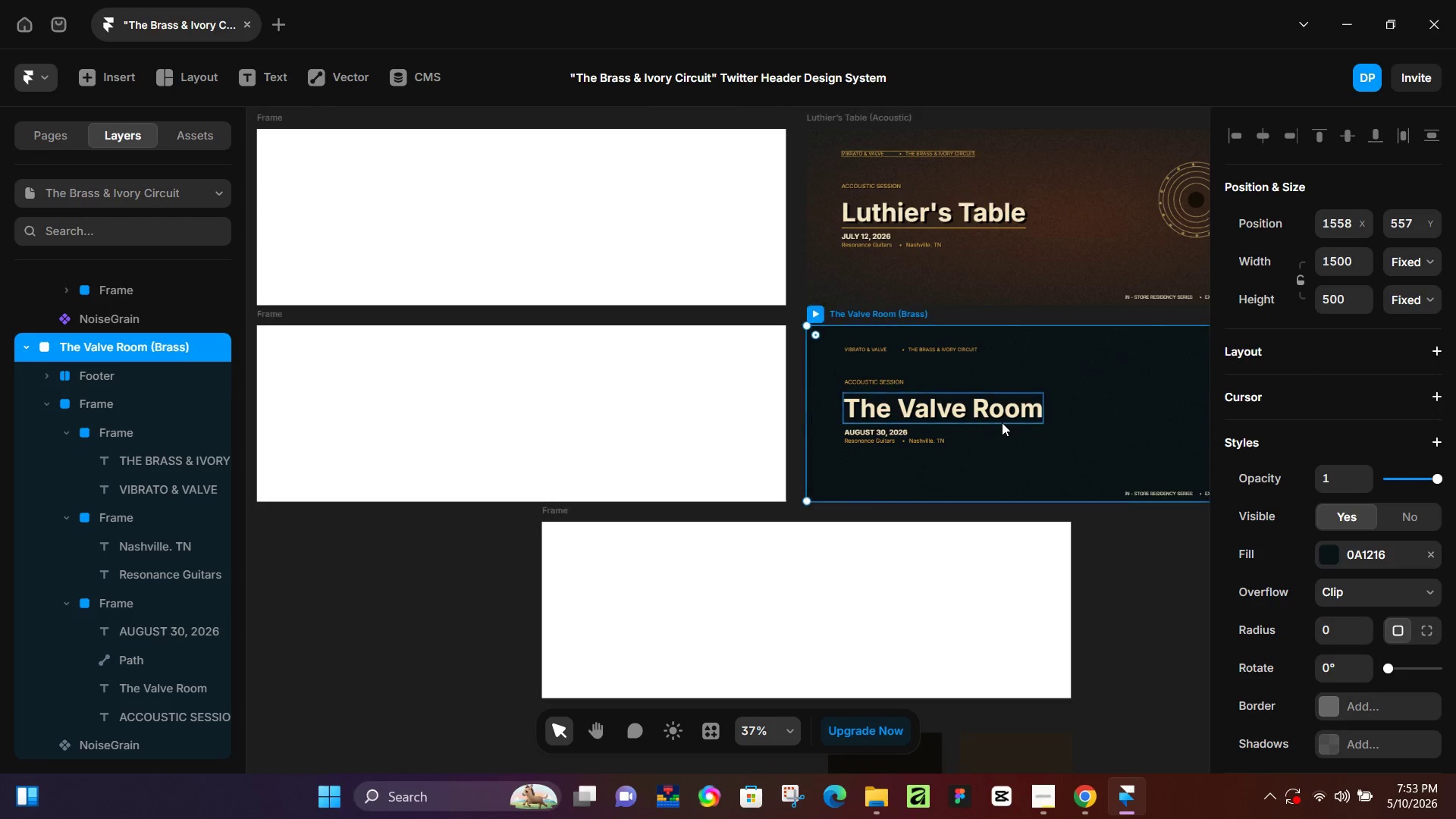 
hold_key(key=Space, duration=1.06)
 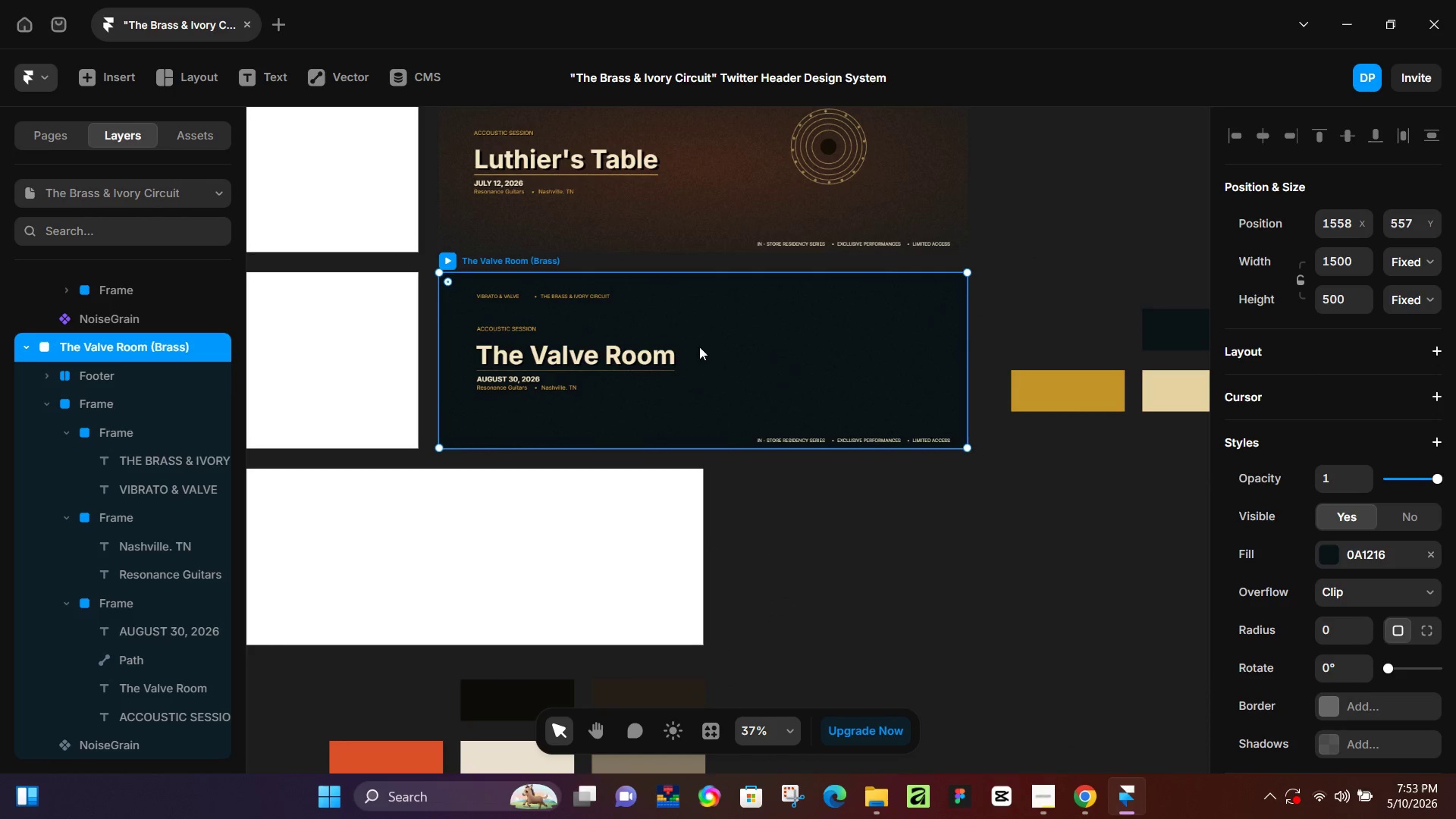 
left_click_drag(start_coordinate=[1078, 592], to_coordinate=[709, 539])
 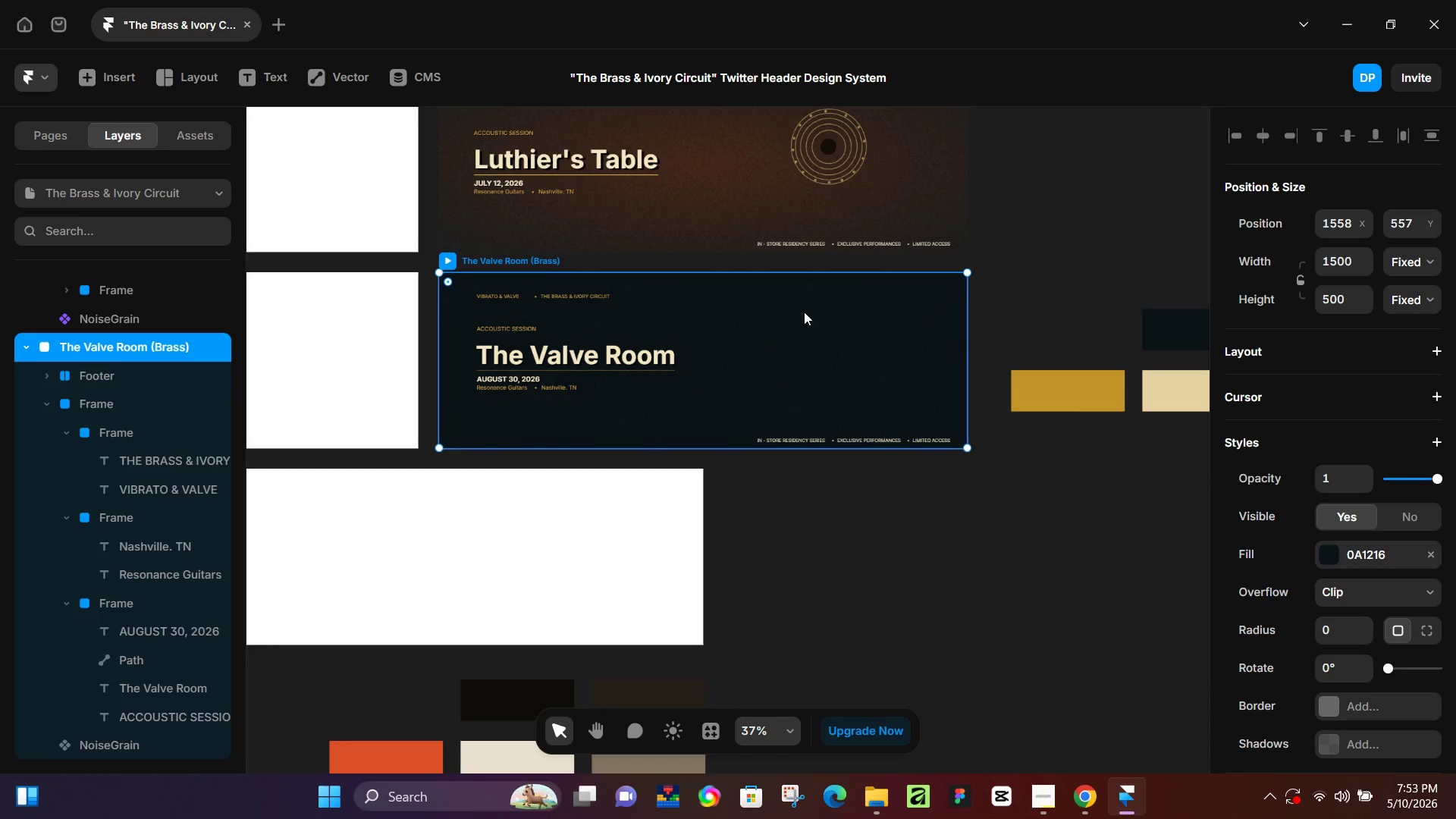 
hold_key(key=ControlLeft, duration=0.69)
scroll: coordinate [886, 328], scroll_direction: up, amount: 6.0
 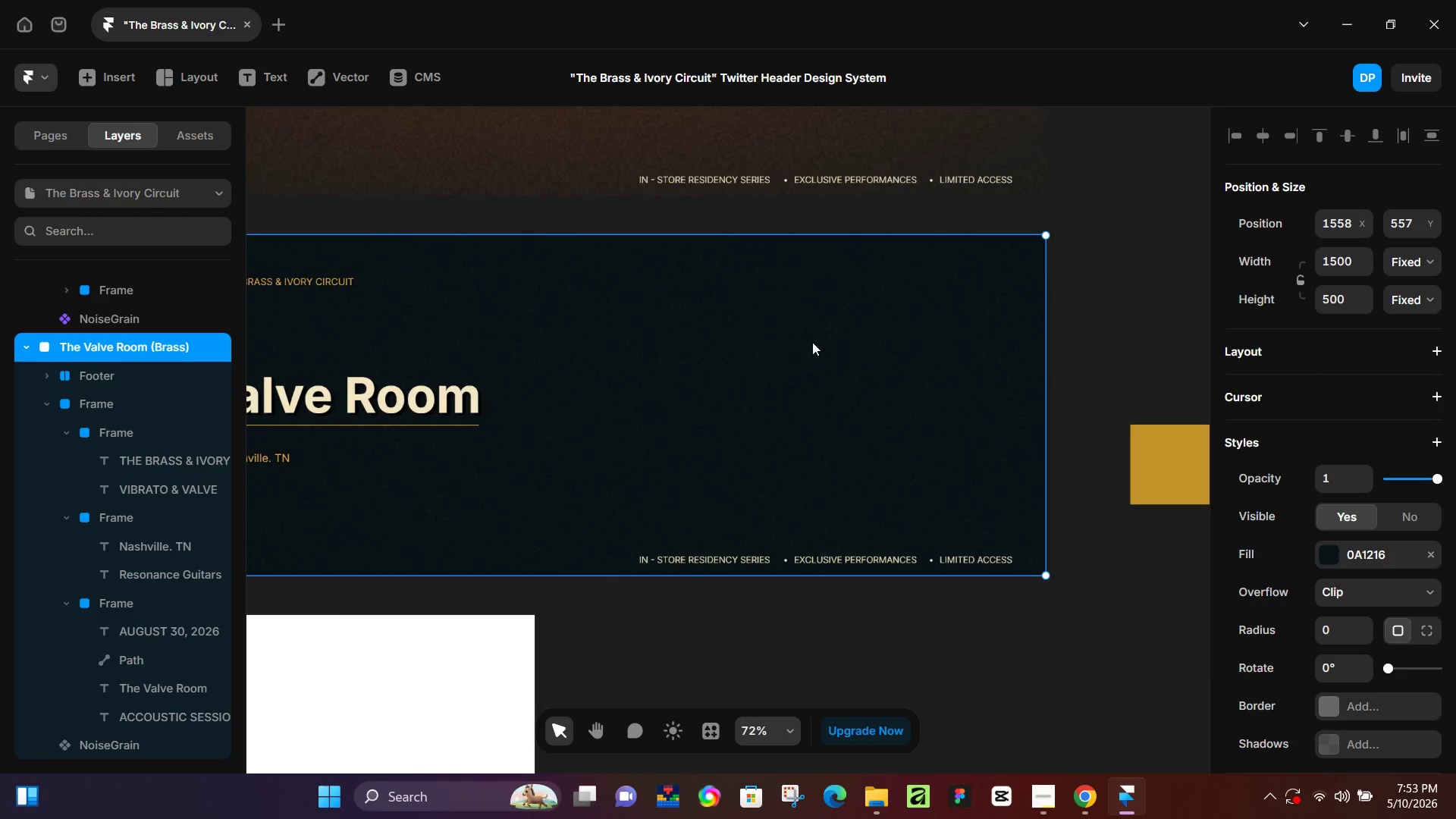 
key(O)
 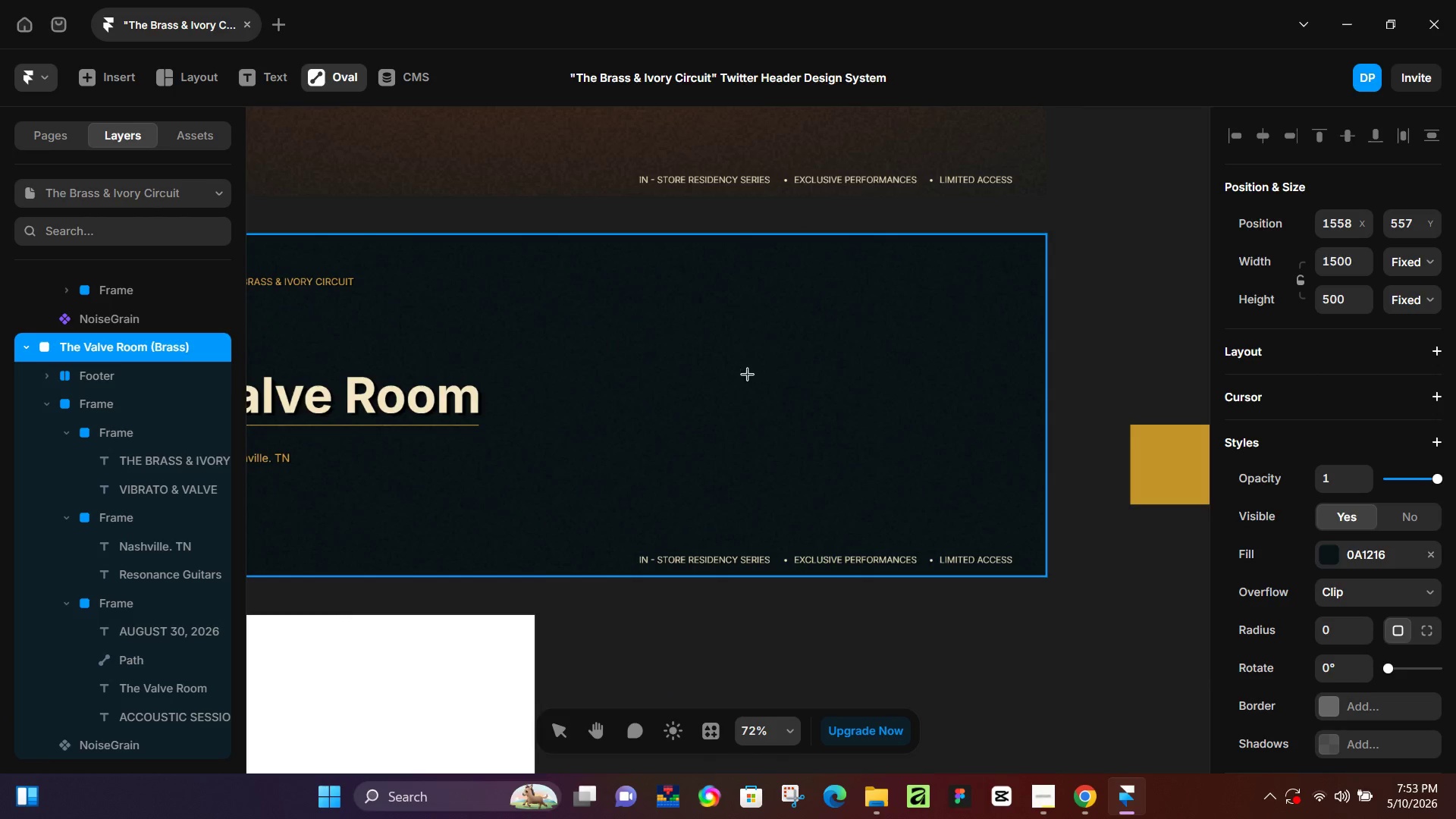 
hold_key(key=ShiftLeft, duration=1.53)
left_click_drag(start_coordinate=[720, 353], to_coordinate=[792, 410])
 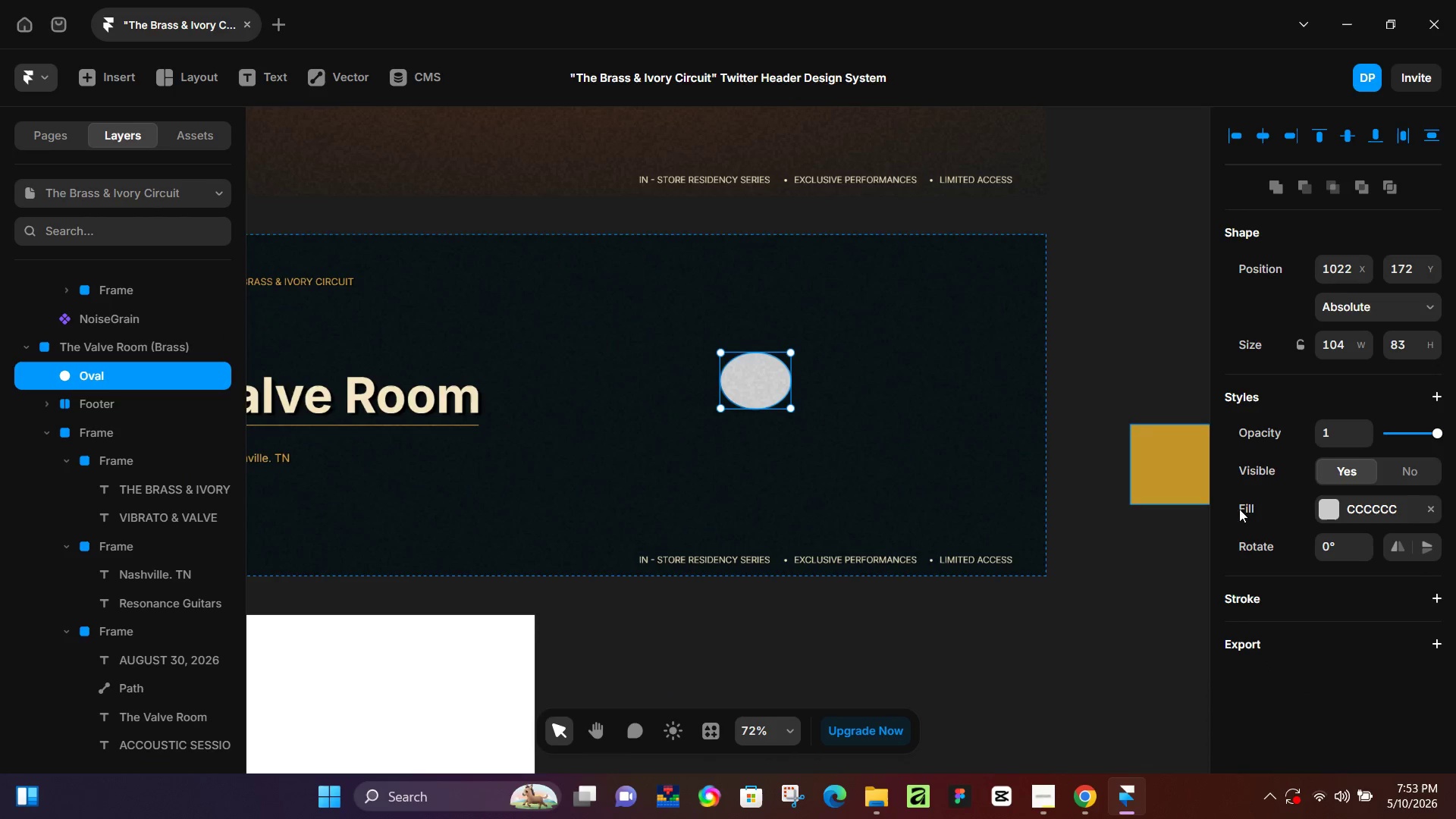 
key(Shift+ShiftLeft)
 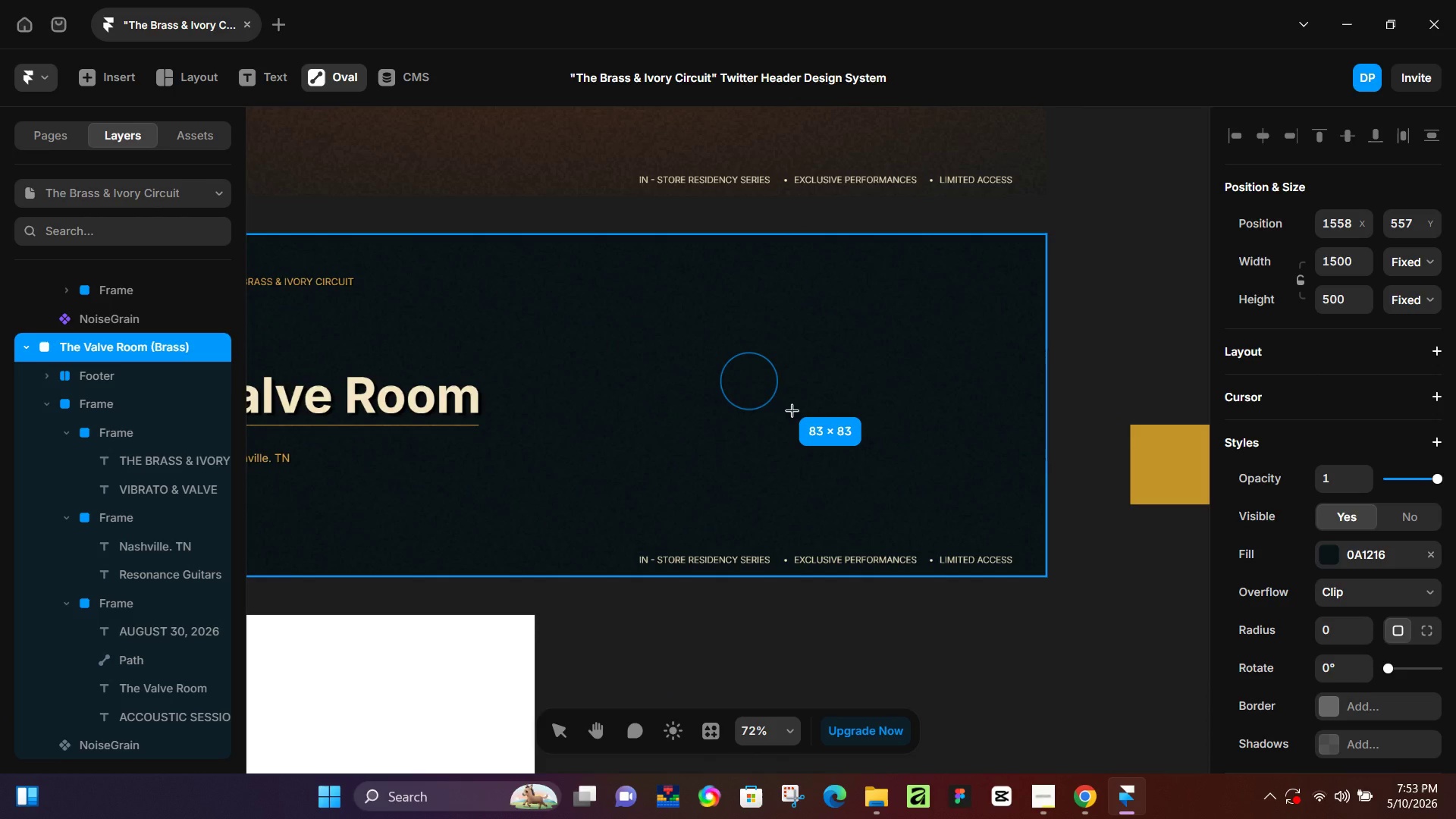 
key(Shift+ShiftLeft)
 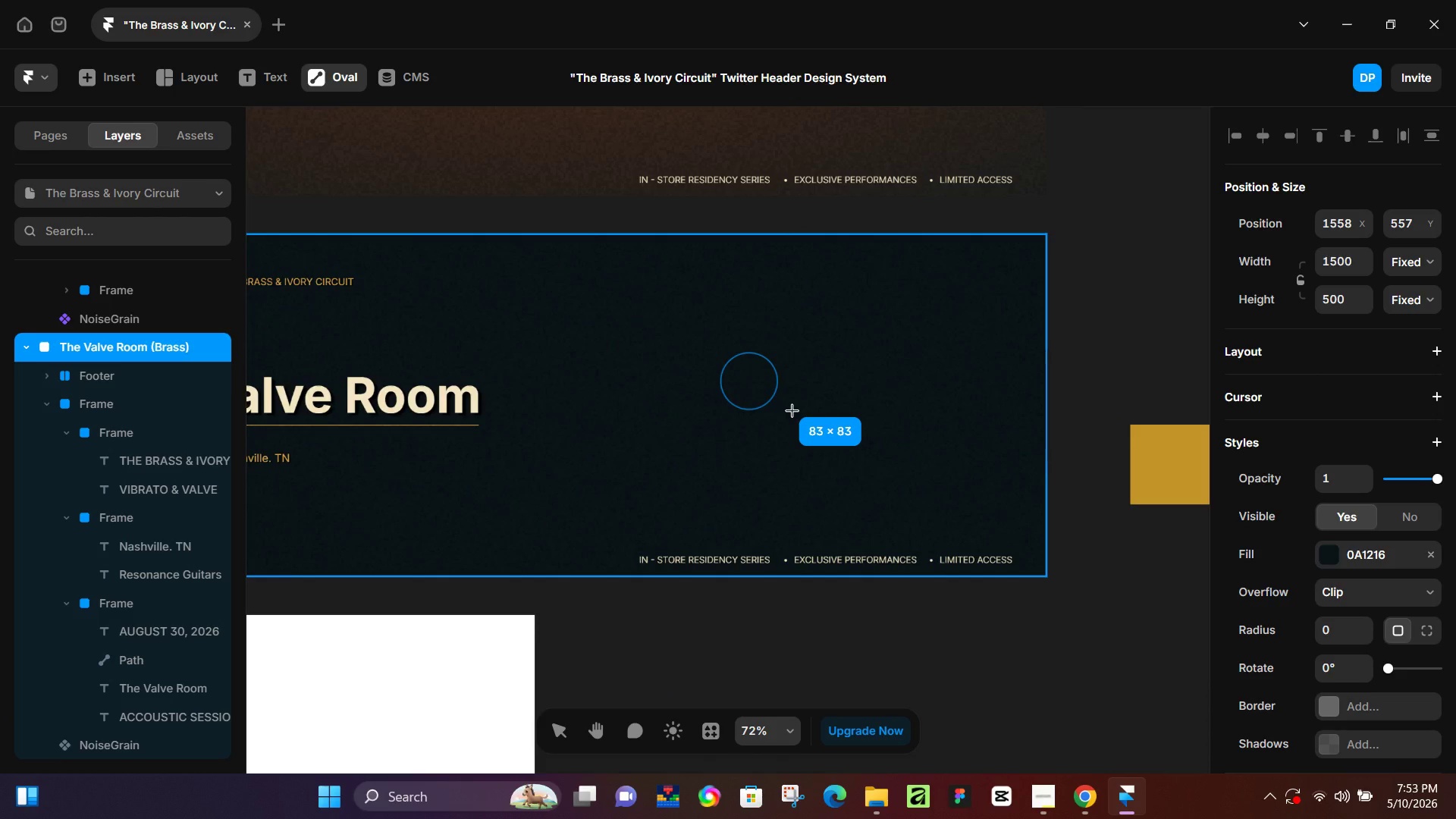 
key(Shift+ShiftLeft)
 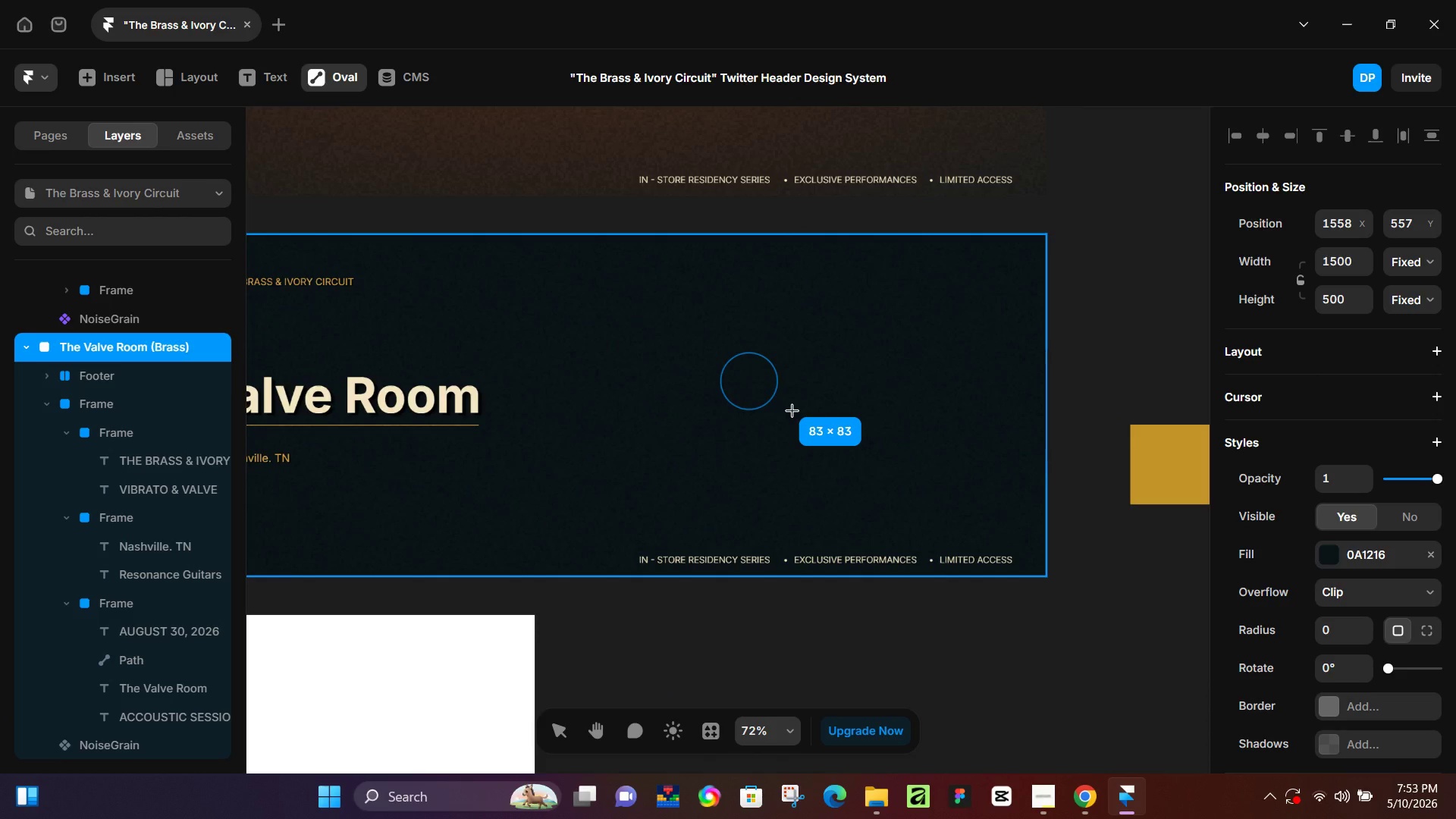 
key(Shift+ShiftLeft)
 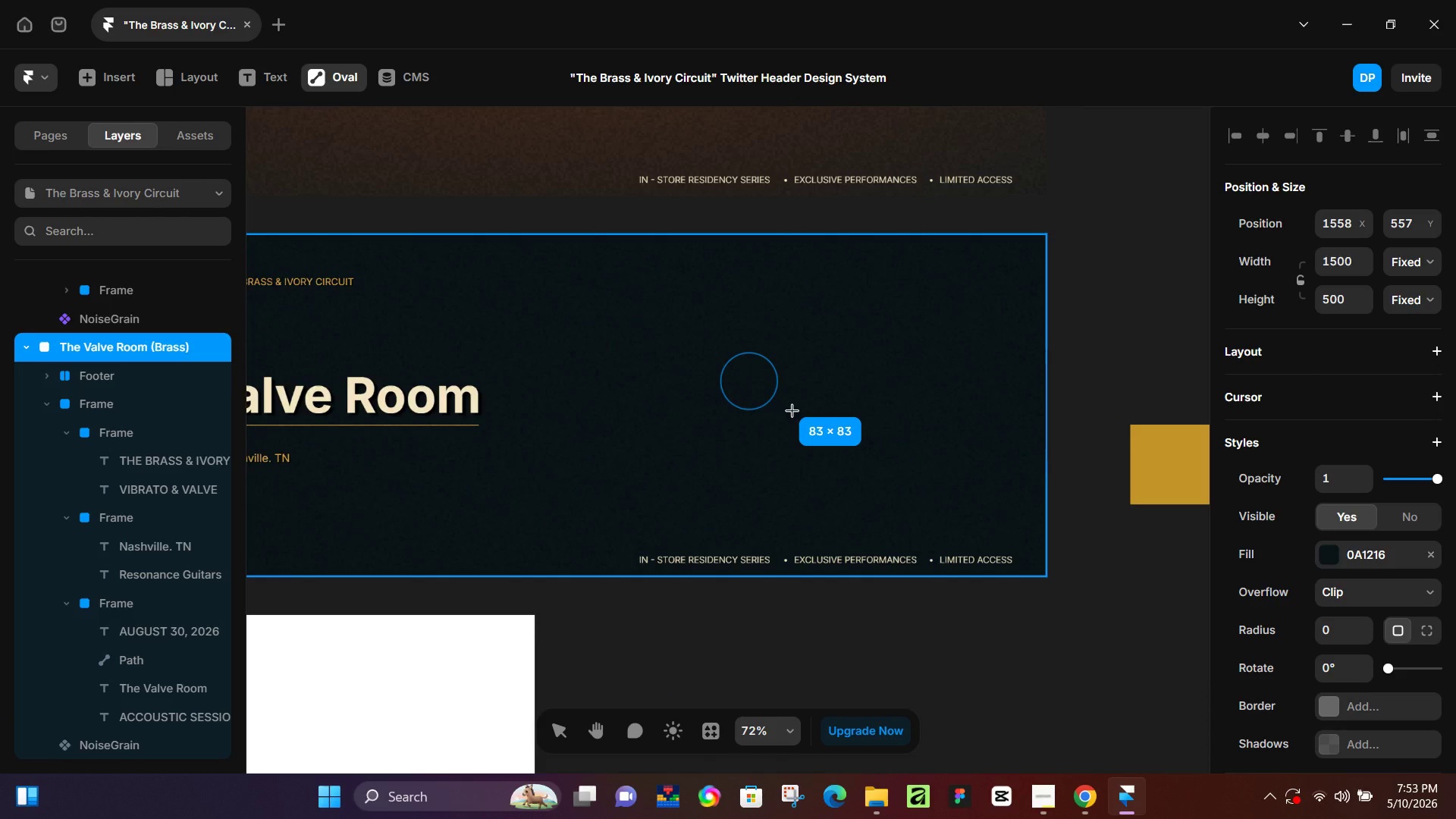 
key(Shift+ShiftLeft)
 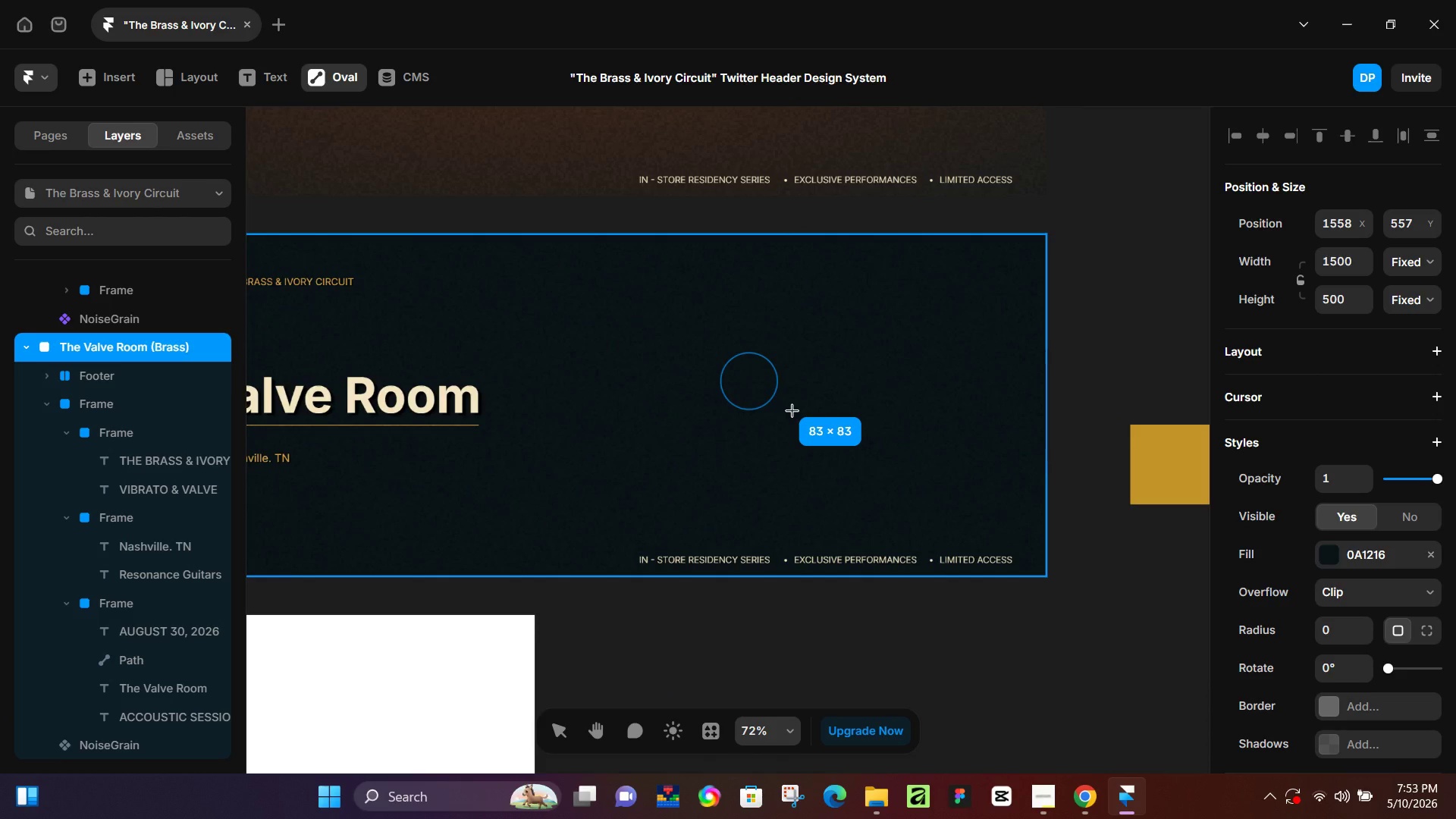 
key(Shift+ShiftLeft)
 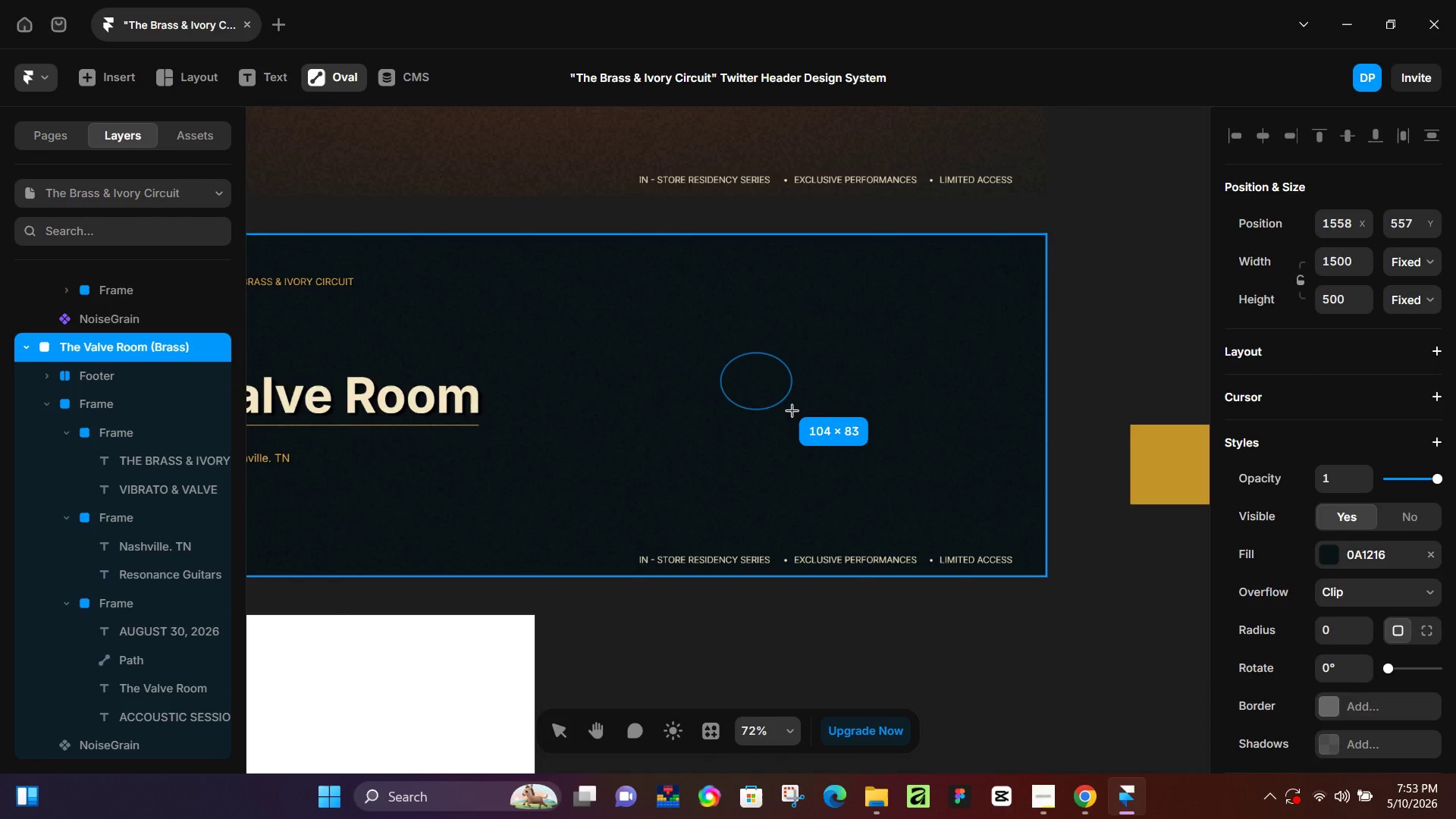 
key(Shift+ShiftLeft)
 